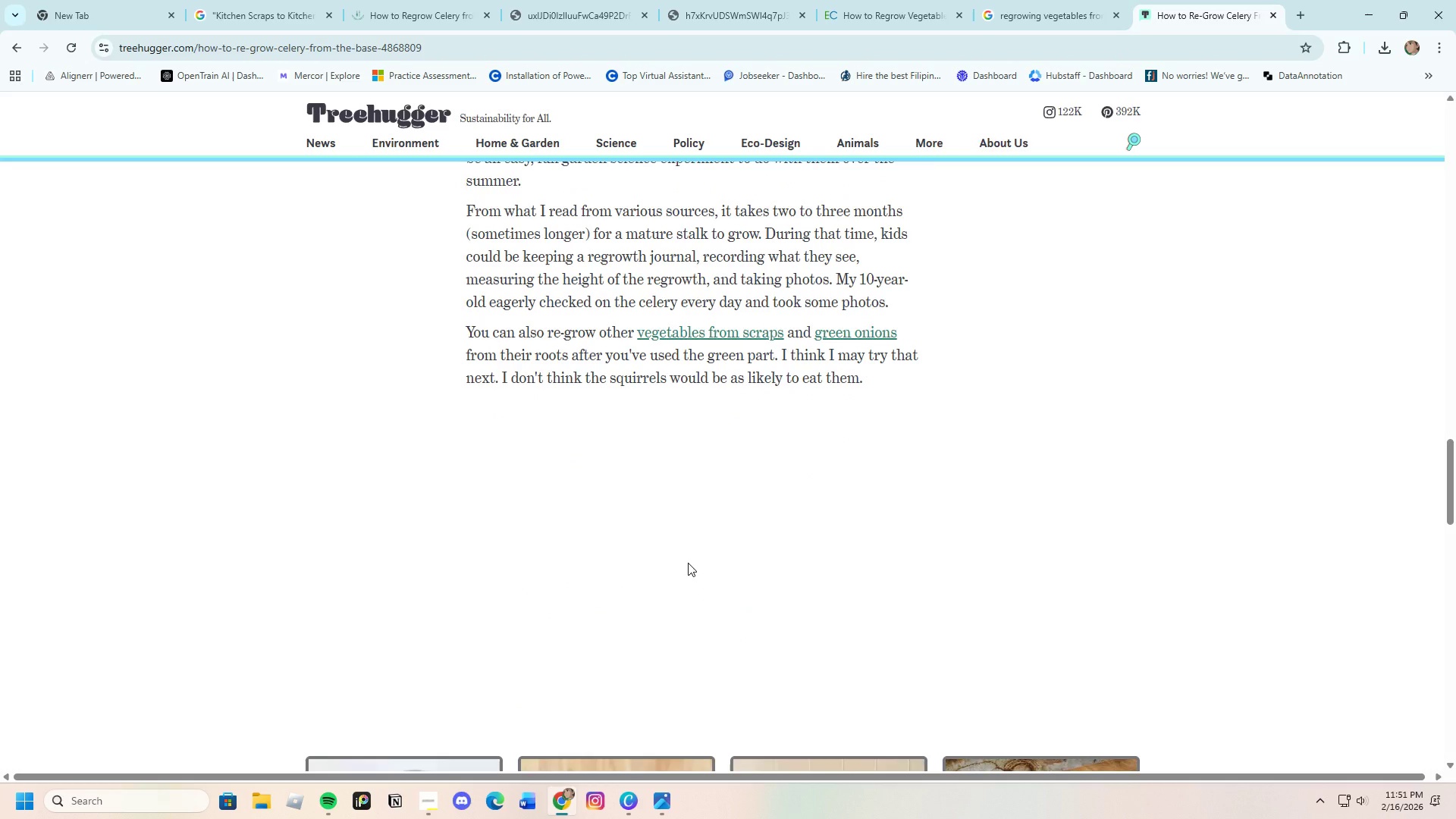 
scroll: coordinate [667, 618], scroll_direction: up, amount: 26.0
 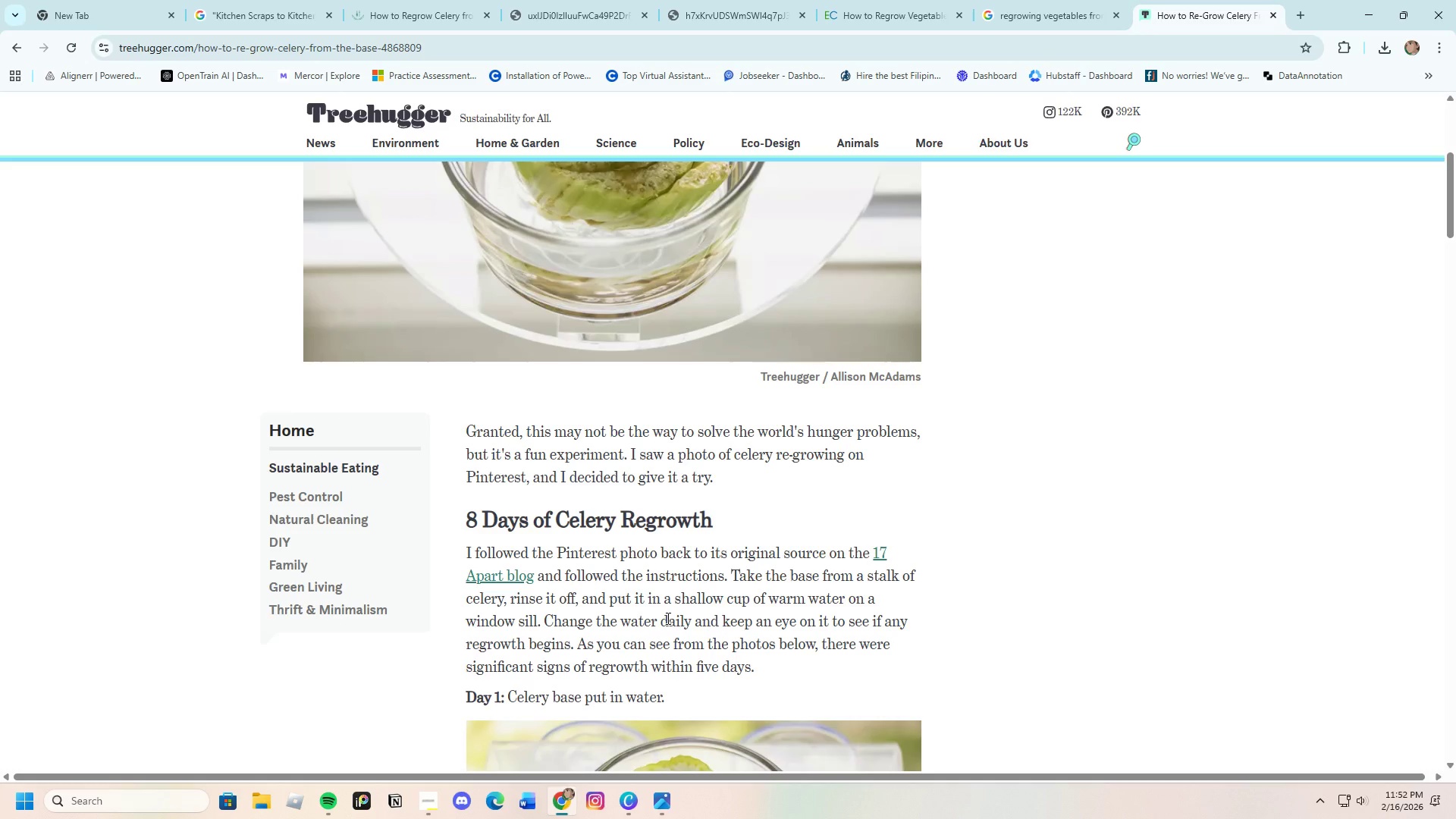 
wait(38.39)
 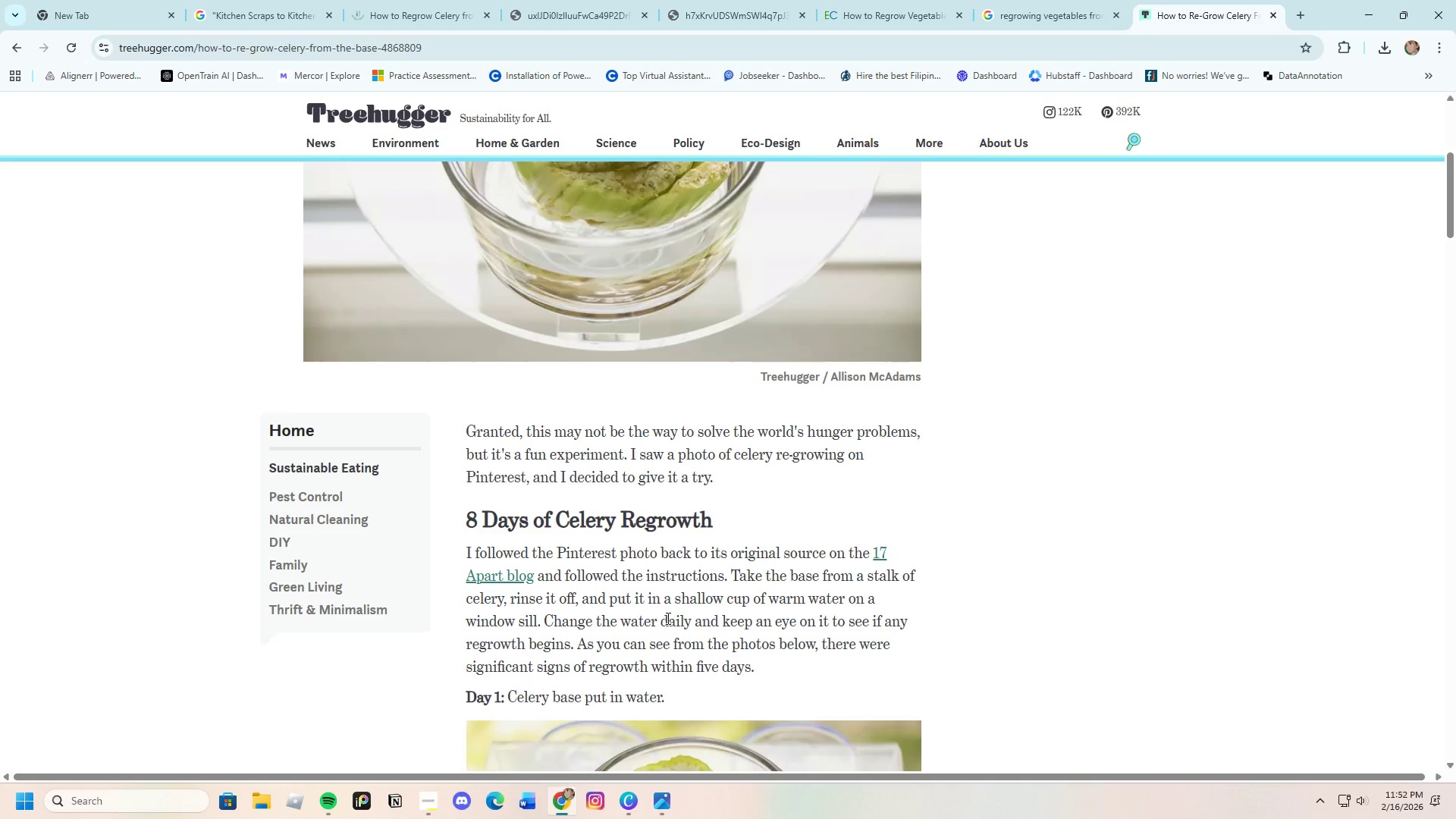 
scroll: coordinate [645, 536], scroll_direction: down, amount: 27.0
 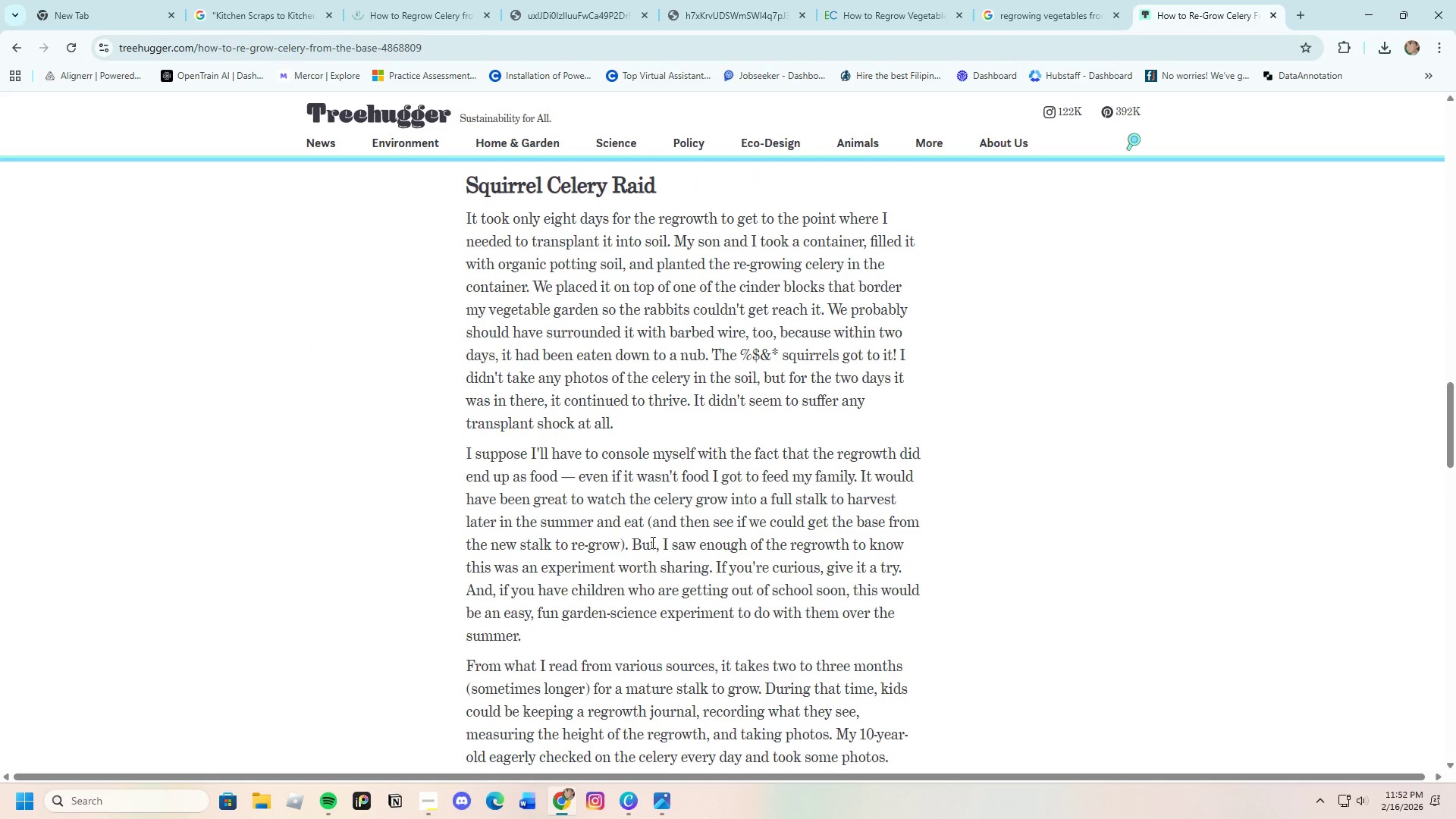 
wait(32.38)
 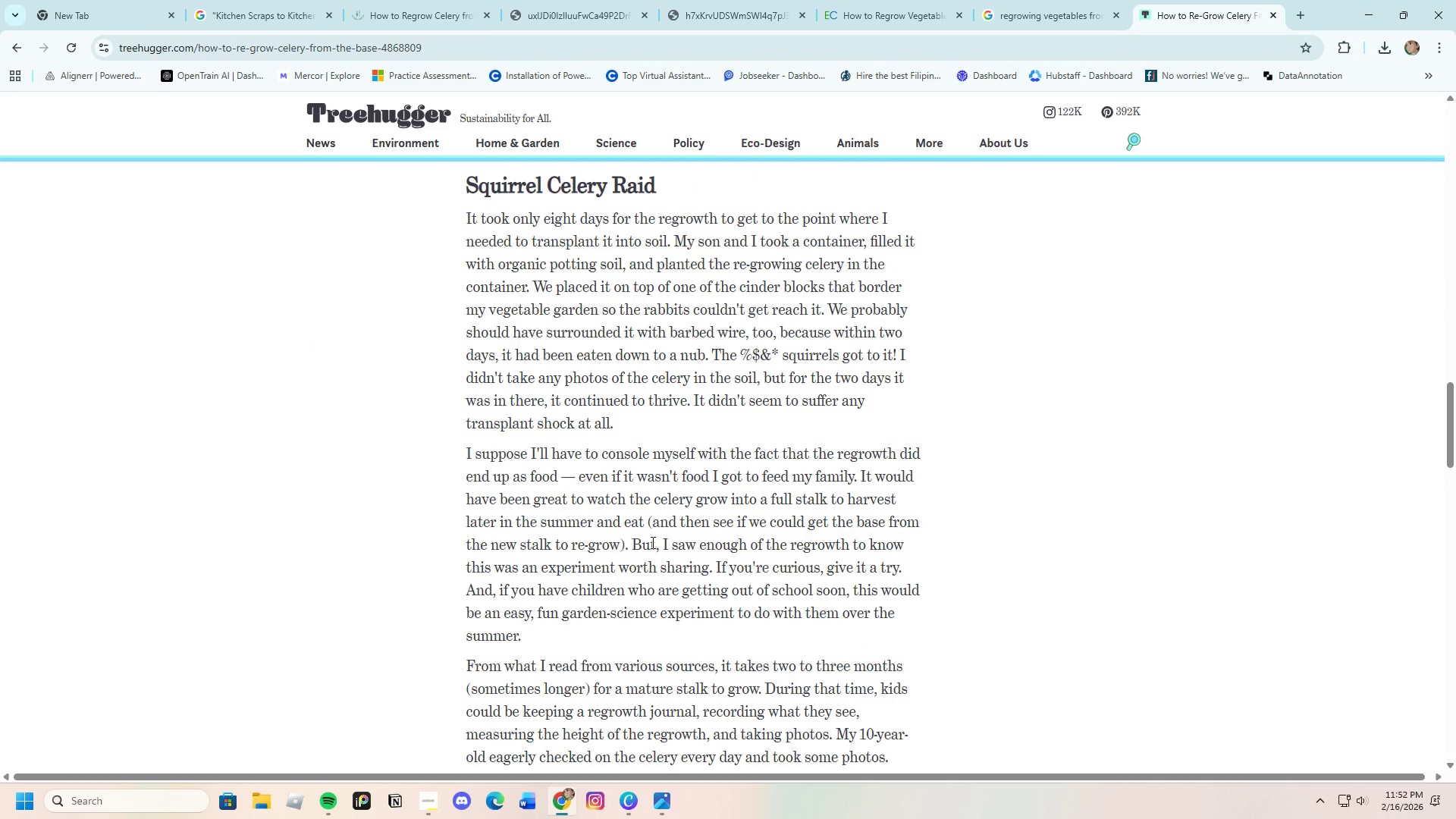 
scroll: coordinate [741, 451], scroll_direction: down, amount: 4.0
 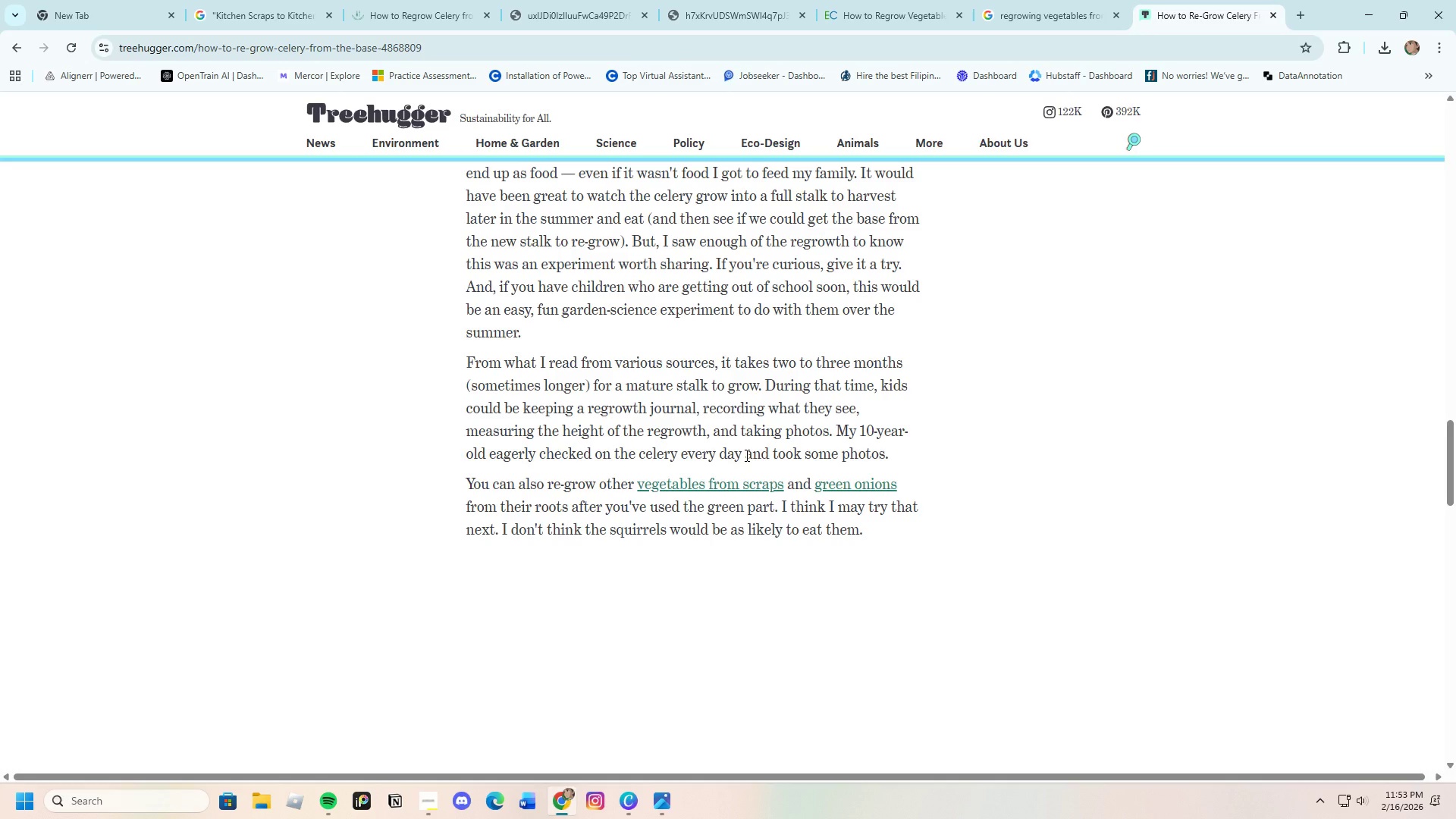 
wait(37.94)
 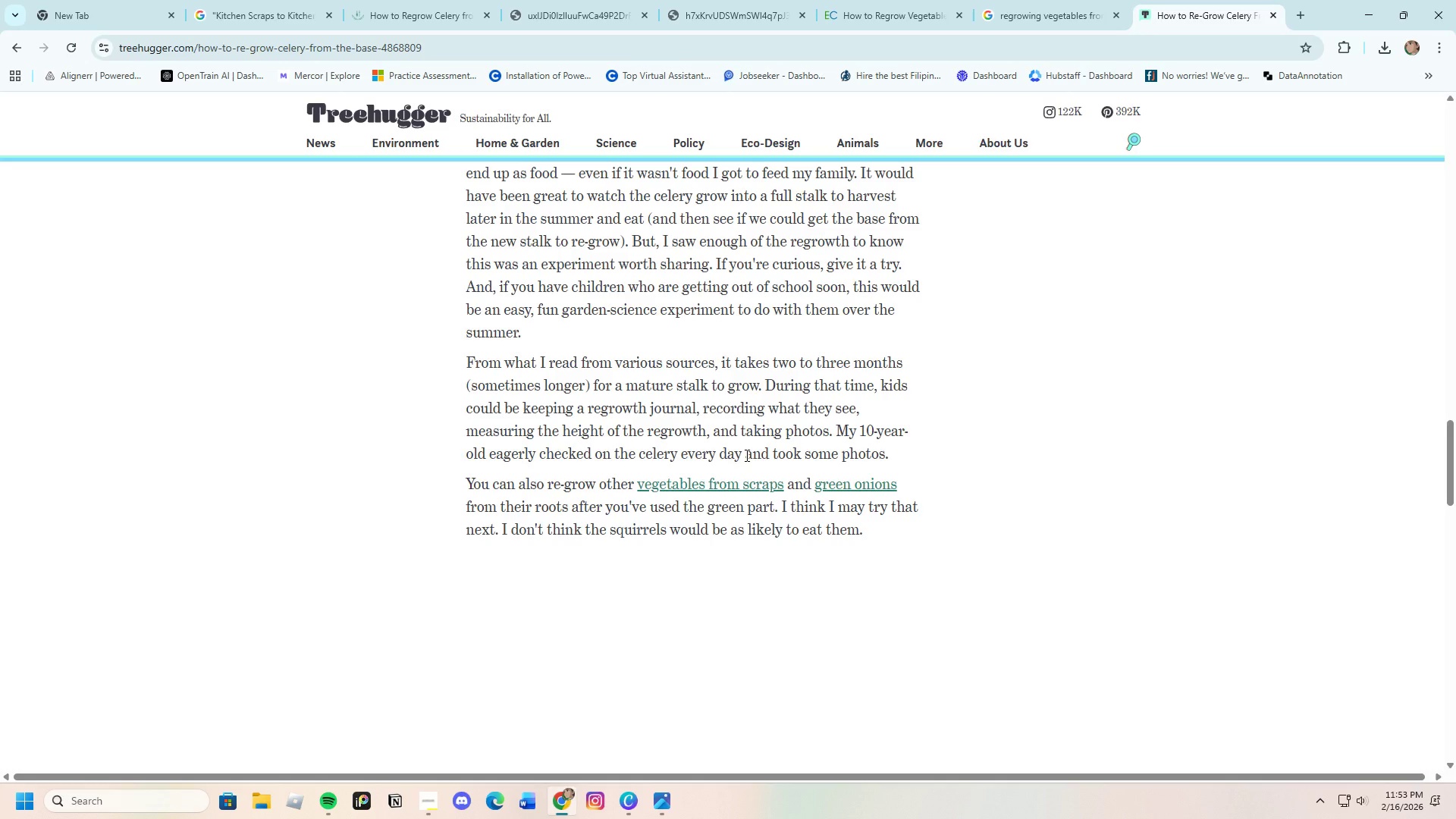 
left_click([13, 50])
 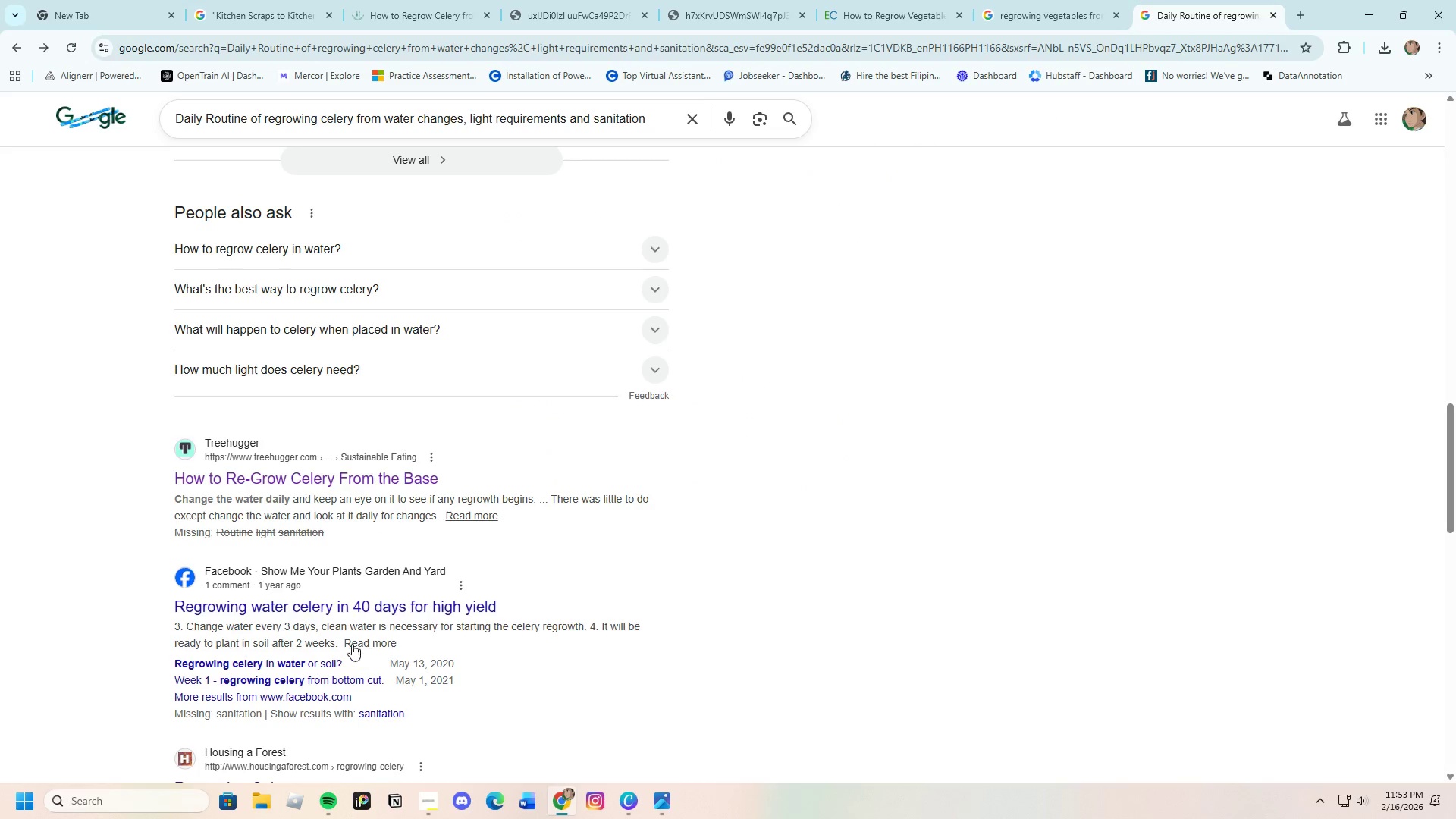 
scroll: coordinate [331, 610], scroll_direction: down, amount: 4.0
 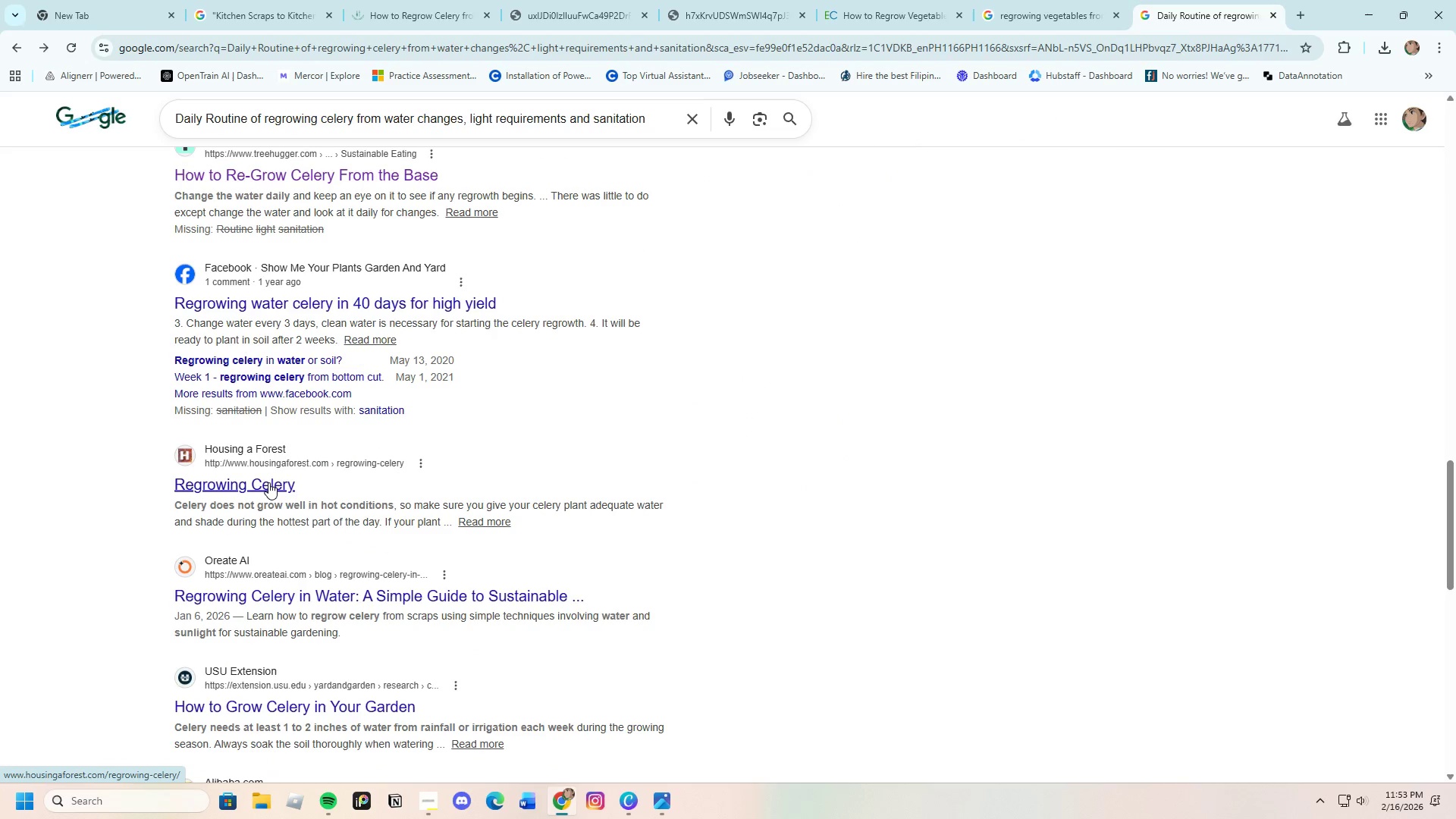 
left_click([268, 482])
 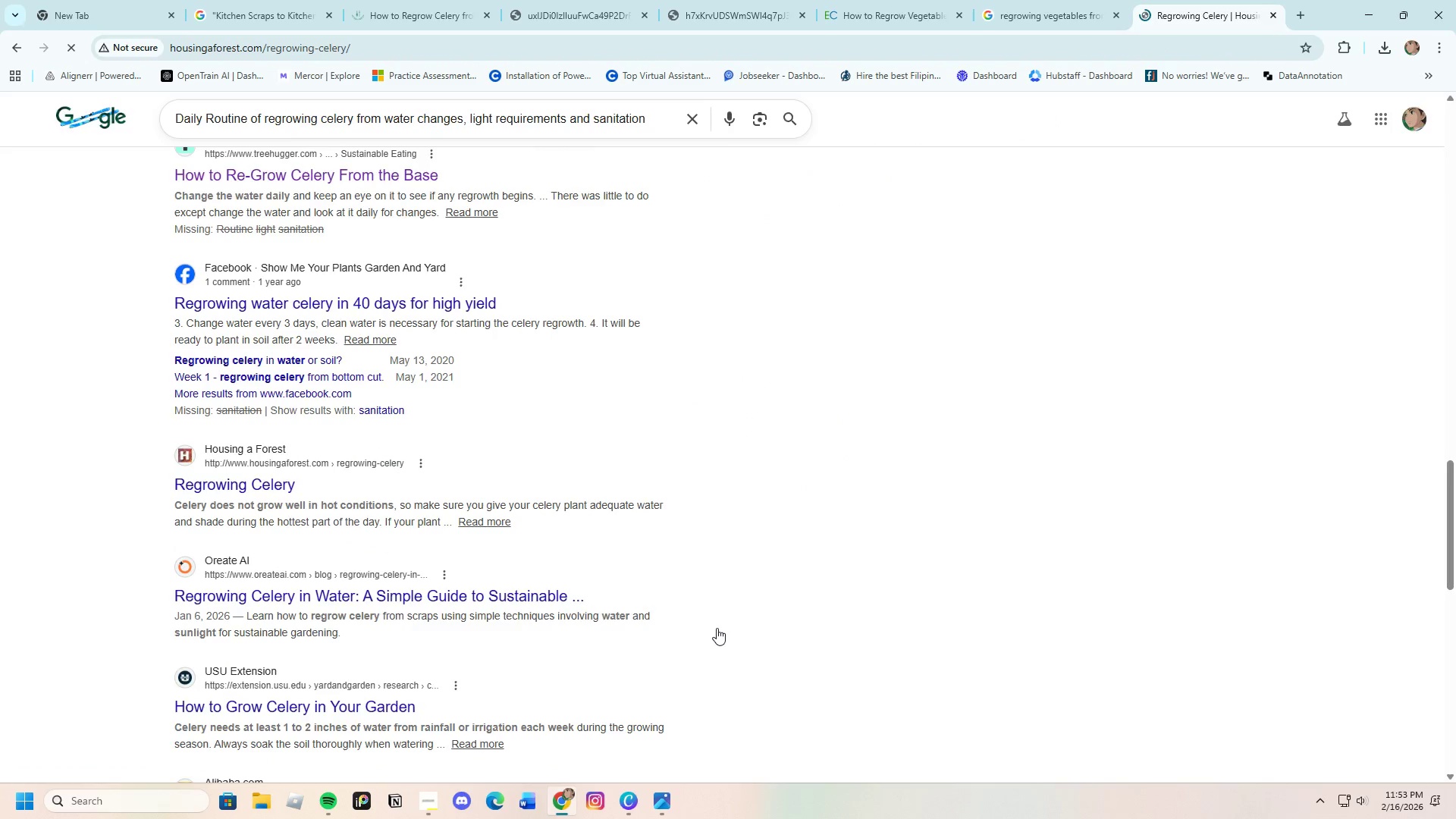 
scroll: coordinate [686, 645], scroll_direction: down, amount: 7.0
 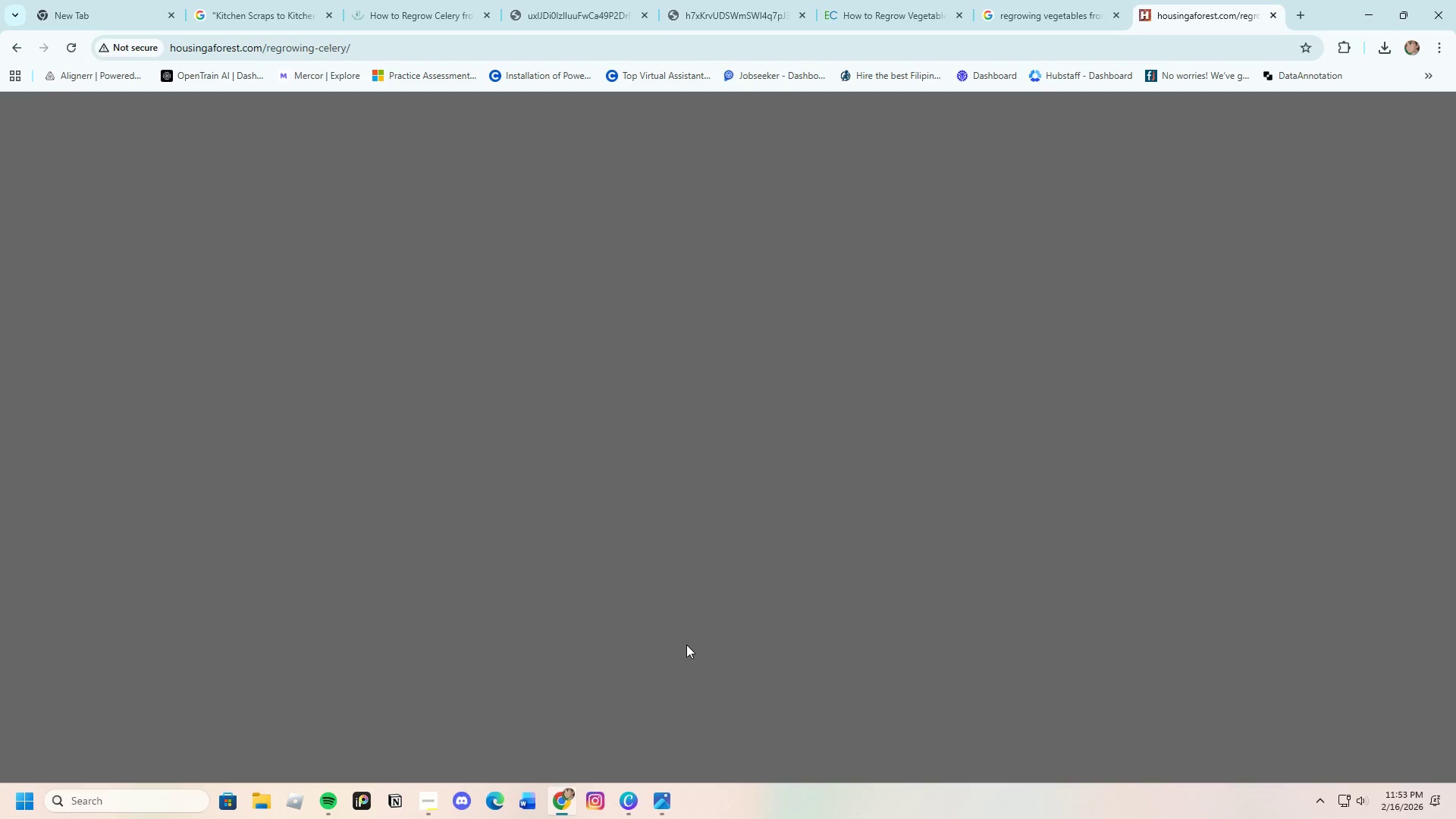 
scroll: coordinate [686, 645], scroll_direction: up, amount: 2.0
 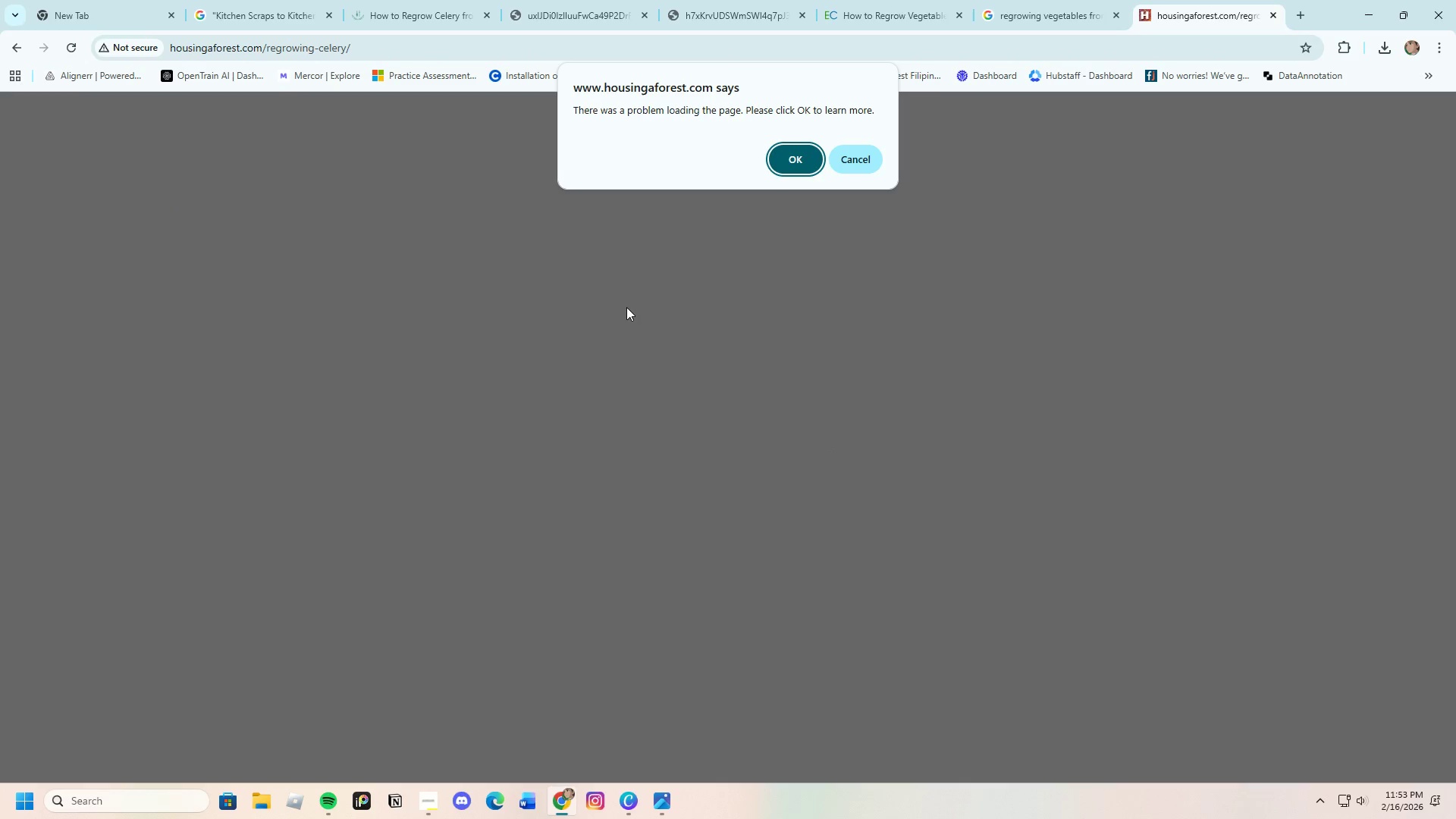 
left_click([13, 50])
 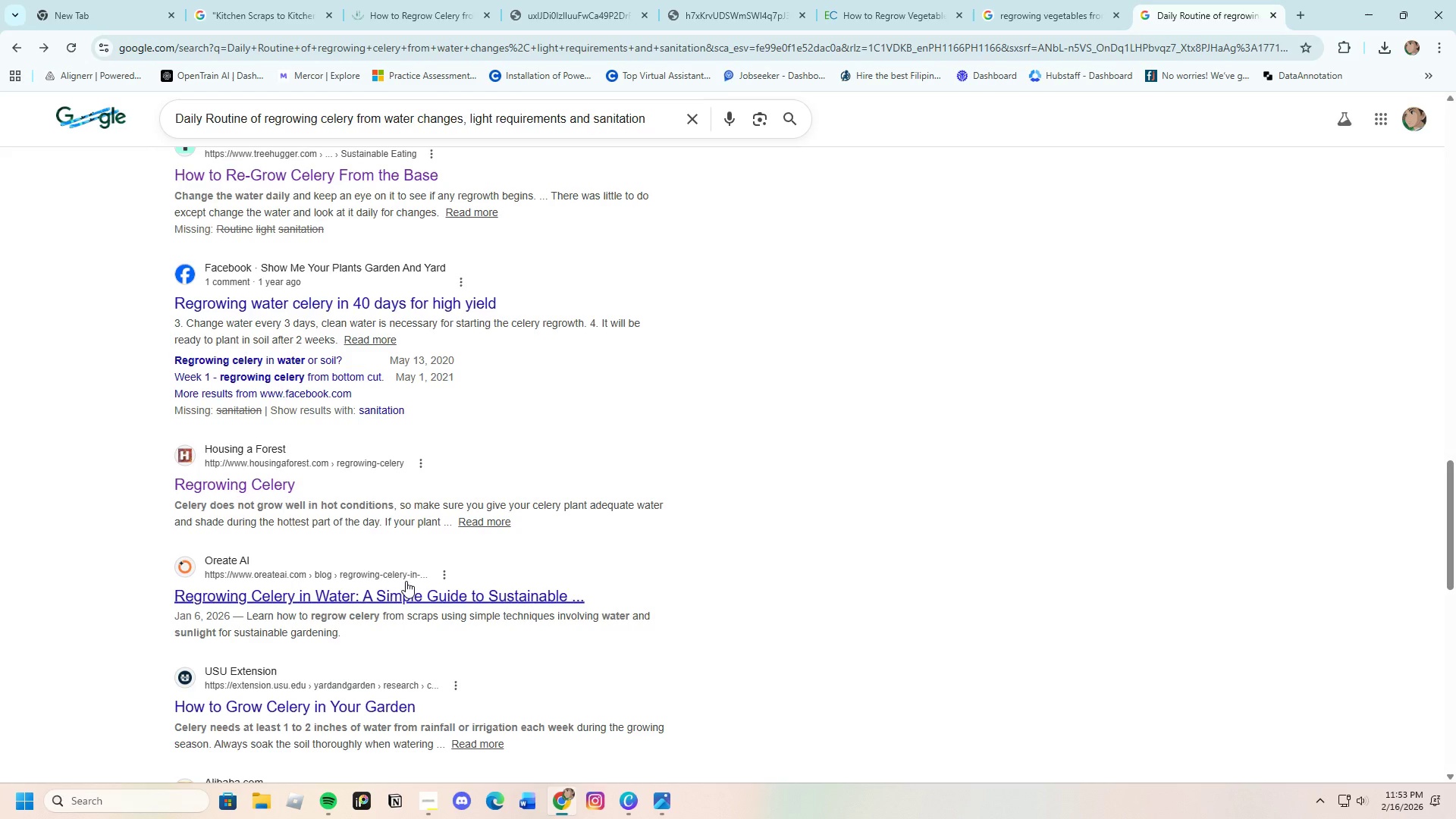 
scroll: coordinate [417, 632], scroll_direction: down, amount: 1.0
 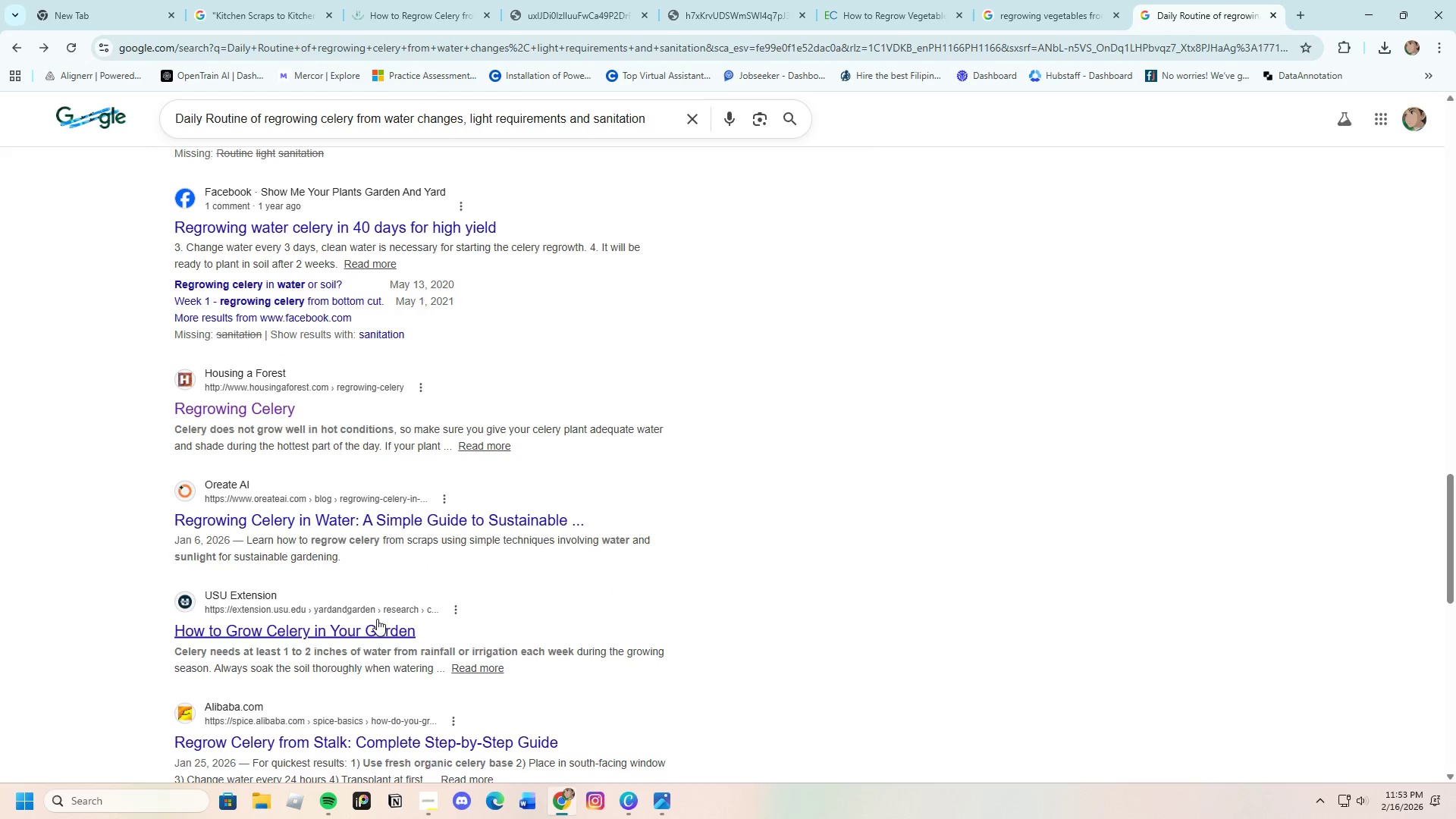 
left_click([376, 621])
 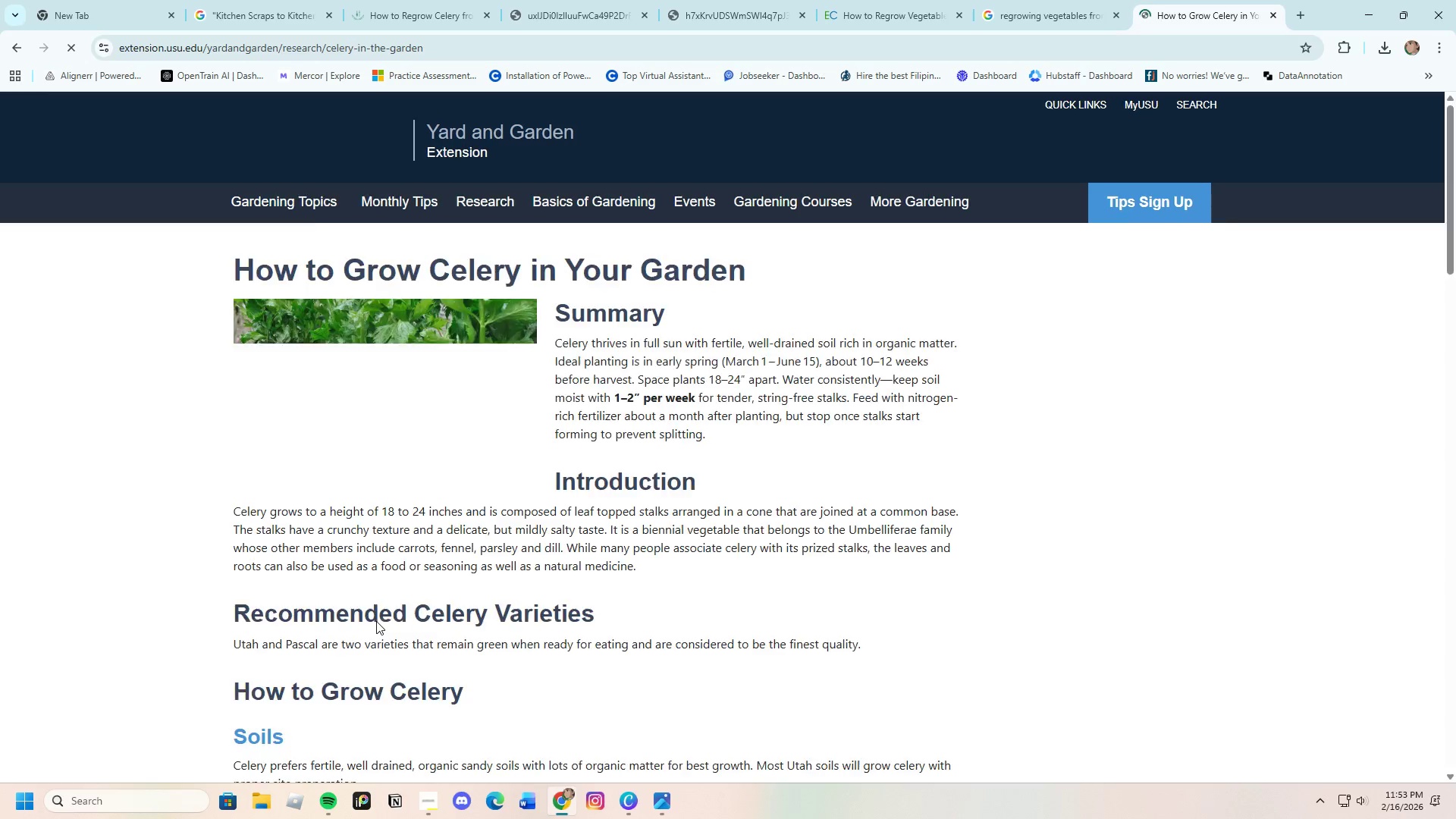 
scroll: coordinate [431, 629], scroll_direction: down, amount: 7.0
 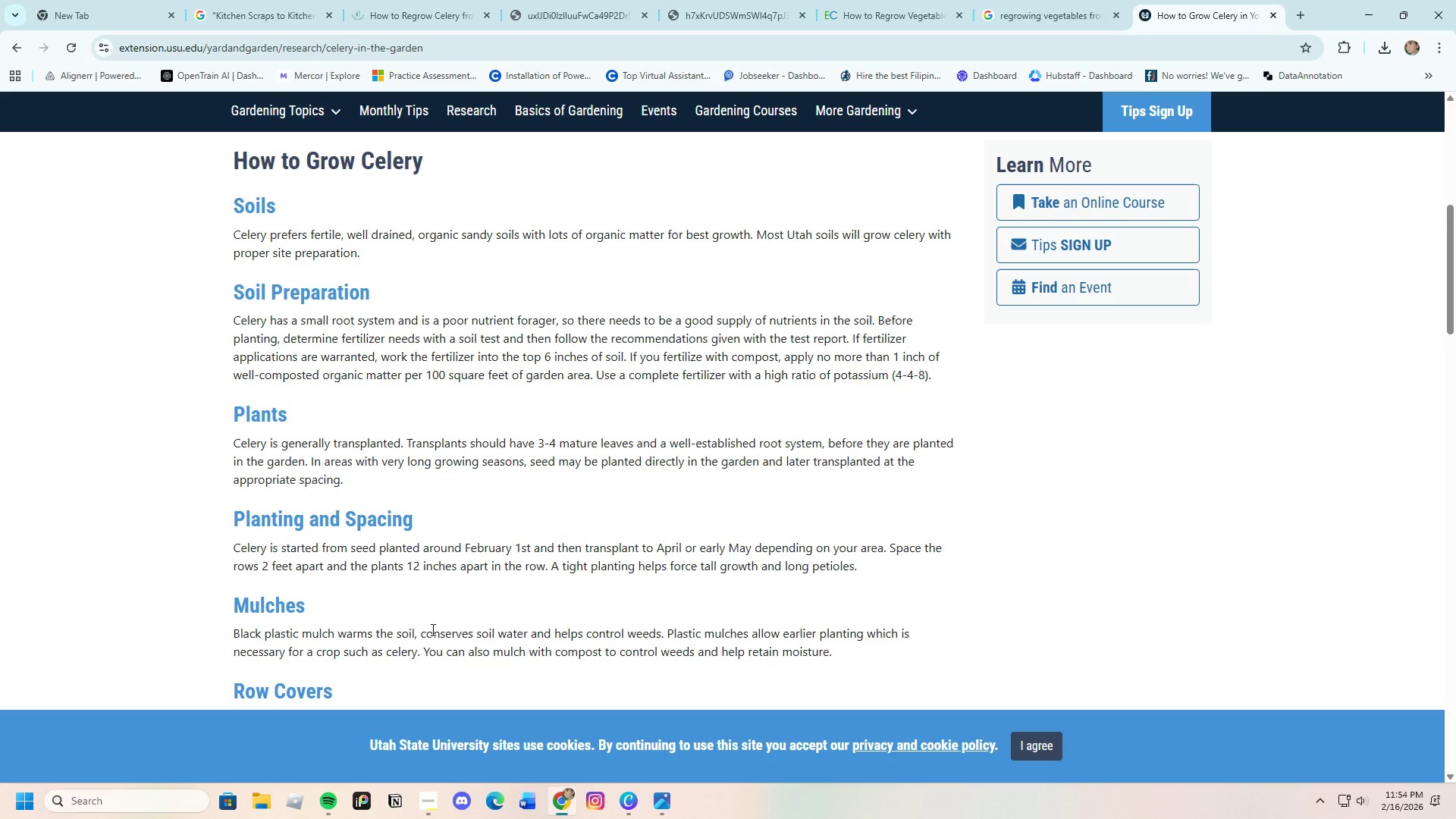 
wait(24.68)
 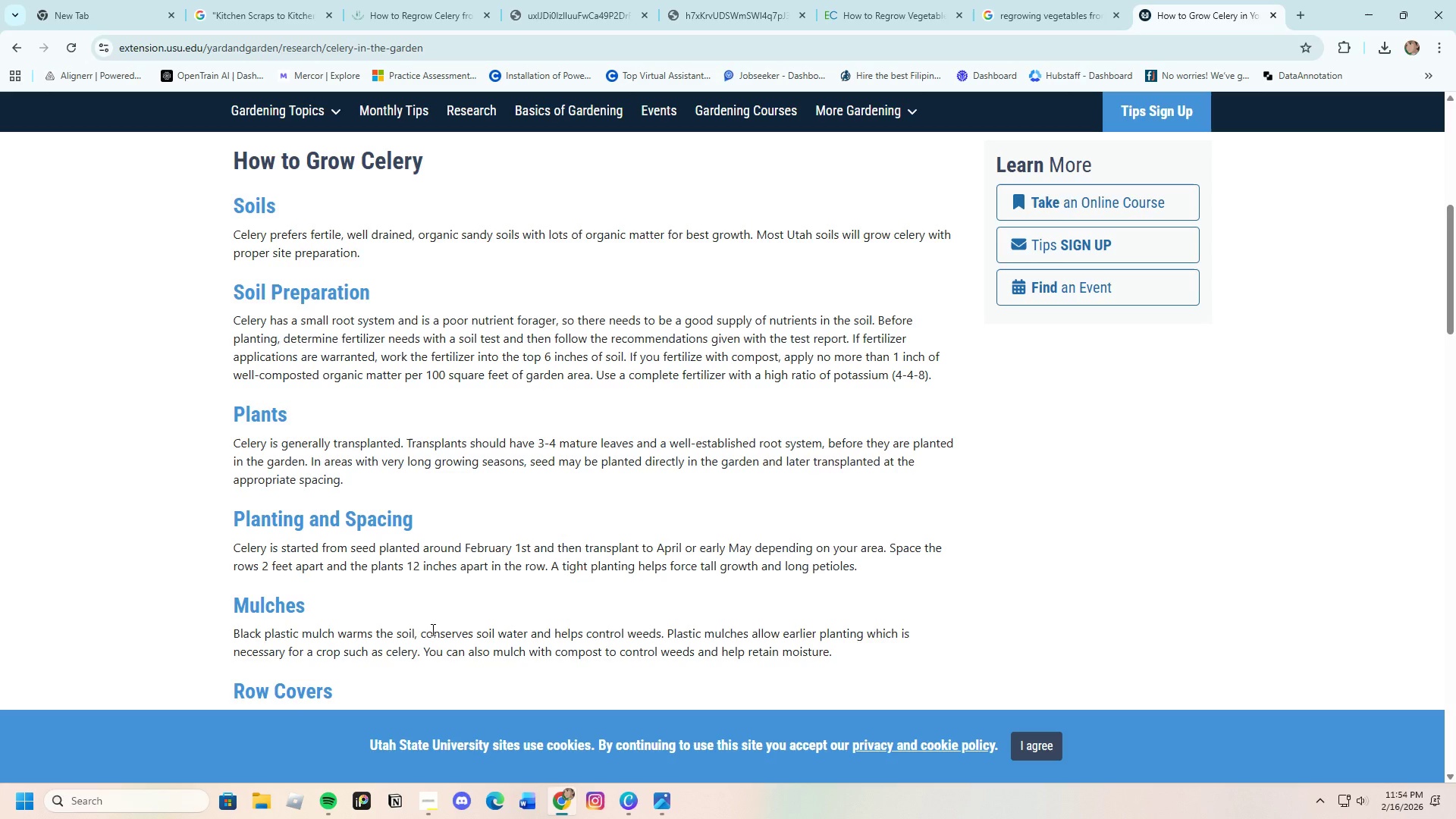 
scroll: coordinate [394, 591], scroll_direction: down, amount: 3.0
 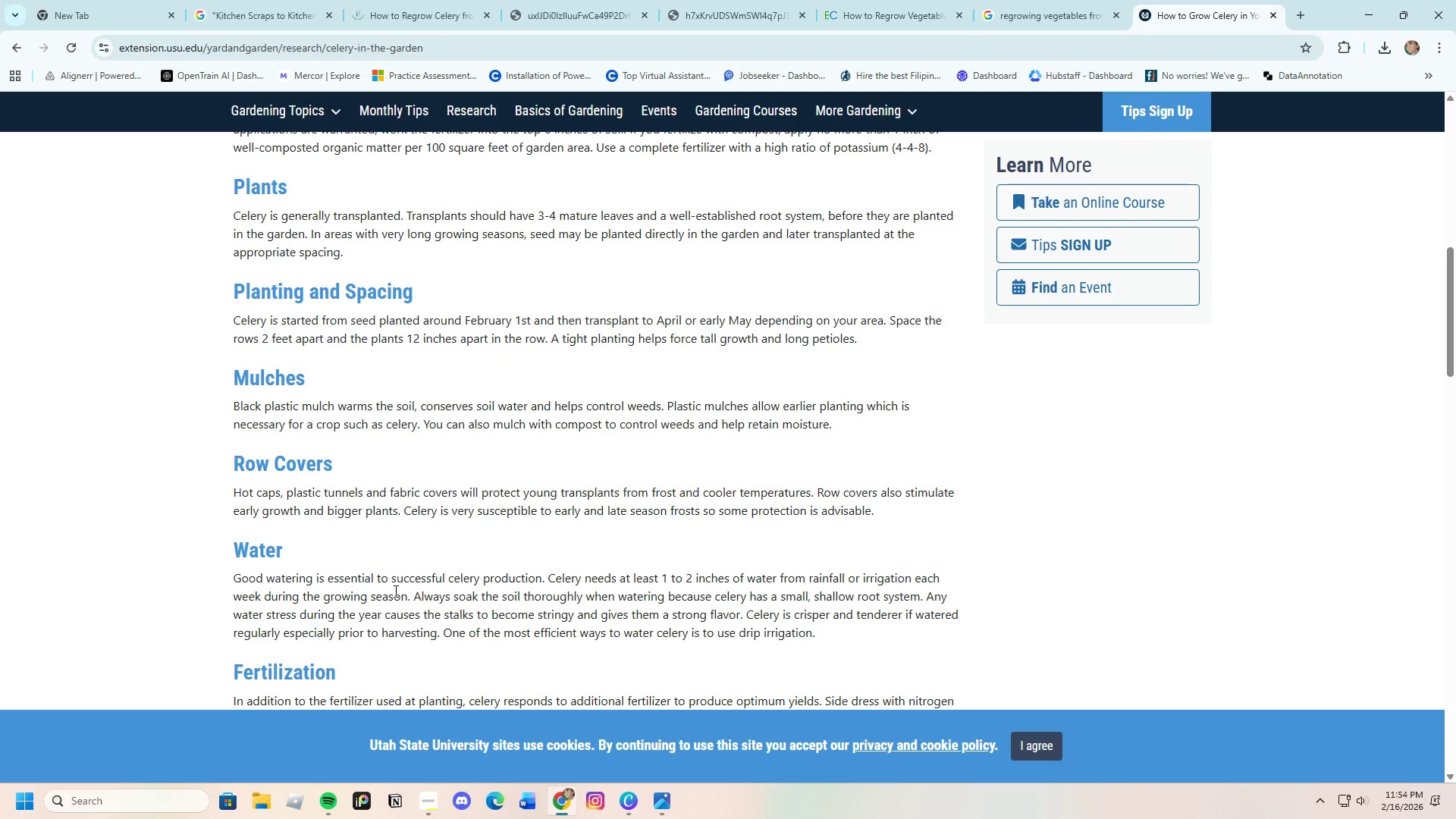 
wait(31.3)
 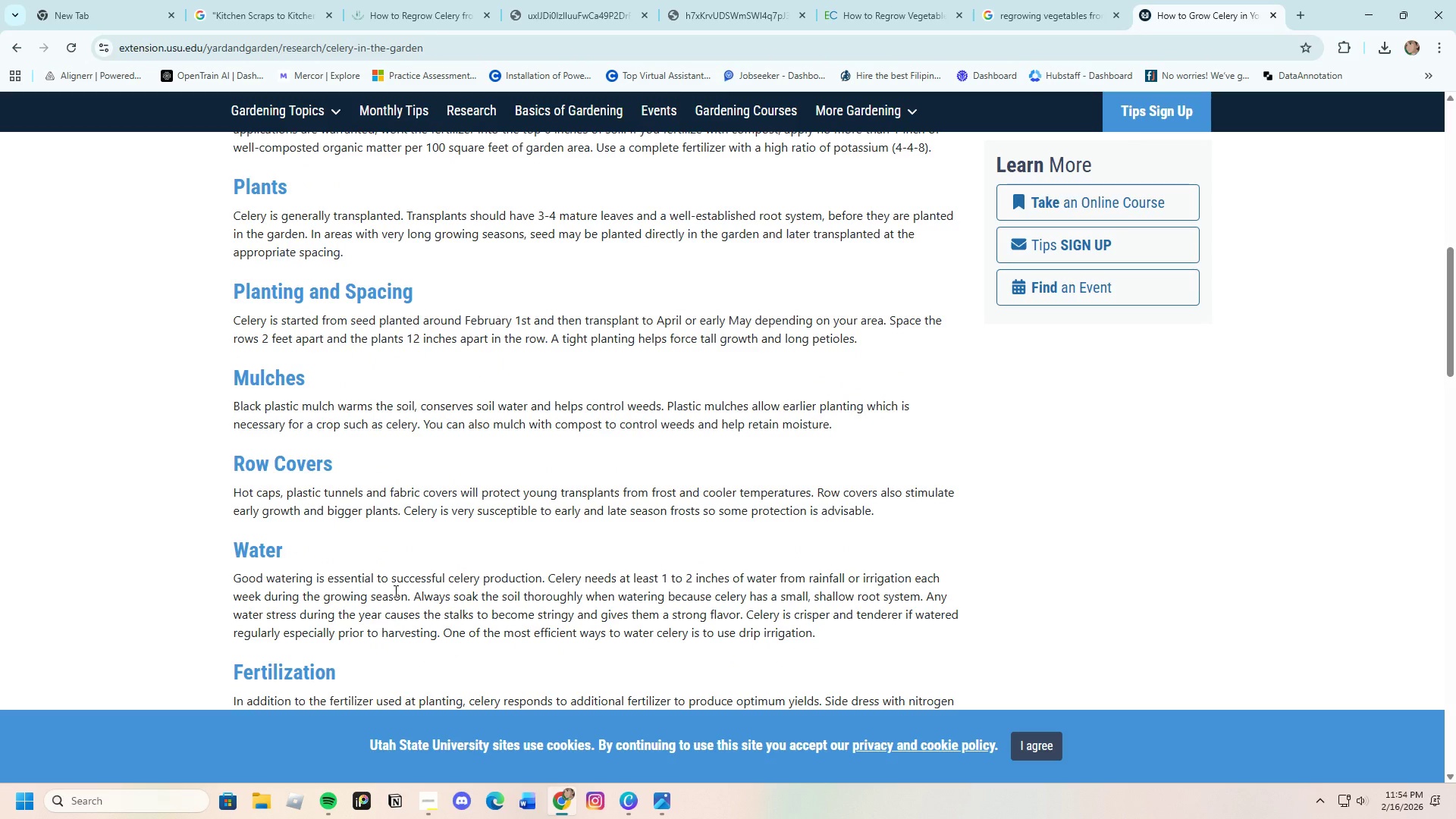 
scroll: coordinate [403, 548], scroll_direction: down, amount: 3.0
 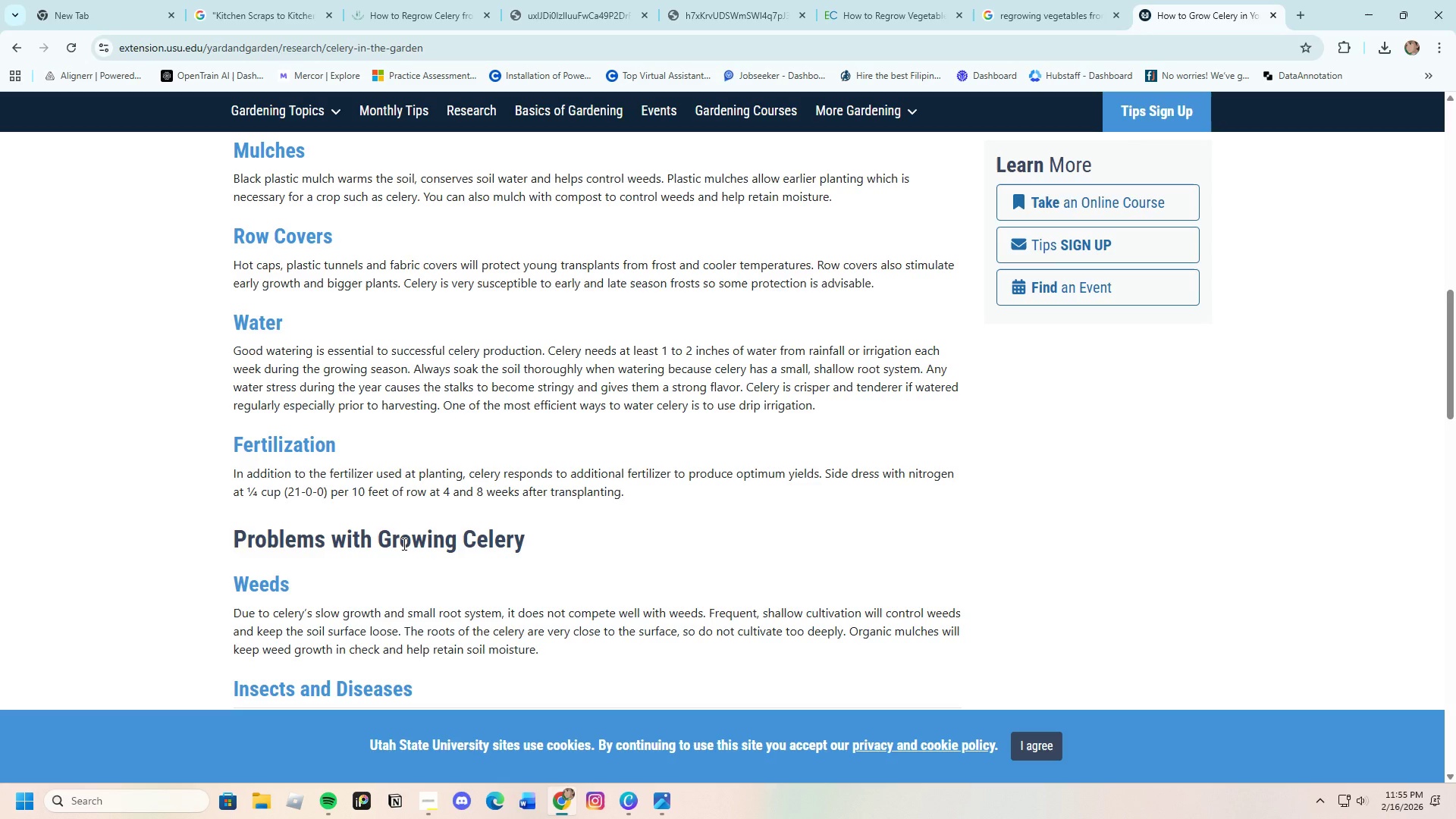 
wait(18.6)
 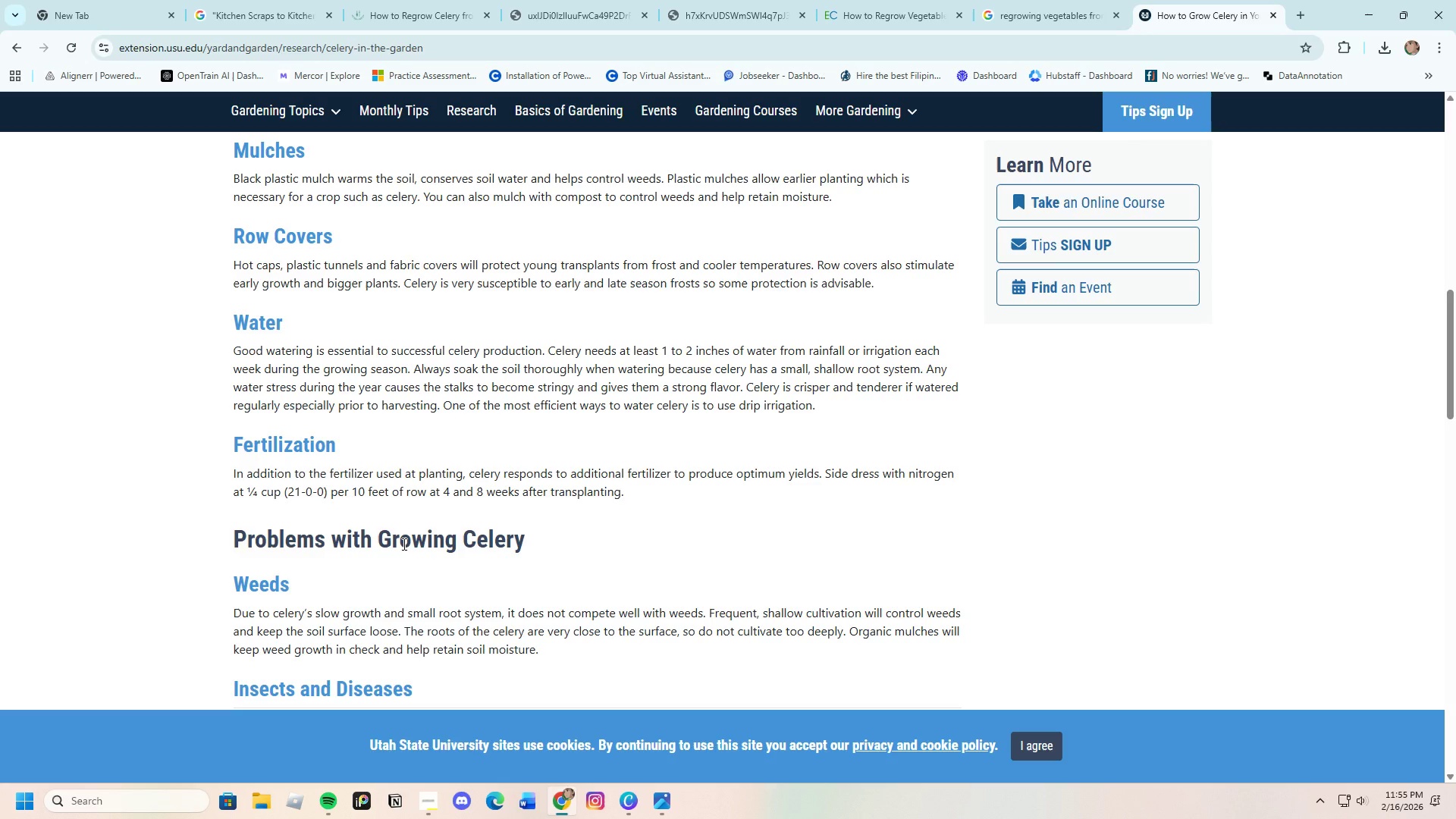 
scroll: coordinate [391, 491], scroll_direction: down, amount: 3.0
 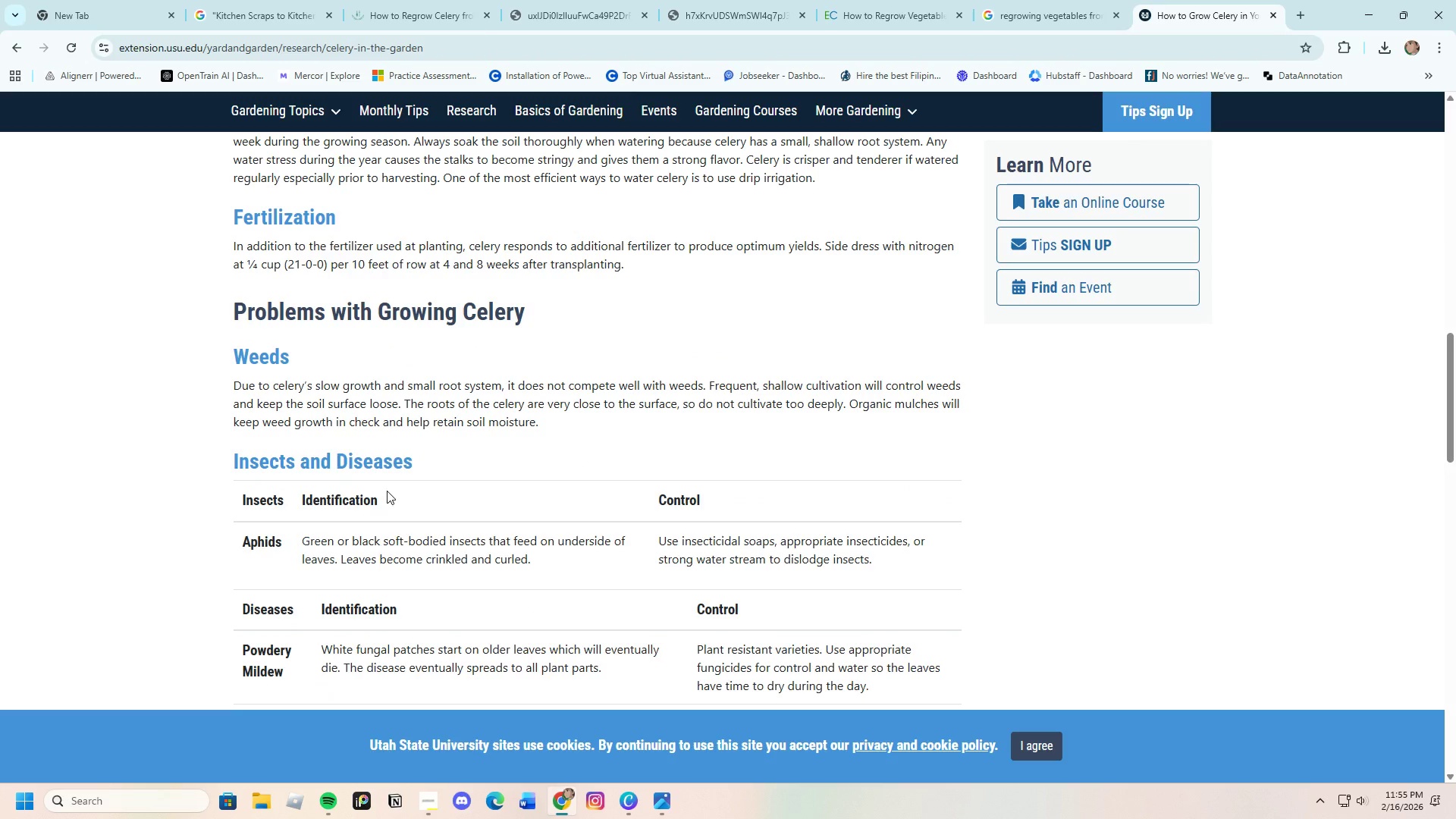 
scroll: coordinate [387, 491], scroll_direction: up, amount: 2.0
 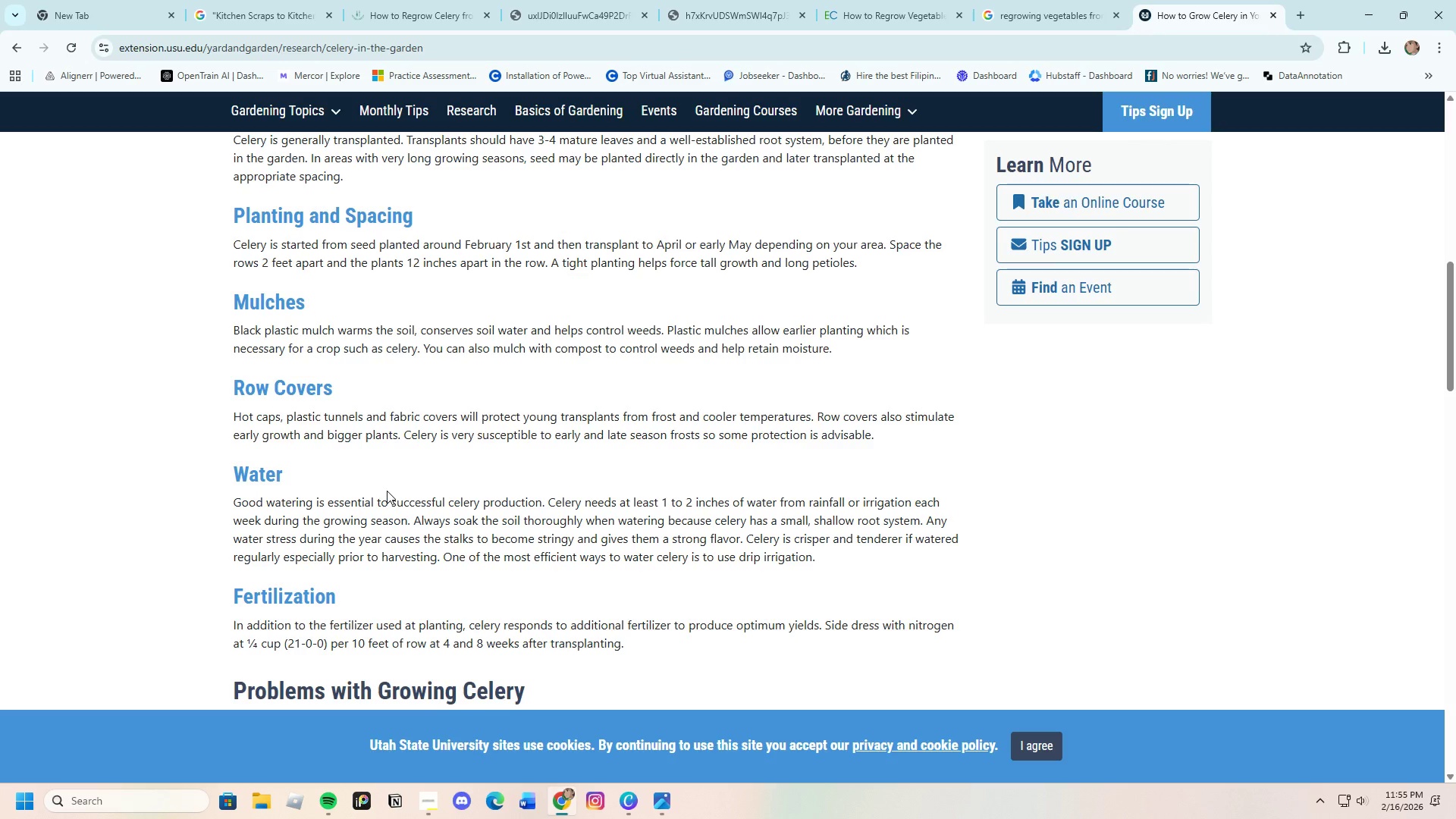 
wait(23.05)
 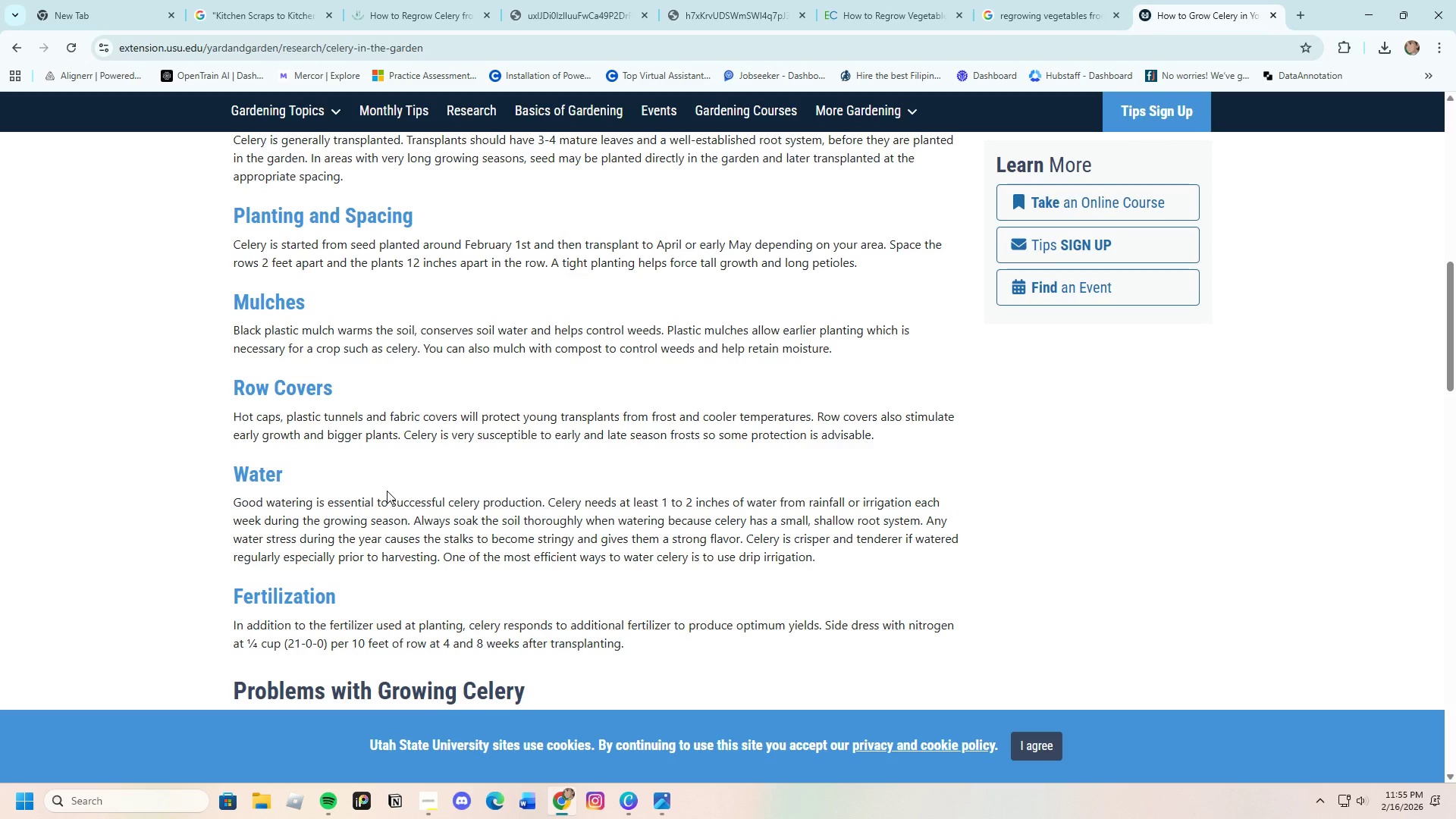 
scroll: coordinate [387, 491], scroll_direction: down, amount: 11.0
 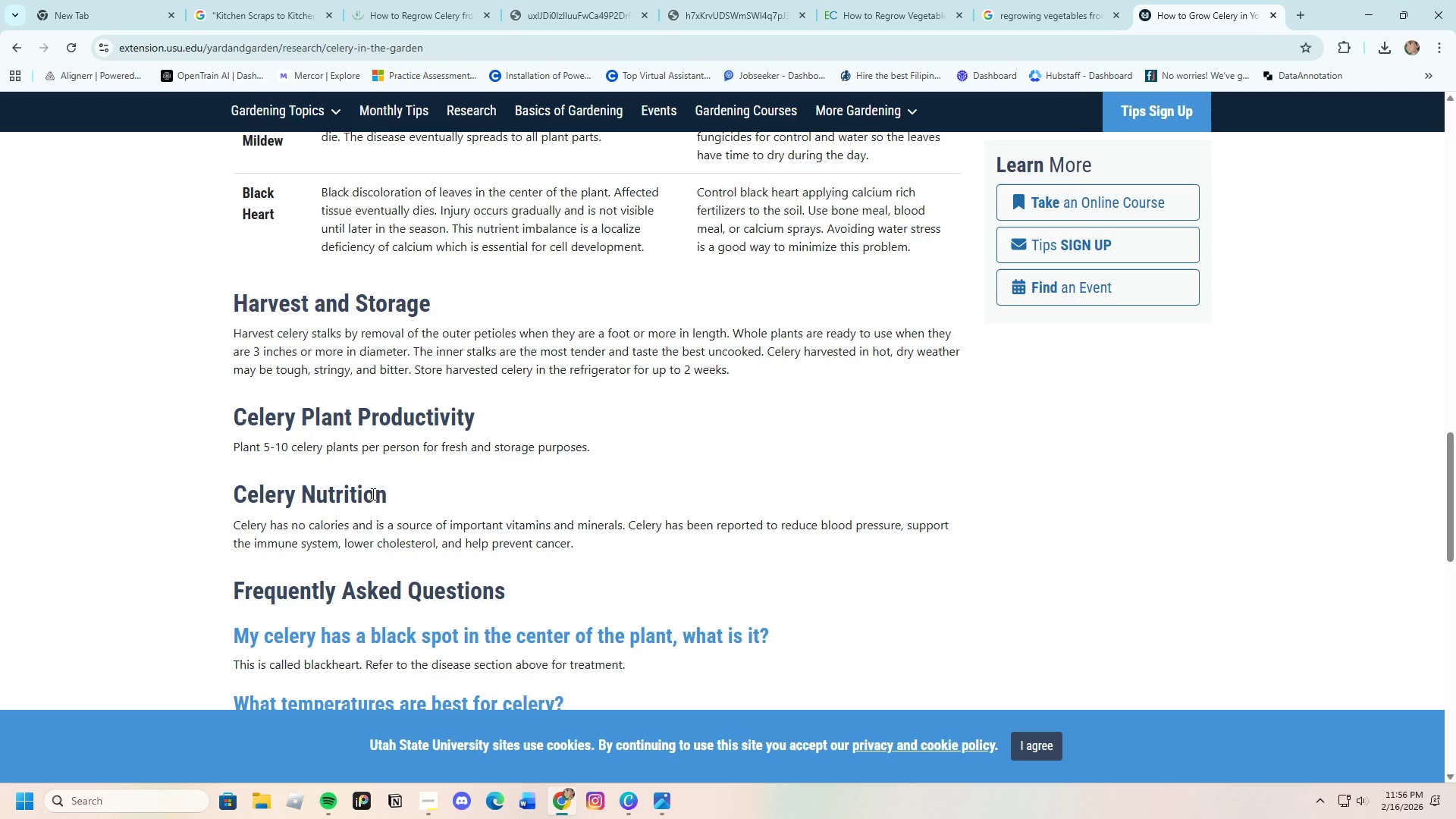 
wait(40.11)
 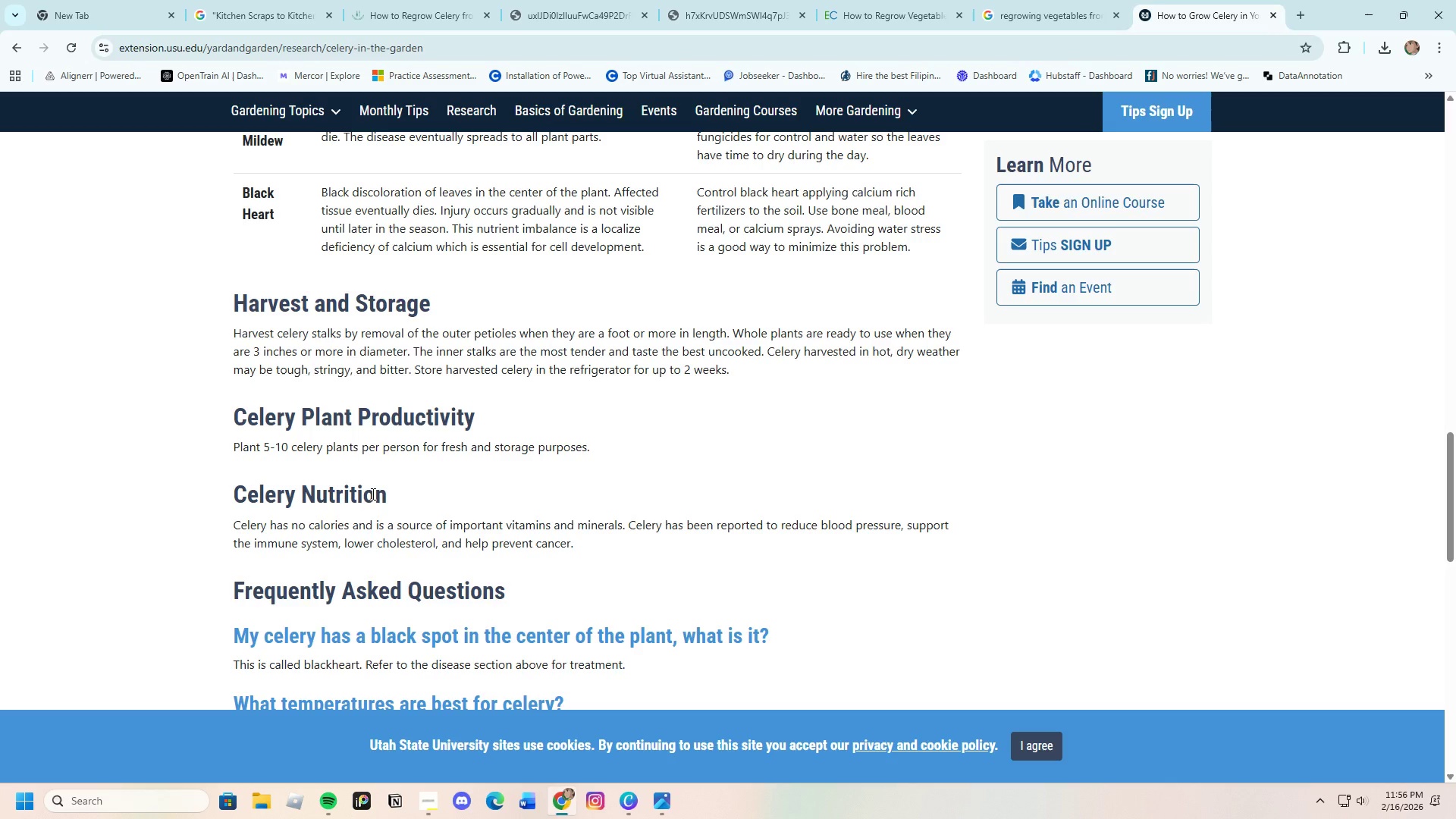 
scroll: coordinate [374, 488], scroll_direction: down, amount: 4.0
 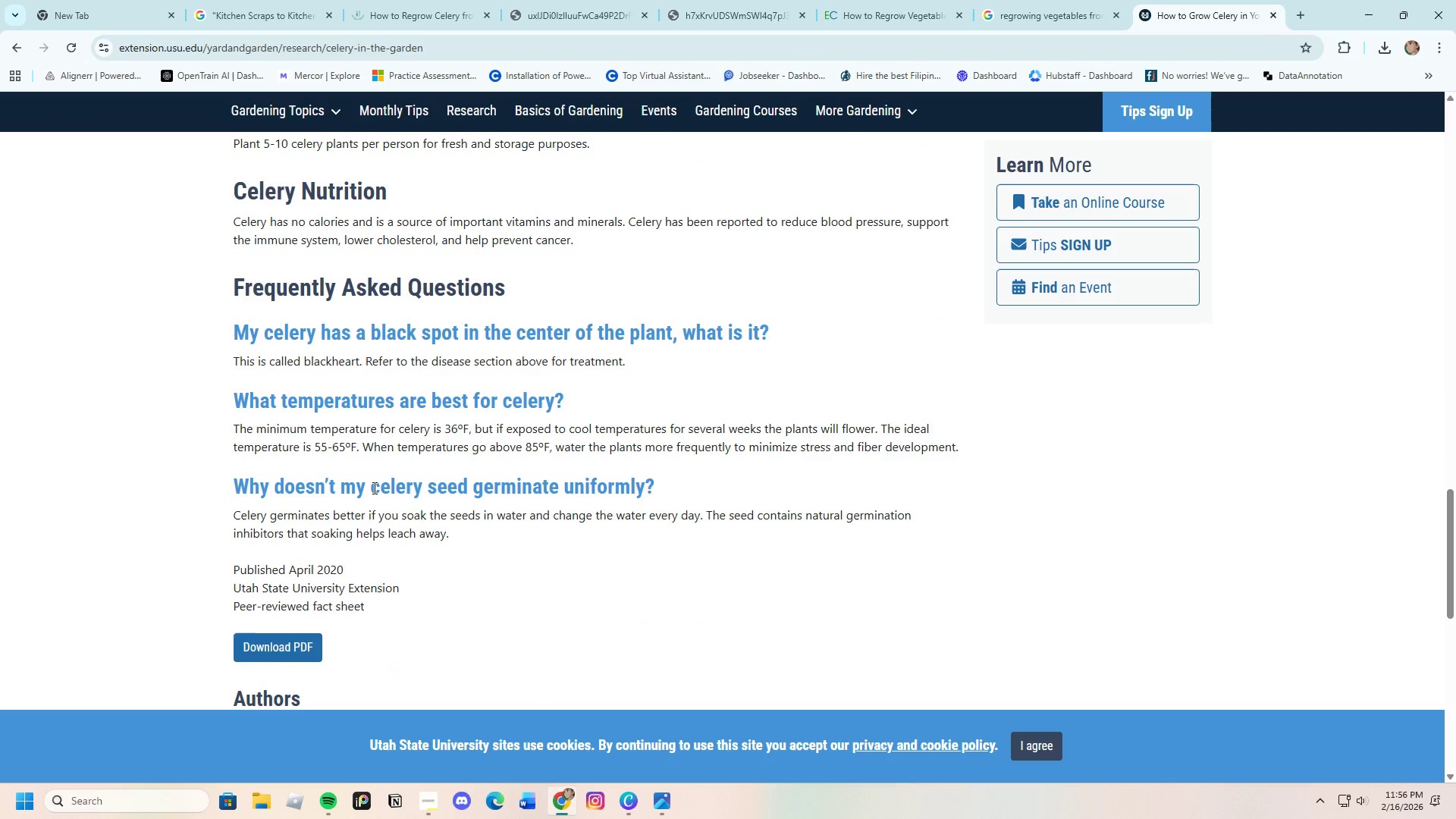 
wait(31.63)
 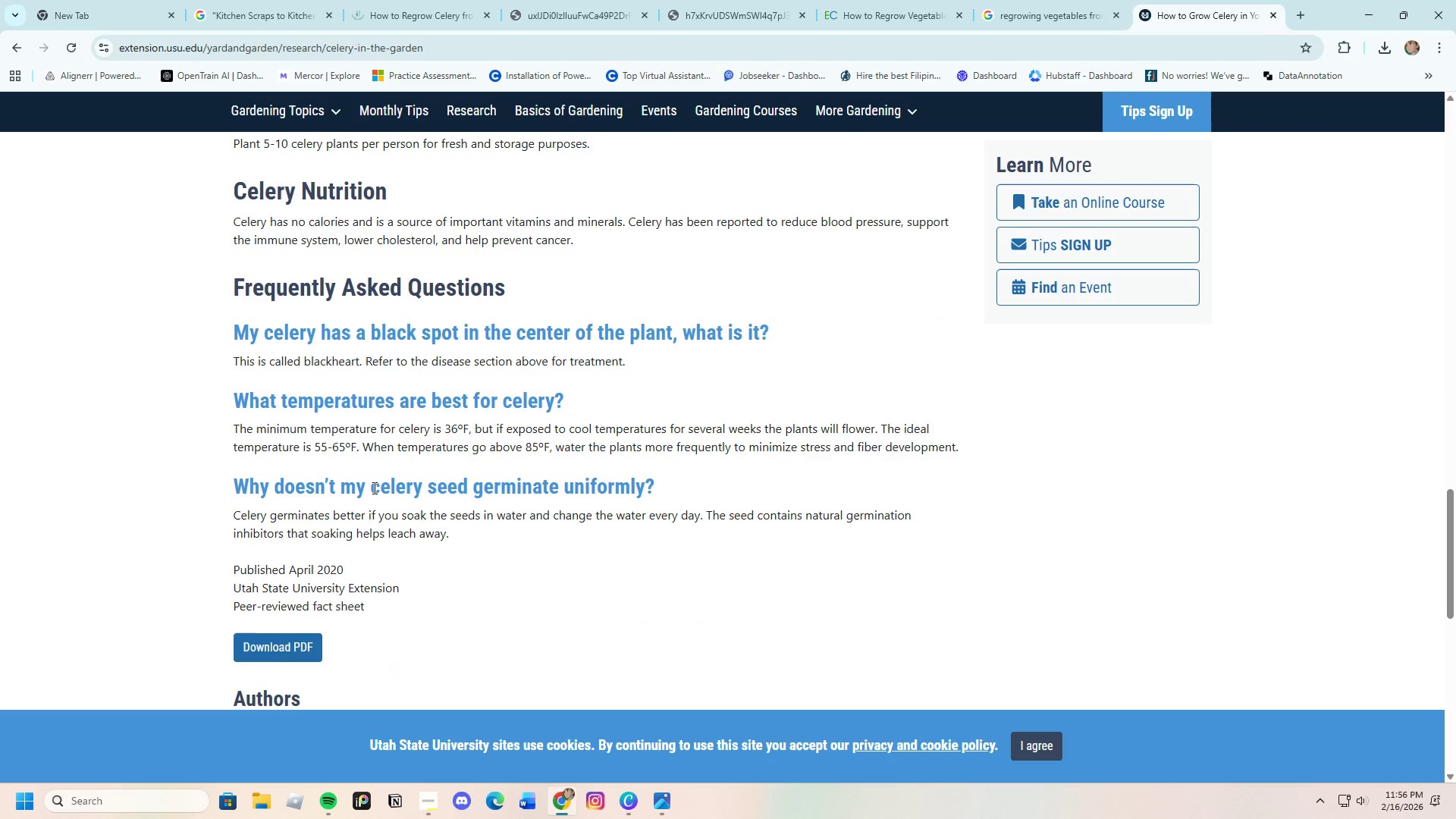 
scroll: coordinate [431, 473], scroll_direction: up, amount: 8.0
 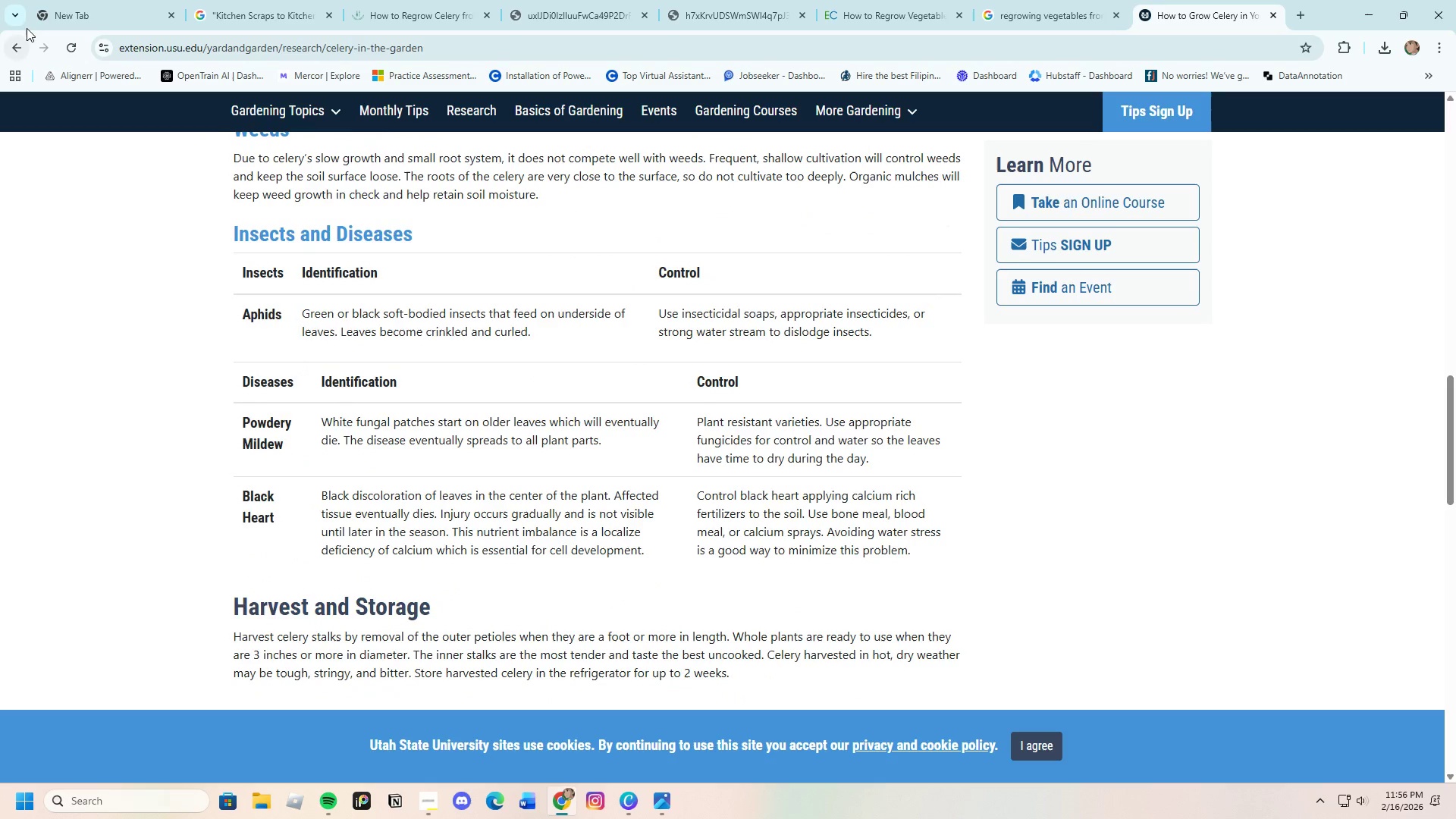 
left_click([21, 36])
 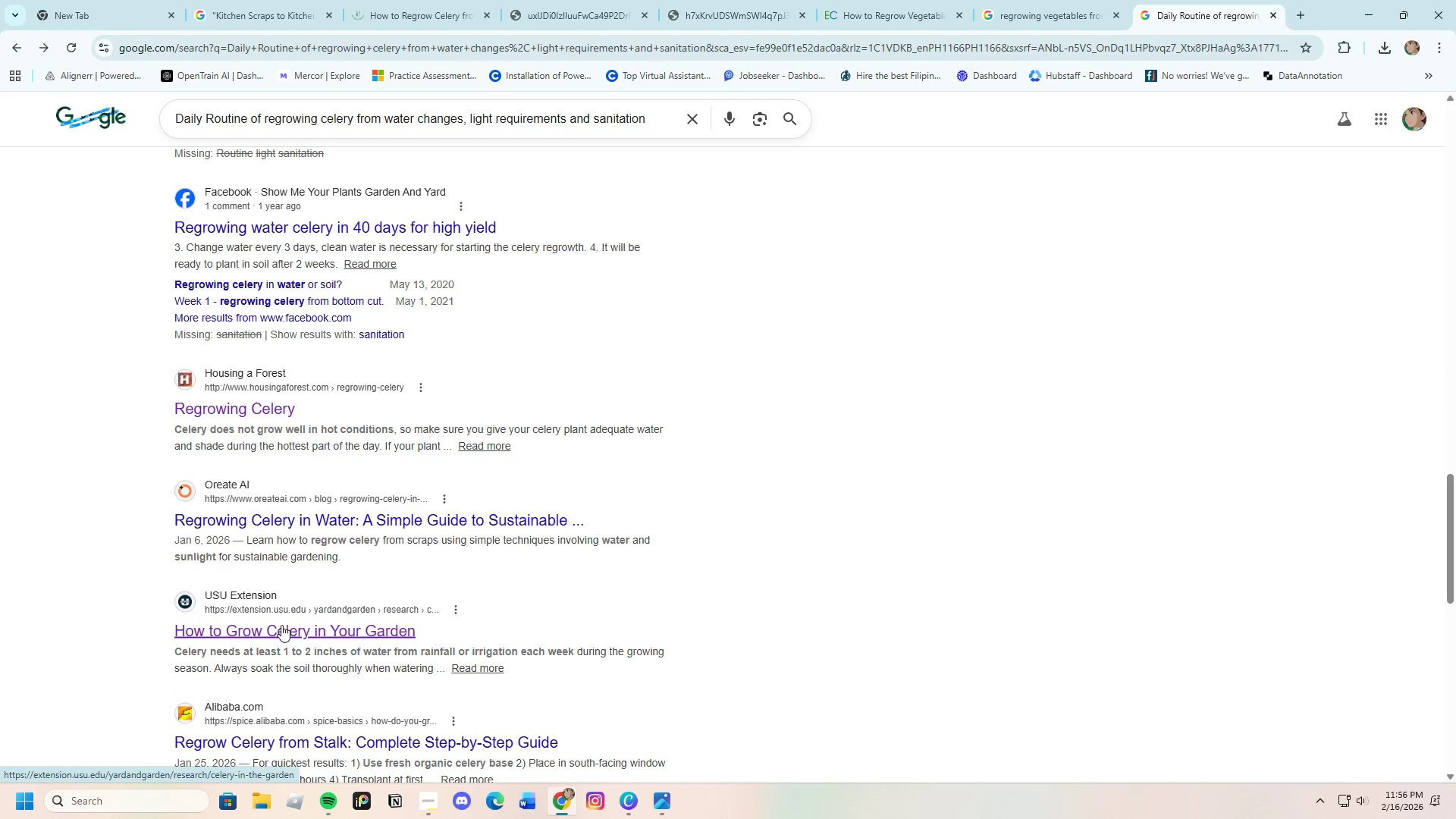 
scroll: coordinate [287, 630], scroll_direction: down, amount: 2.0
 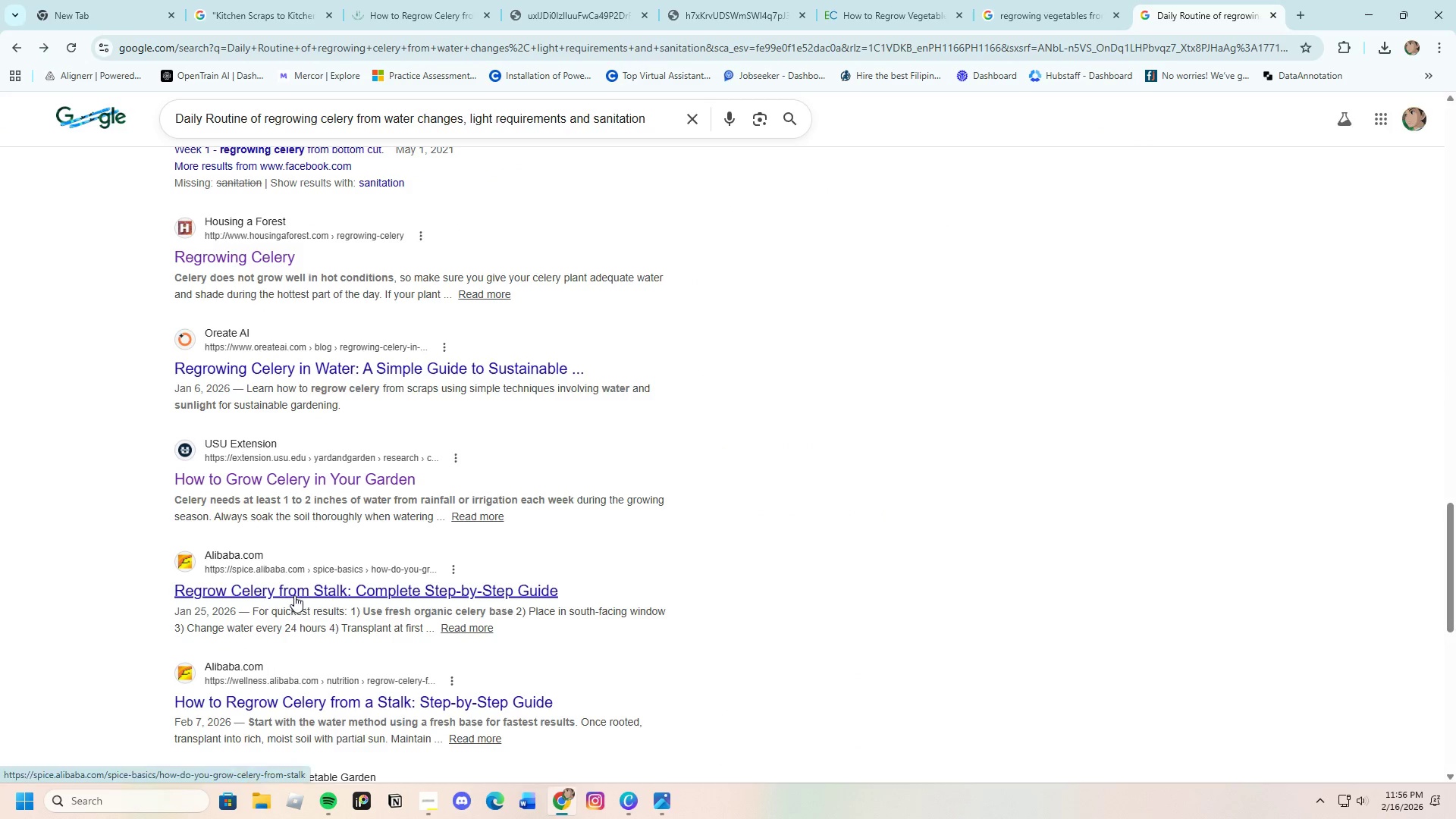 
left_click([294, 591])
 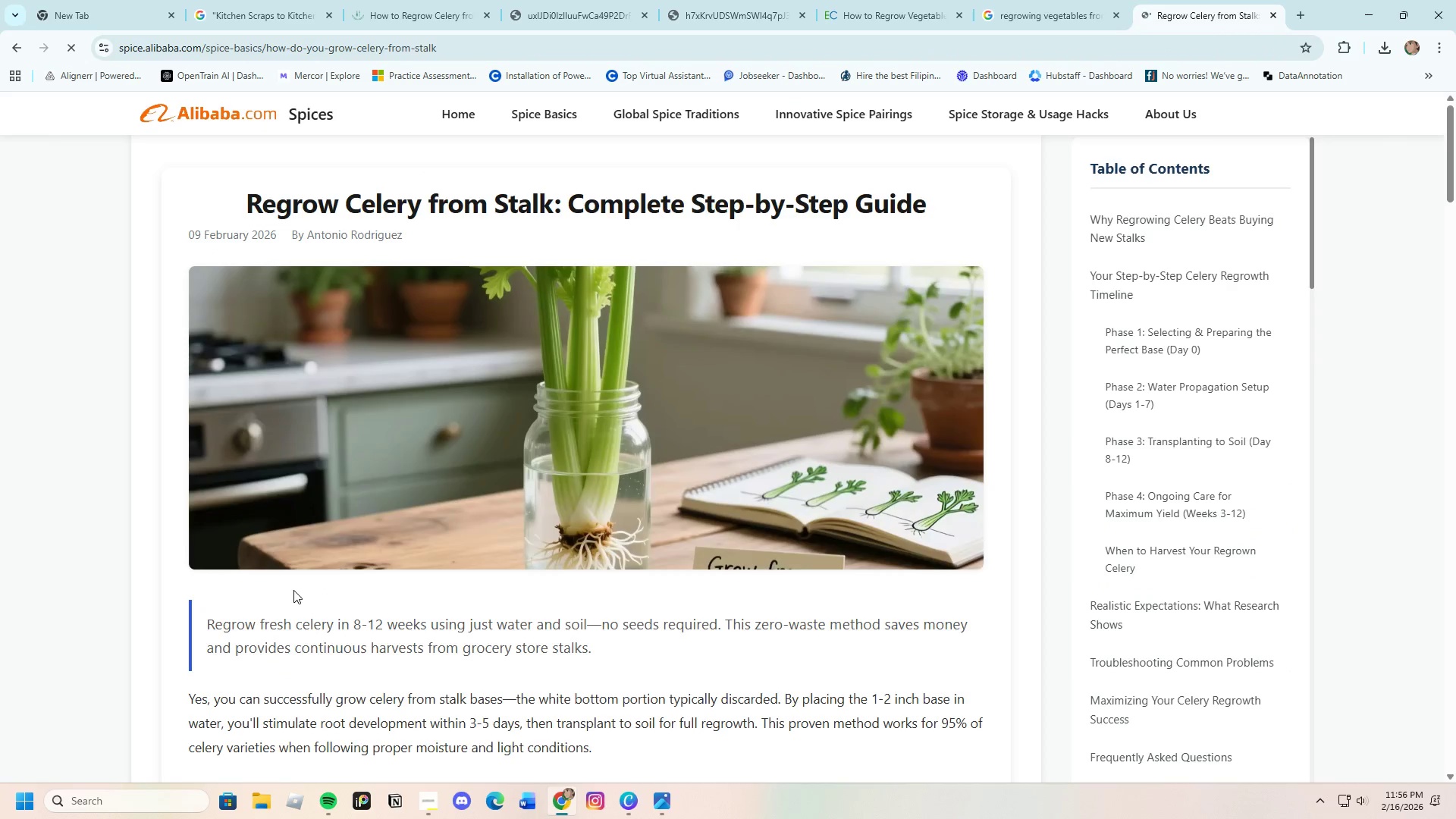 
scroll: coordinate [287, 607], scroll_direction: down, amount: 3.0
 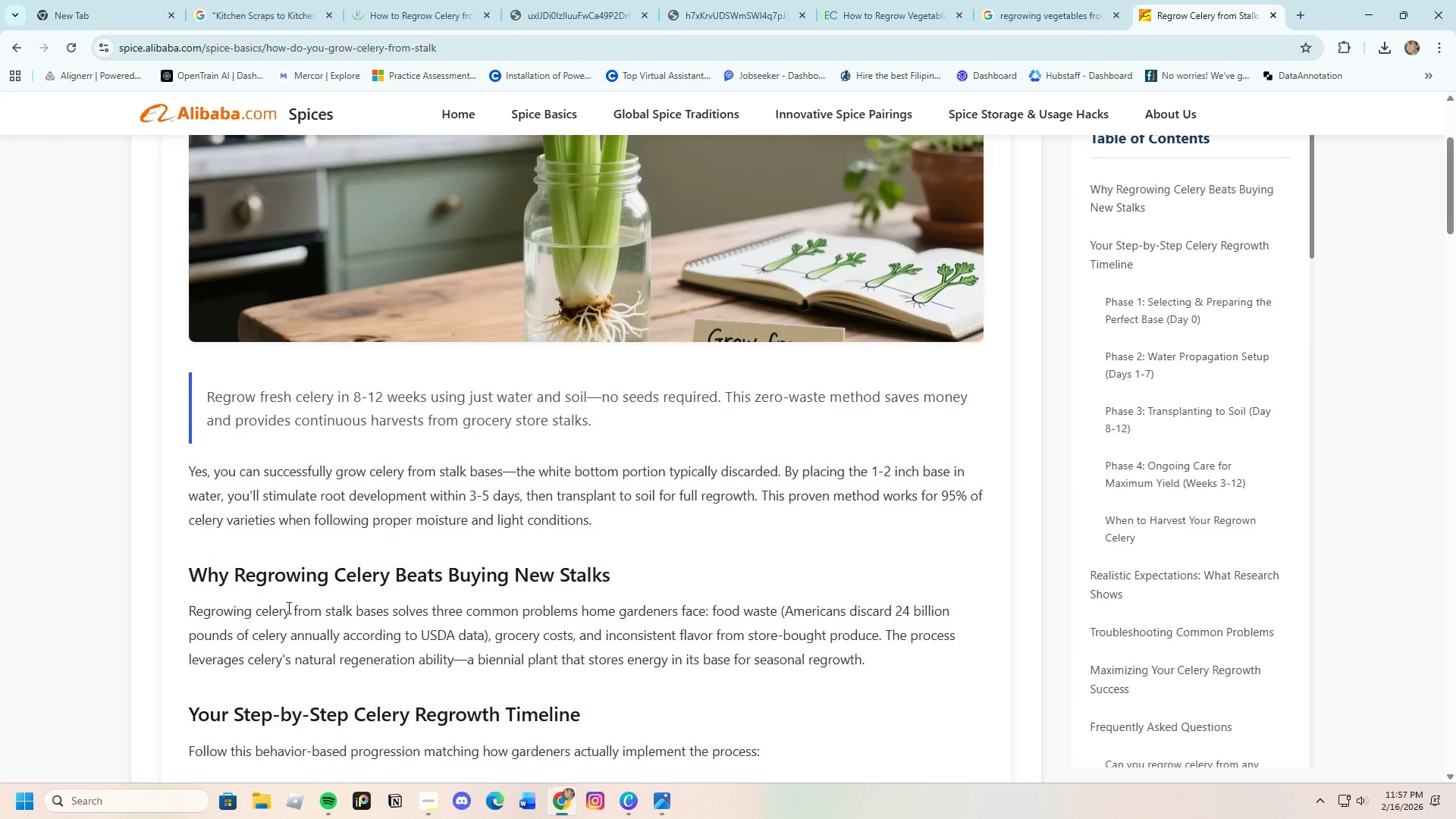 
wait(13.87)
 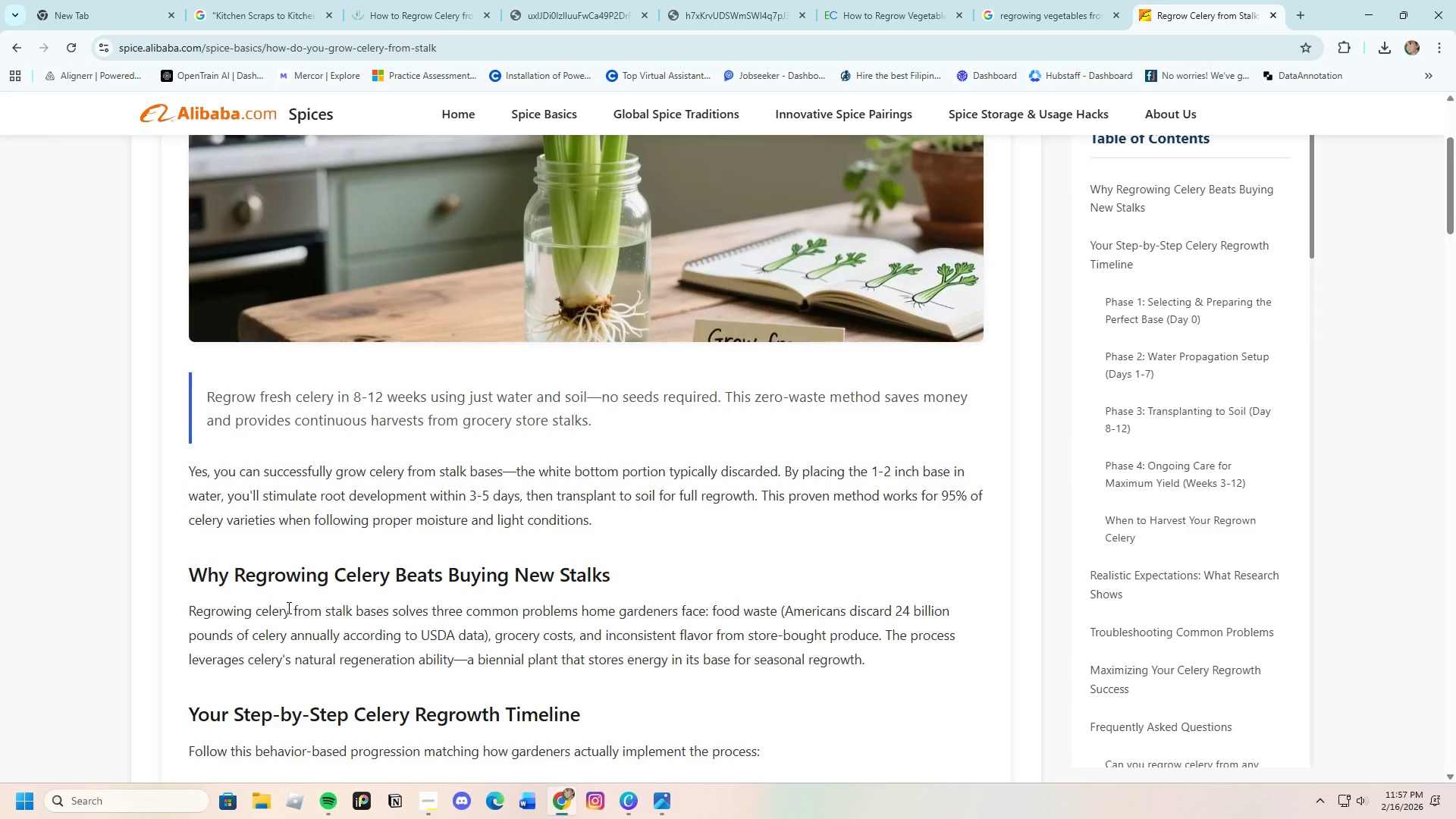 
scroll: coordinate [377, 602], scroll_direction: down, amount: 3.0
 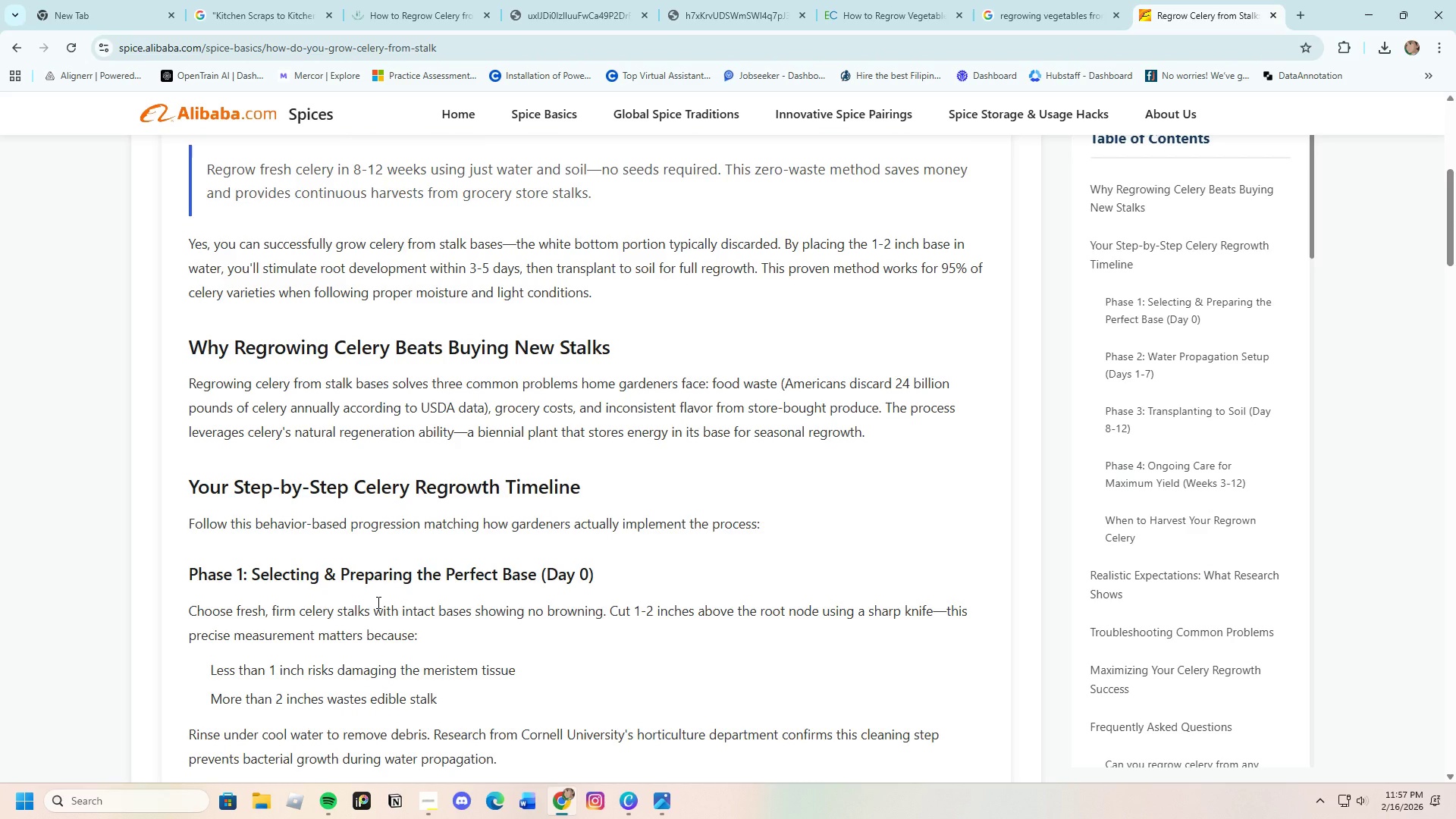 
wait(18.44)
 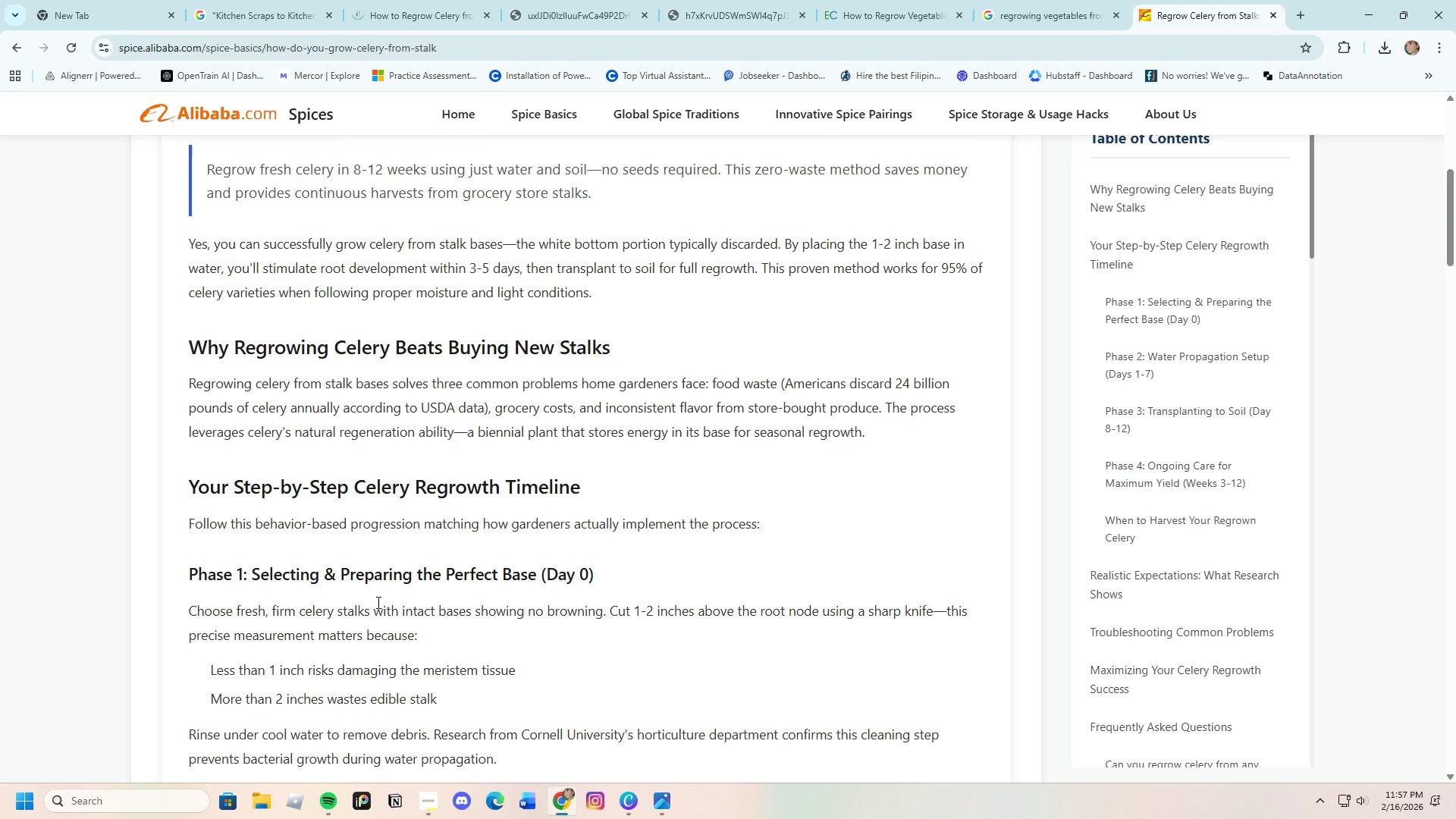 
scroll: coordinate [345, 617], scroll_direction: down, amount: 3.0
 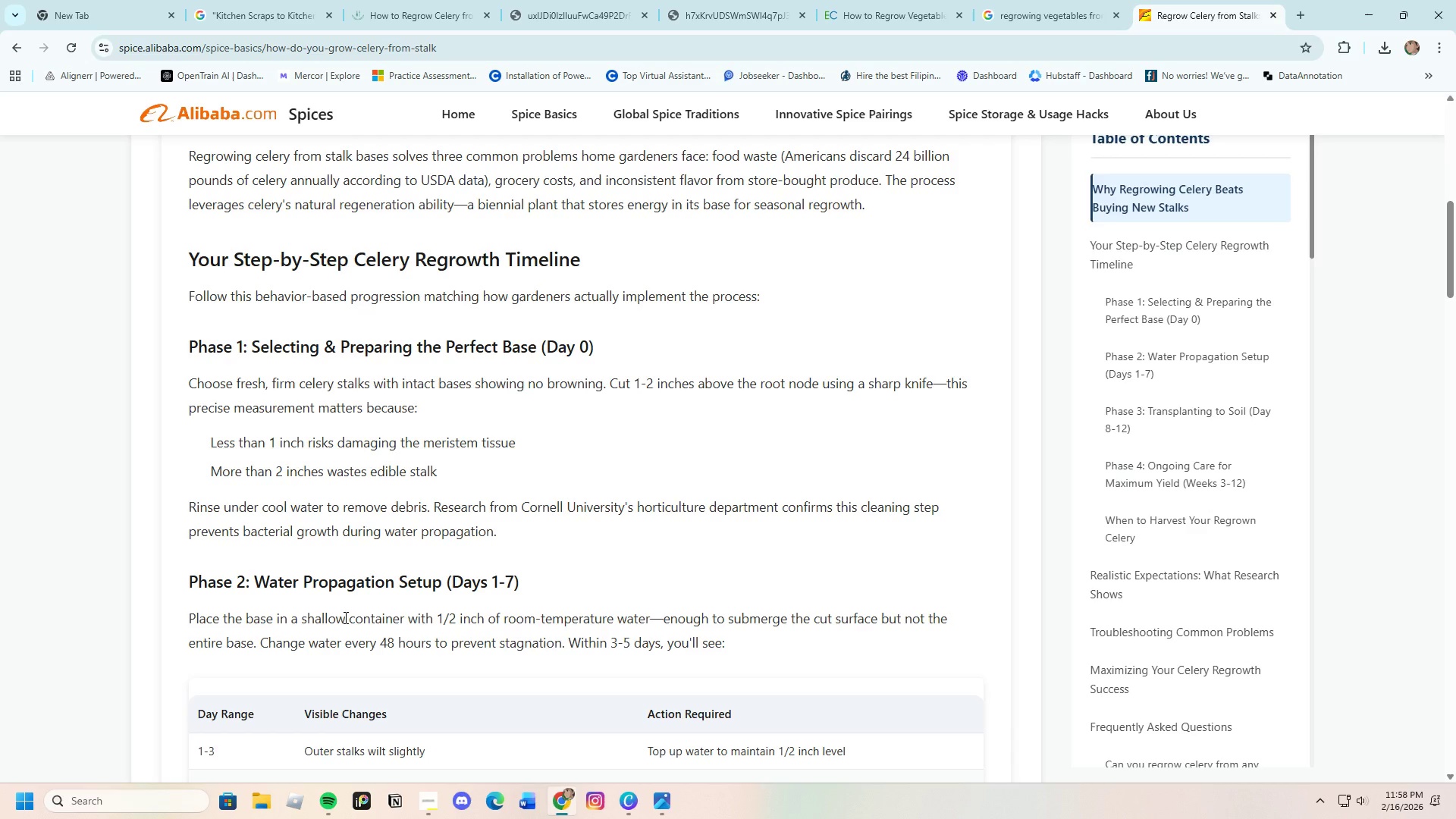 
wait(40.58)
 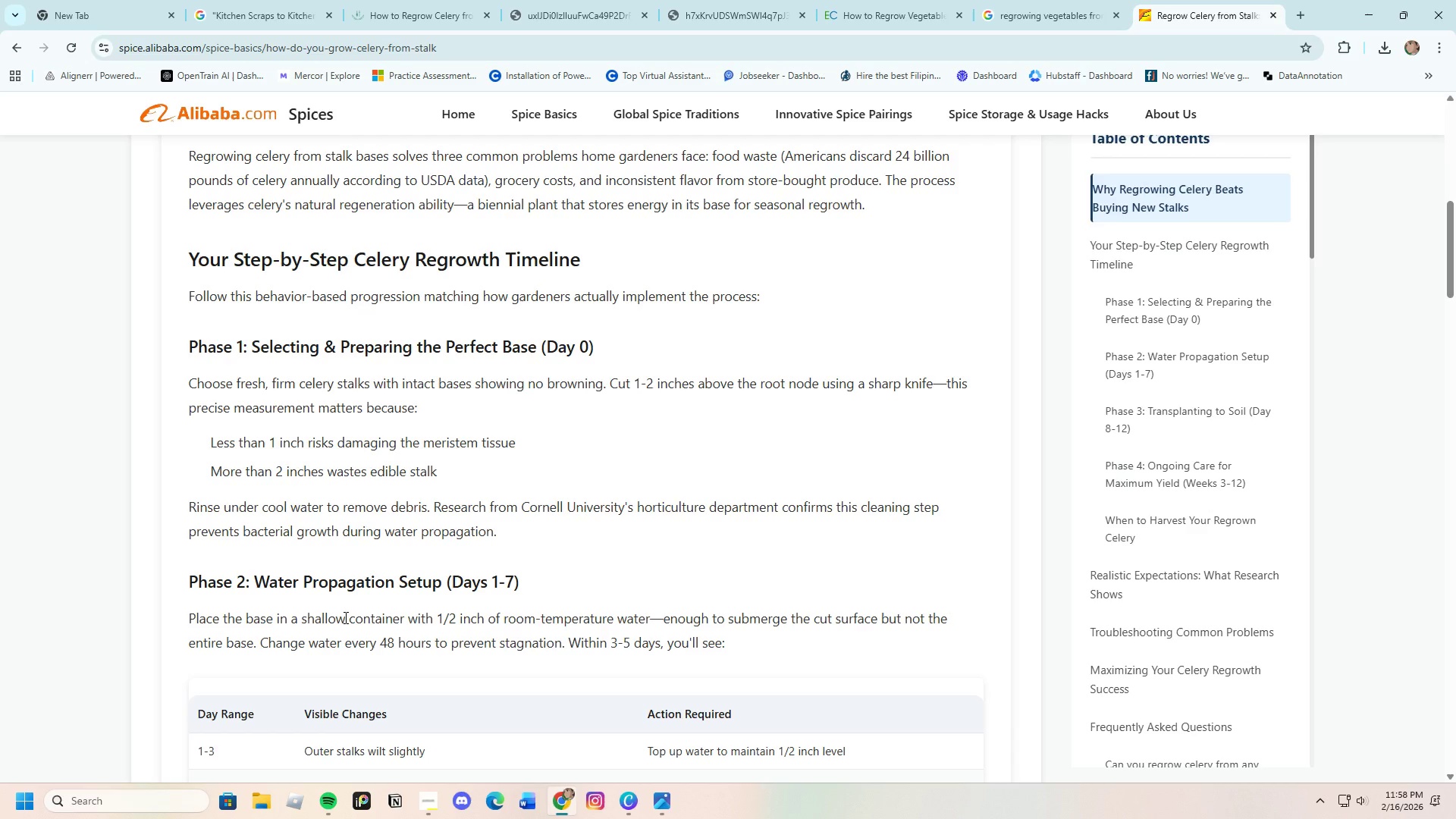 
scroll: coordinate [544, 651], scroll_direction: down, amount: 7.0
 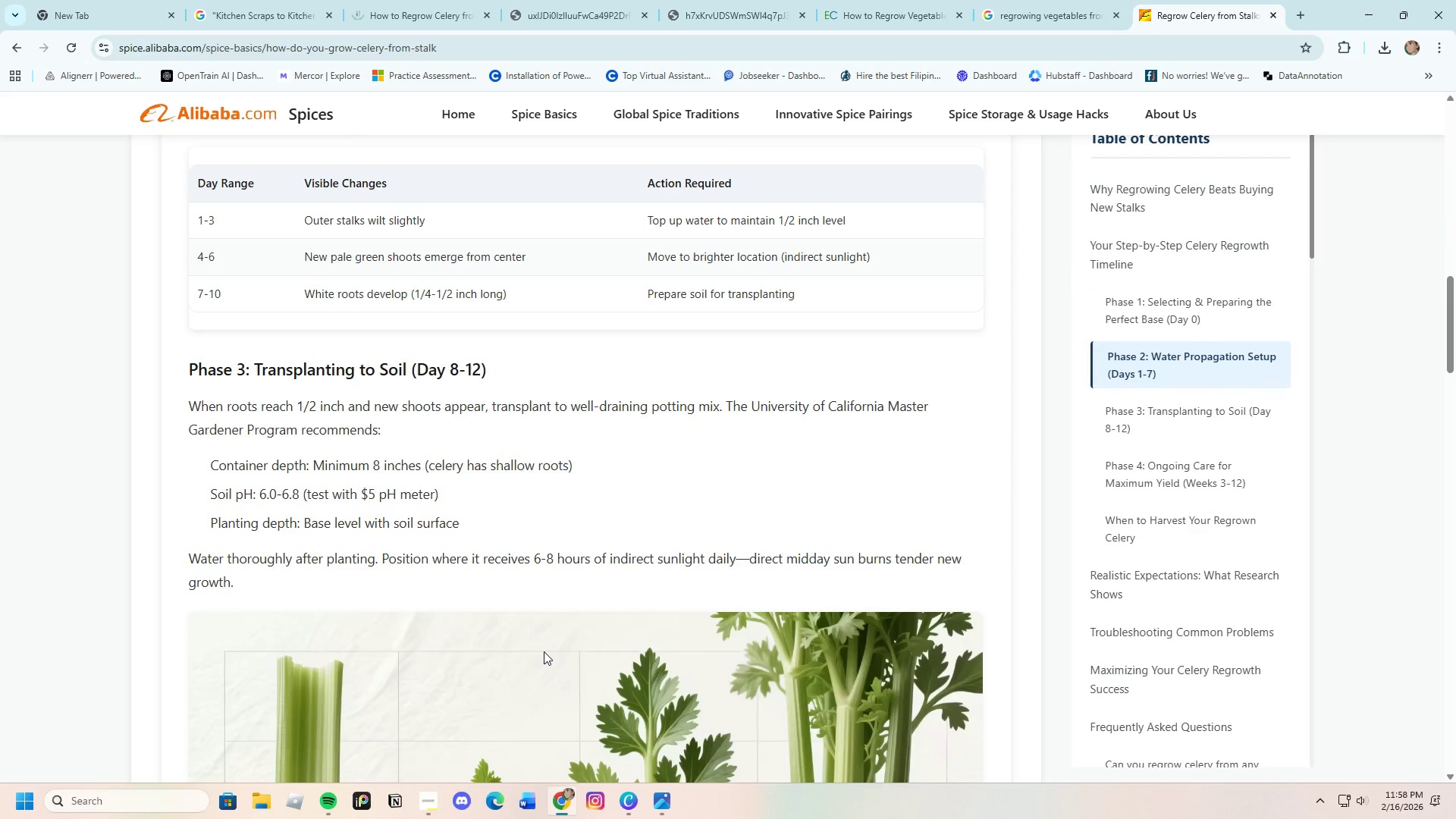 
wait(32.25)
 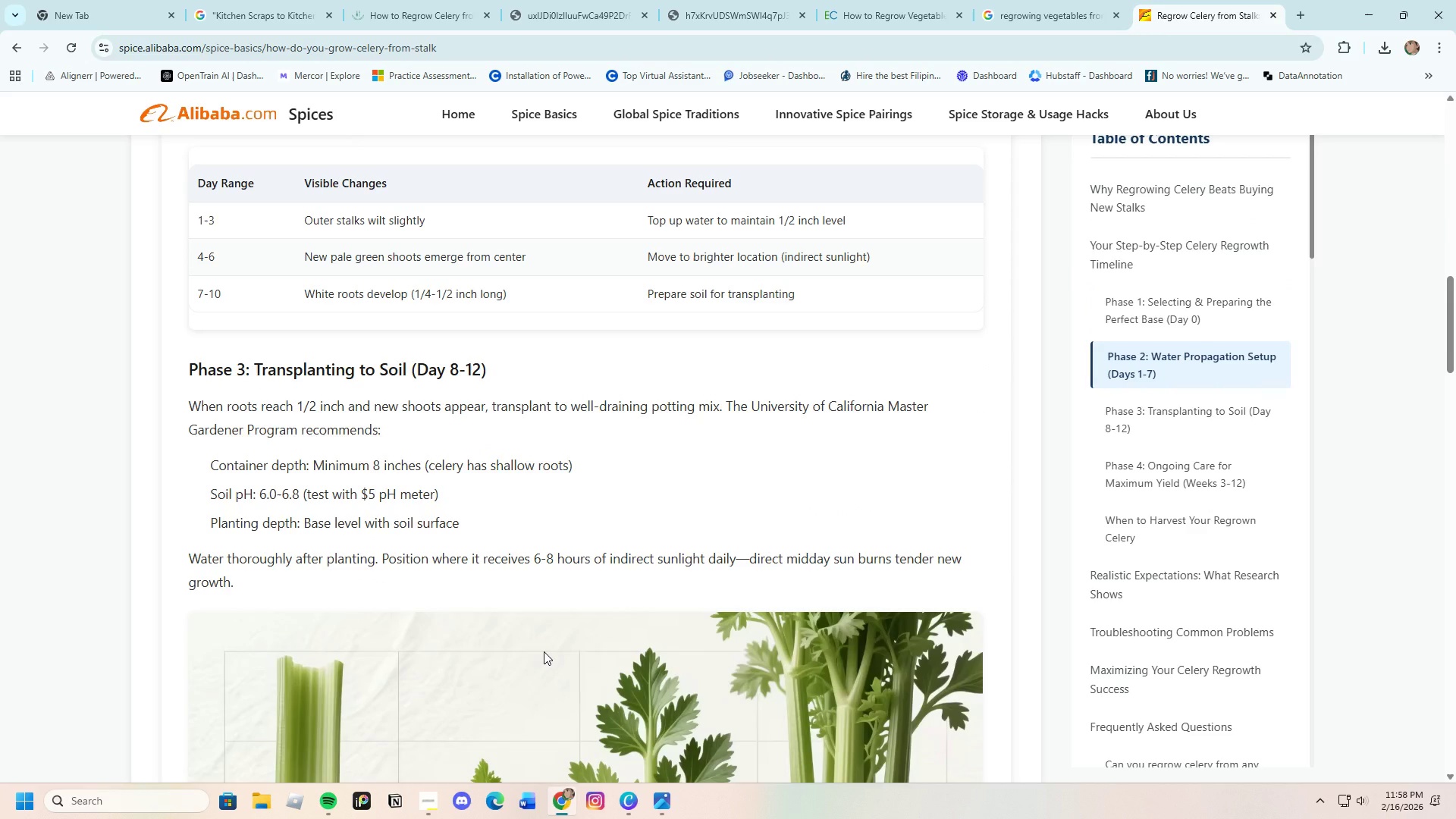 
scroll: coordinate [572, 665], scroll_direction: down, amount: 7.0
 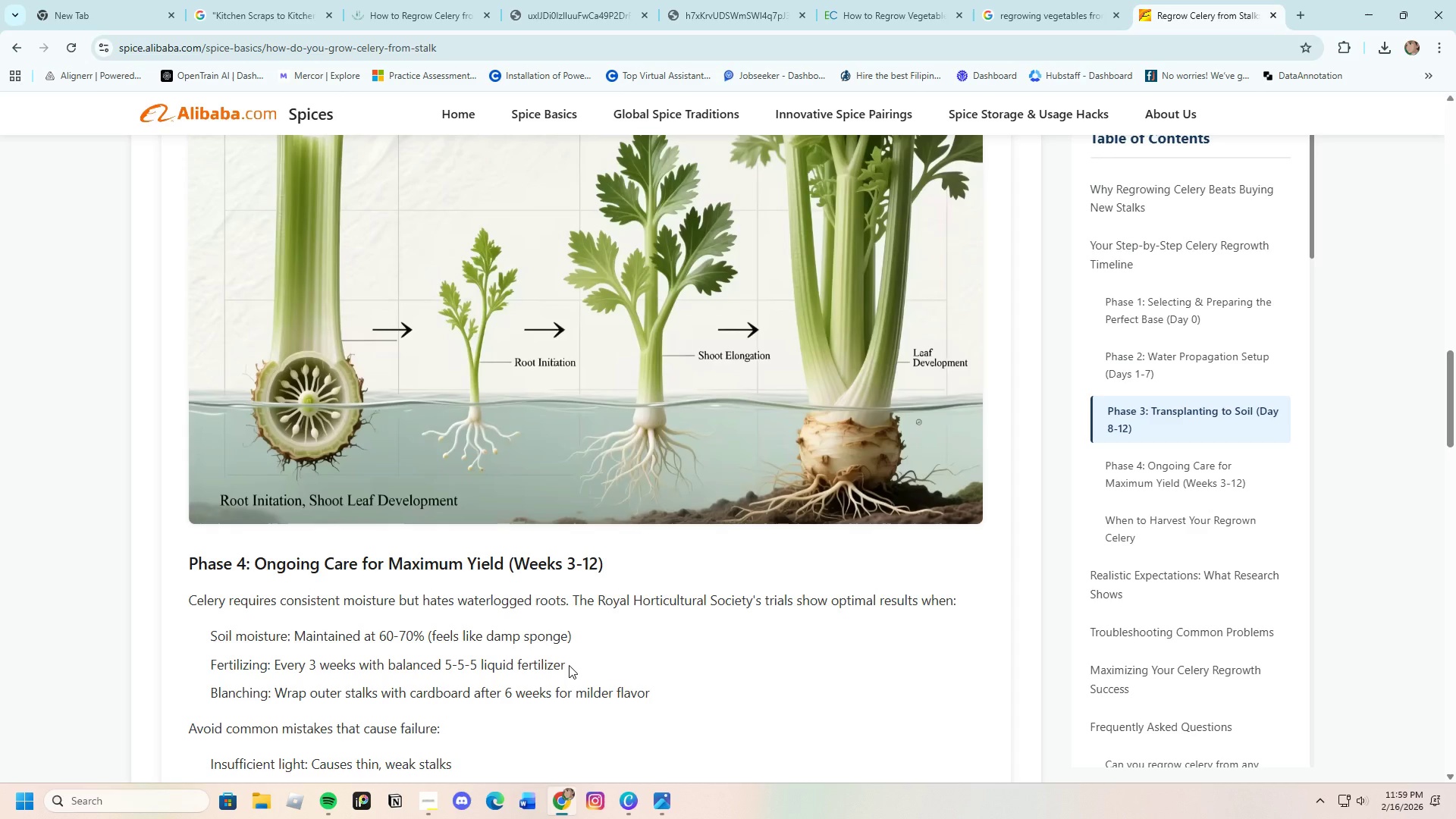 
wait(33.21)
 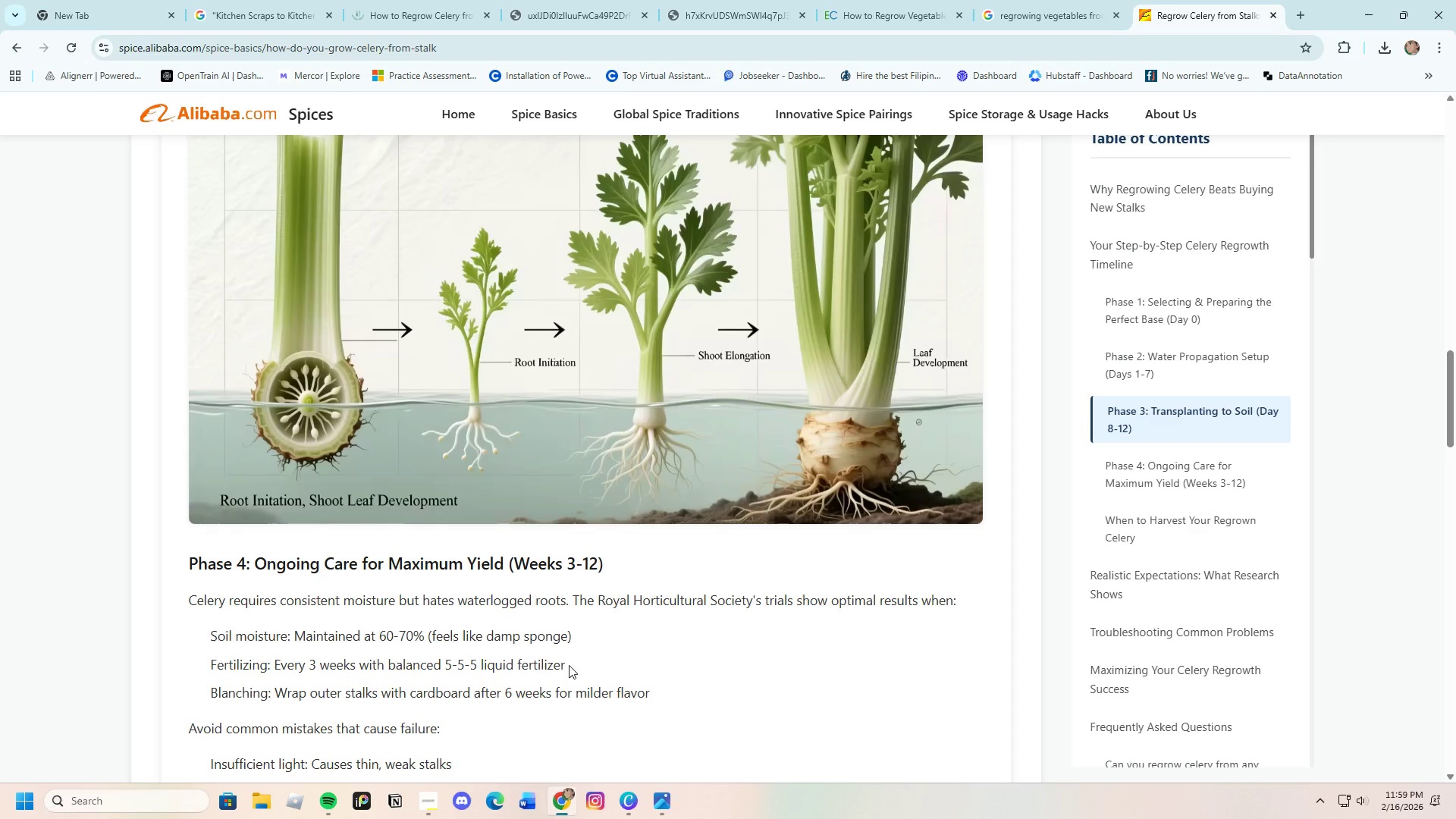 
scroll: coordinate [576, 639], scroll_direction: down, amount: 6.0
 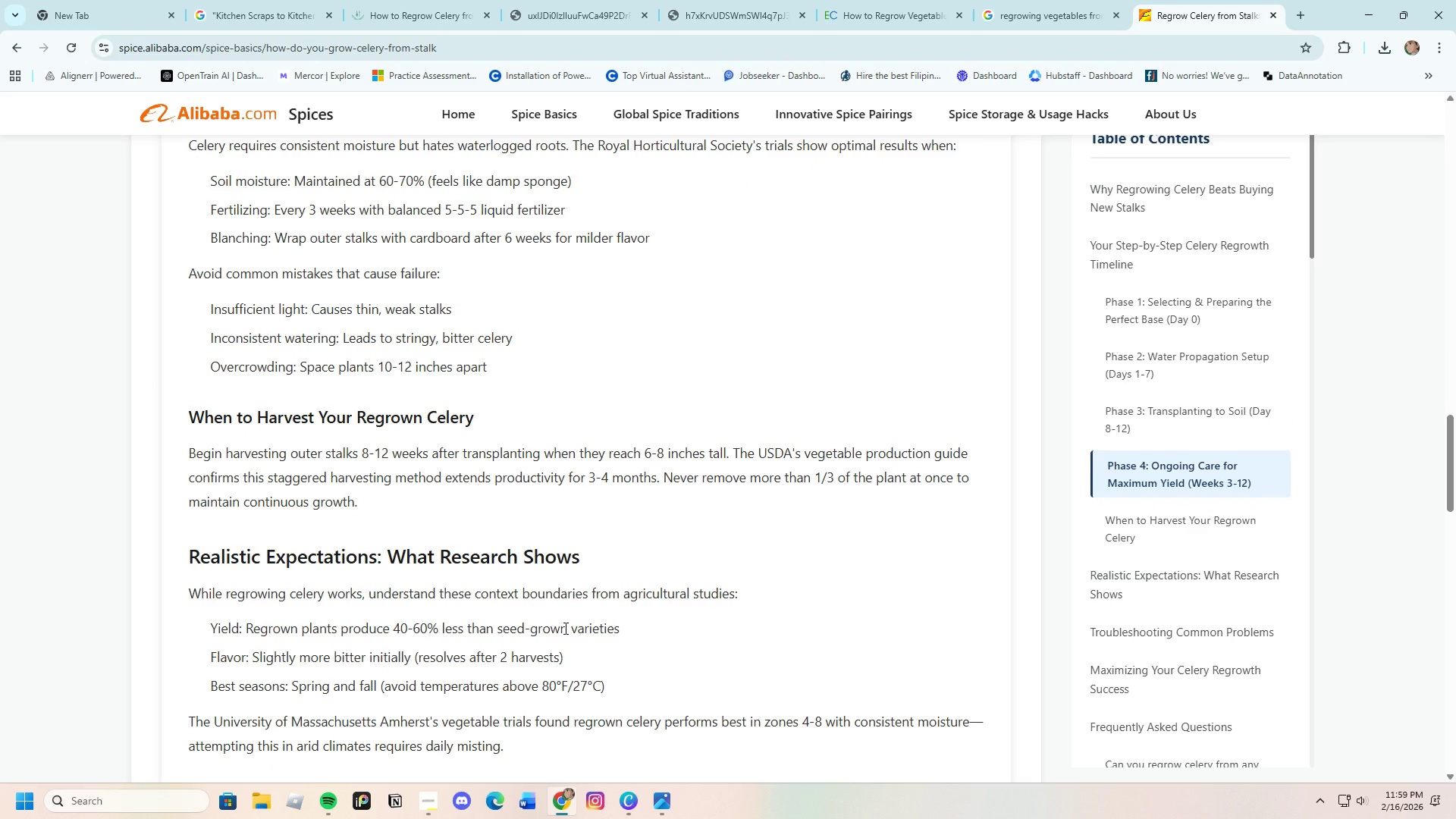 
wait(31.64)
 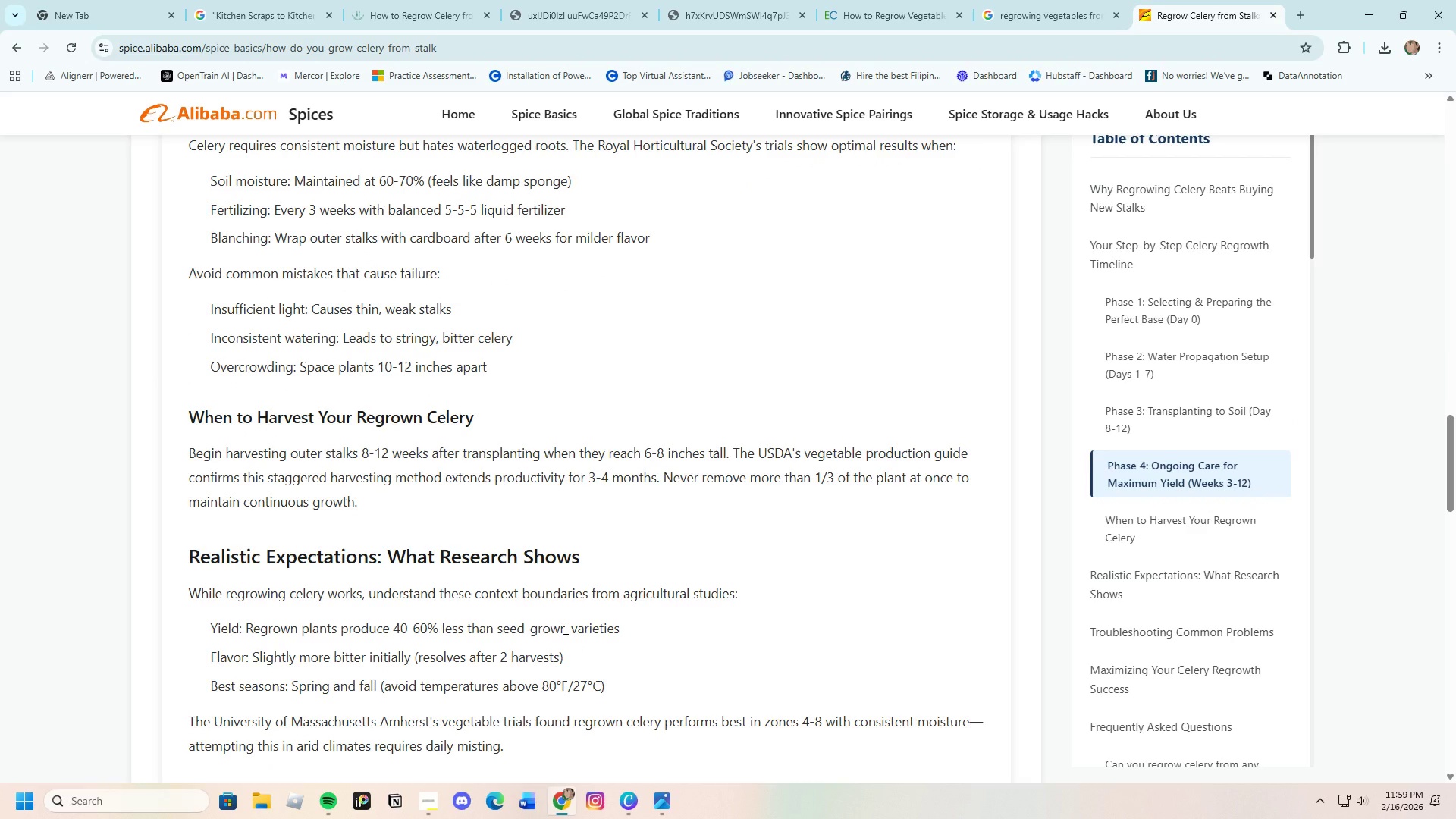 
scroll: coordinate [560, 610], scroll_direction: down, amount: 3.0
 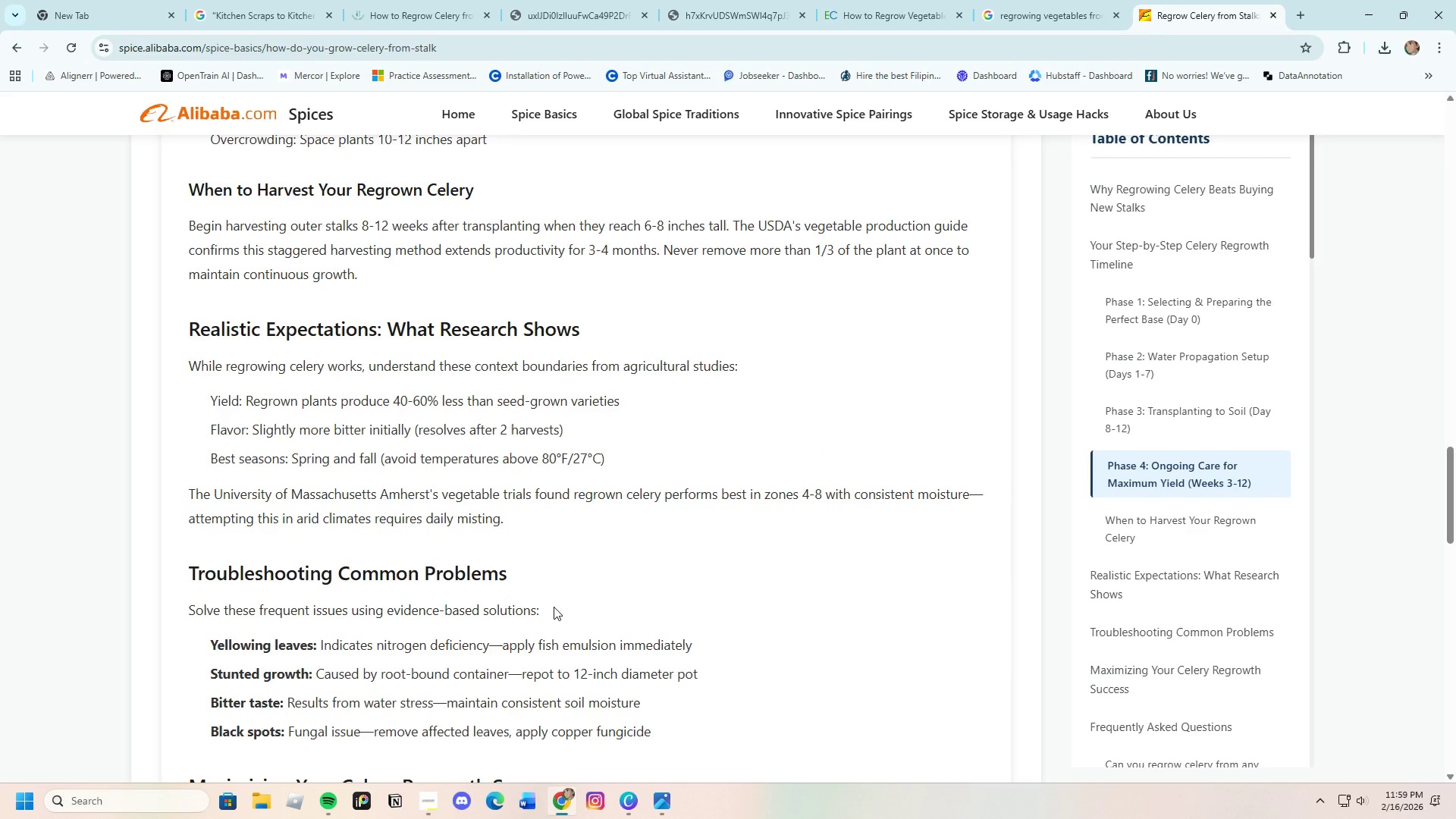 
wait(12.29)
 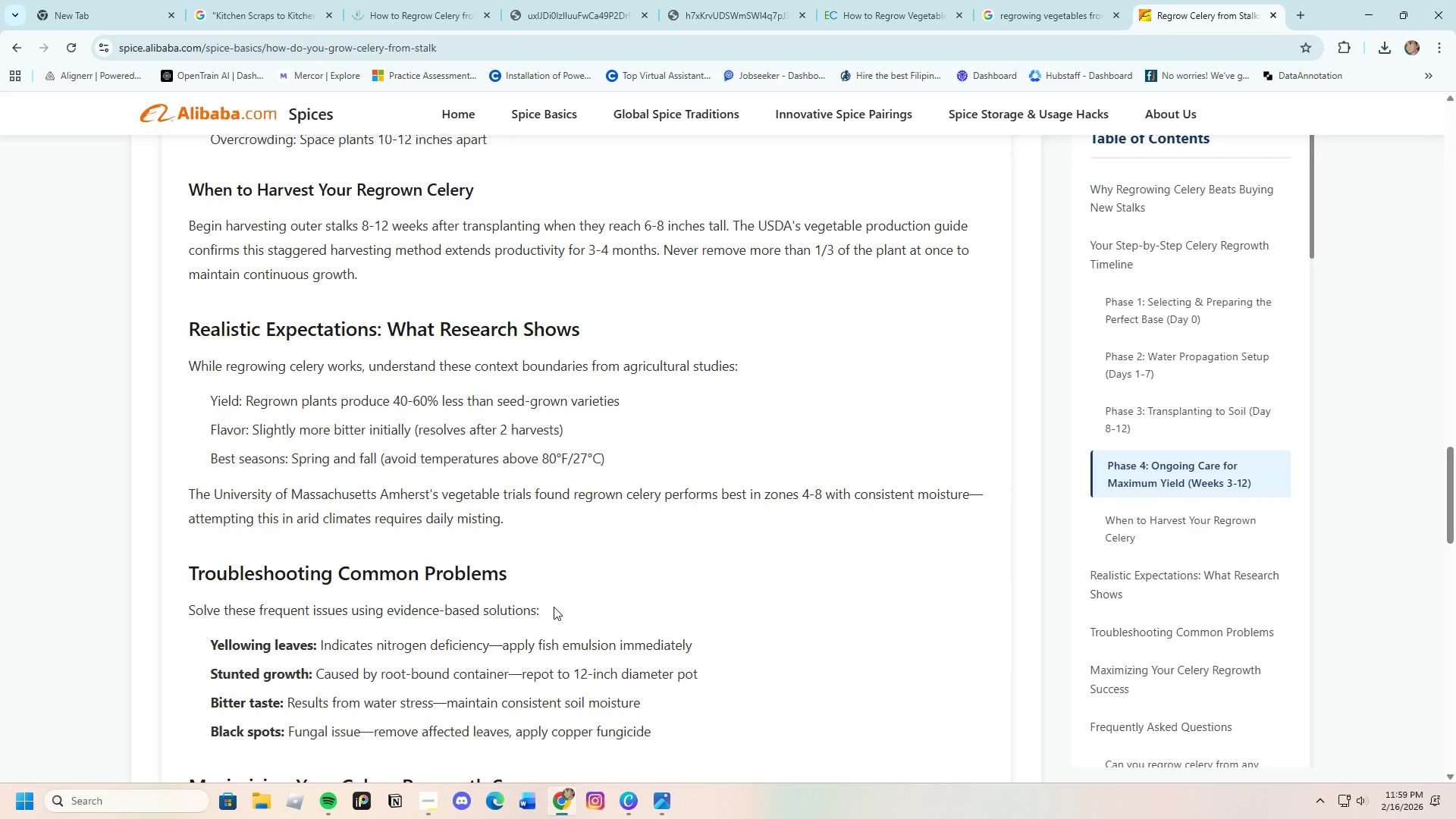 
scroll: coordinate [554, 607], scroll_direction: down, amount: 3.0
 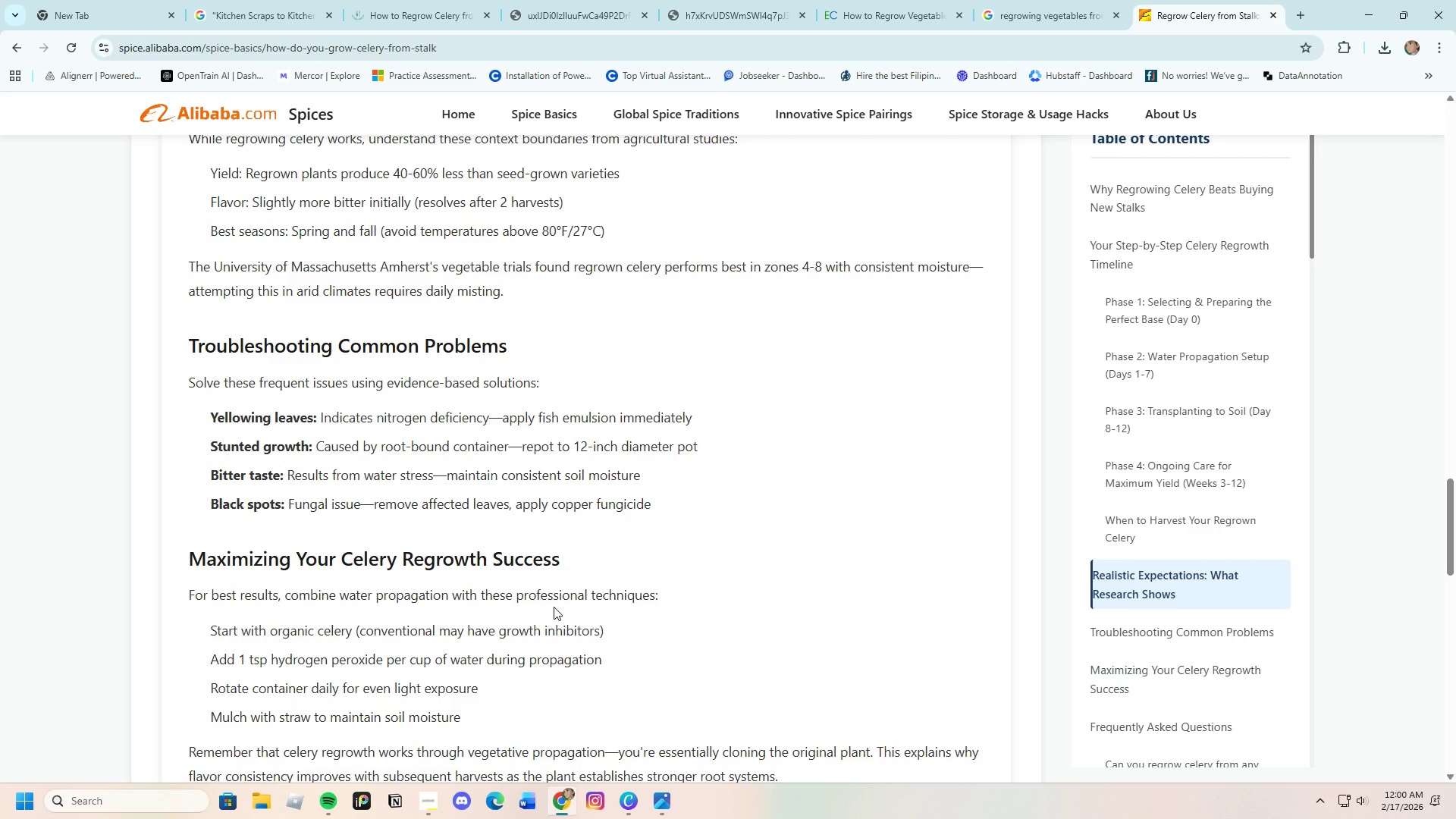 
wait(7.87)
 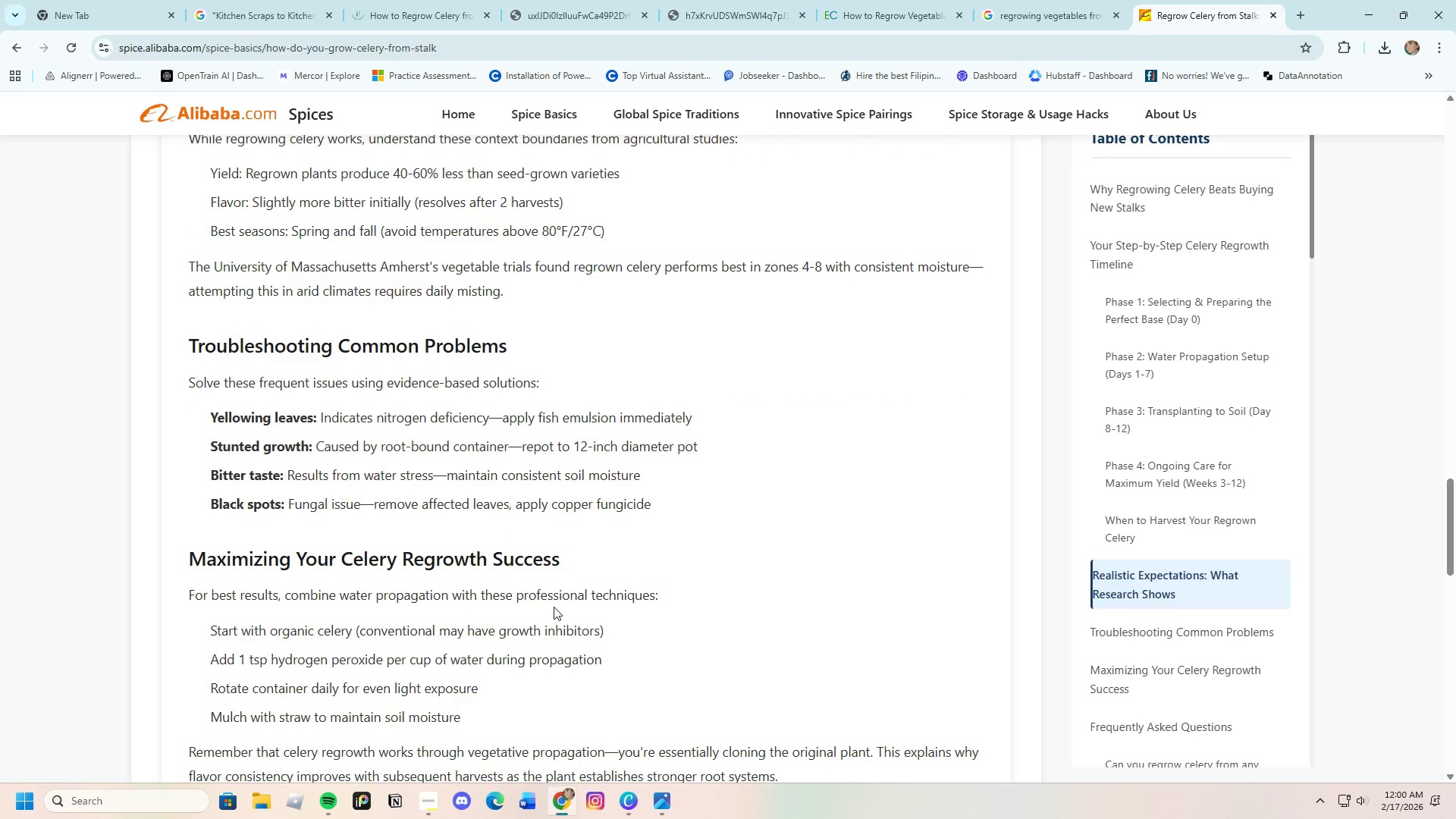 
scroll: coordinate [554, 607], scroll_direction: down, amount: 2.0
 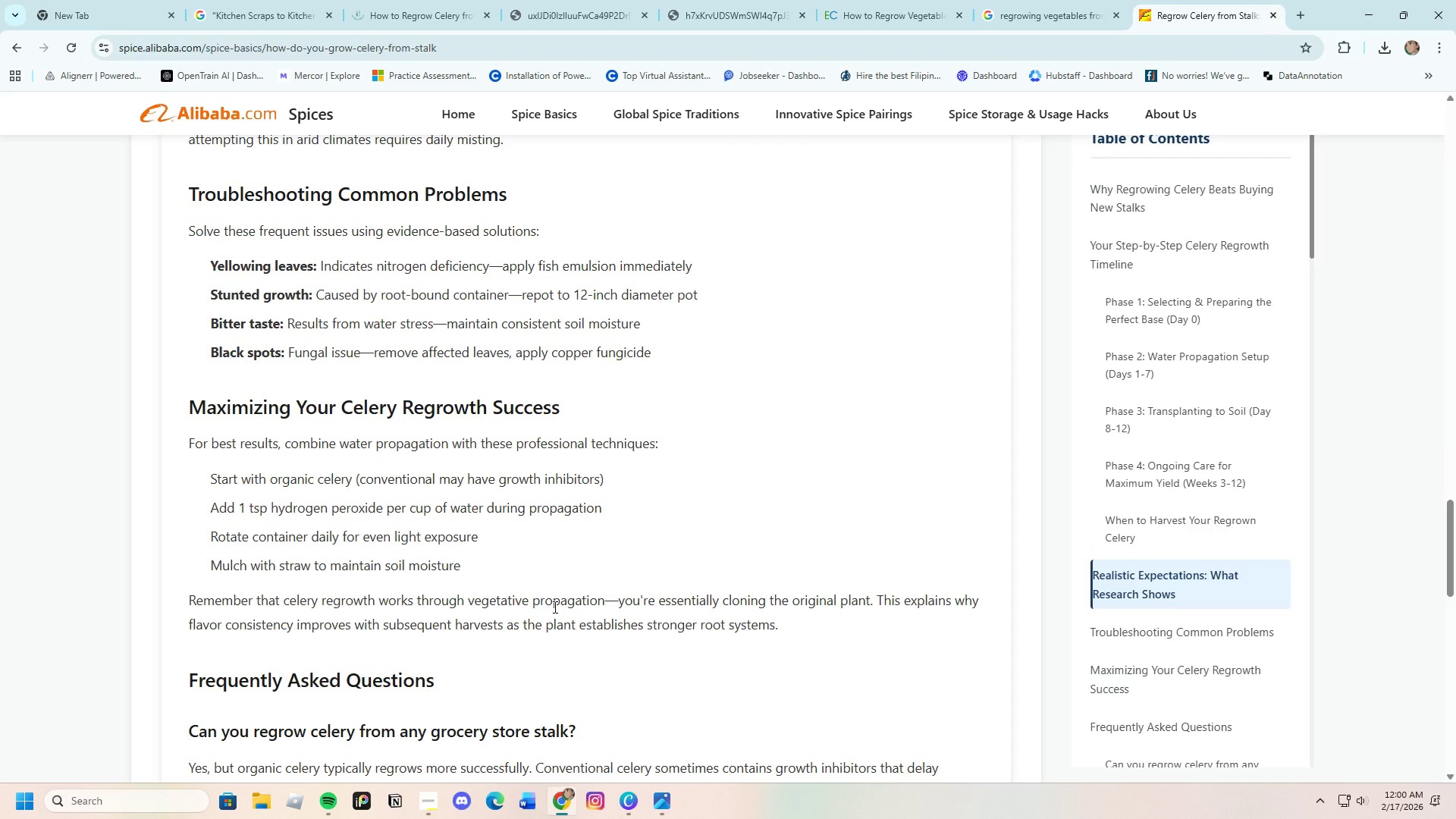 
wait(7.14)
 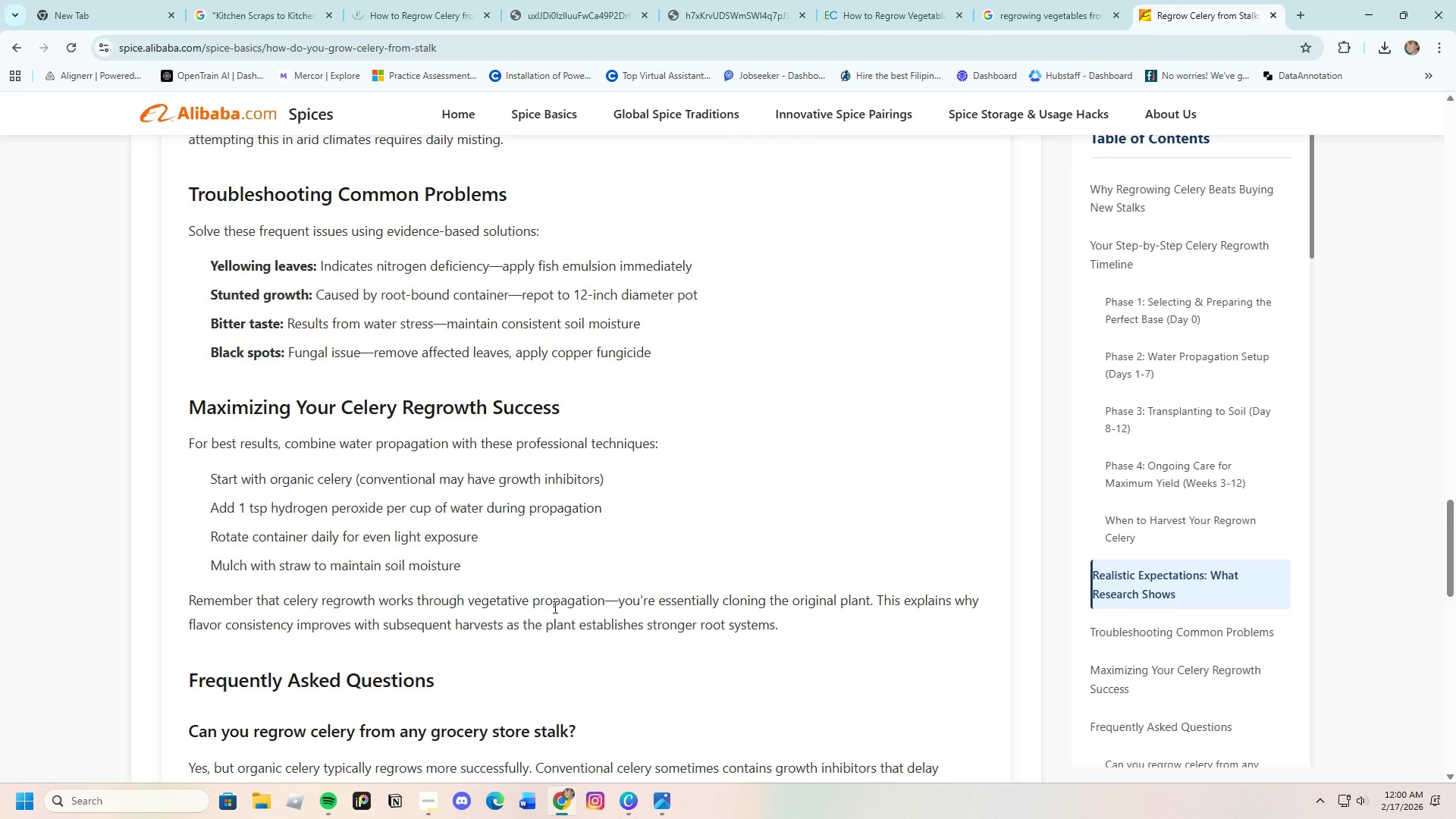 
scroll: coordinate [554, 607], scroll_direction: down, amount: 3.0
 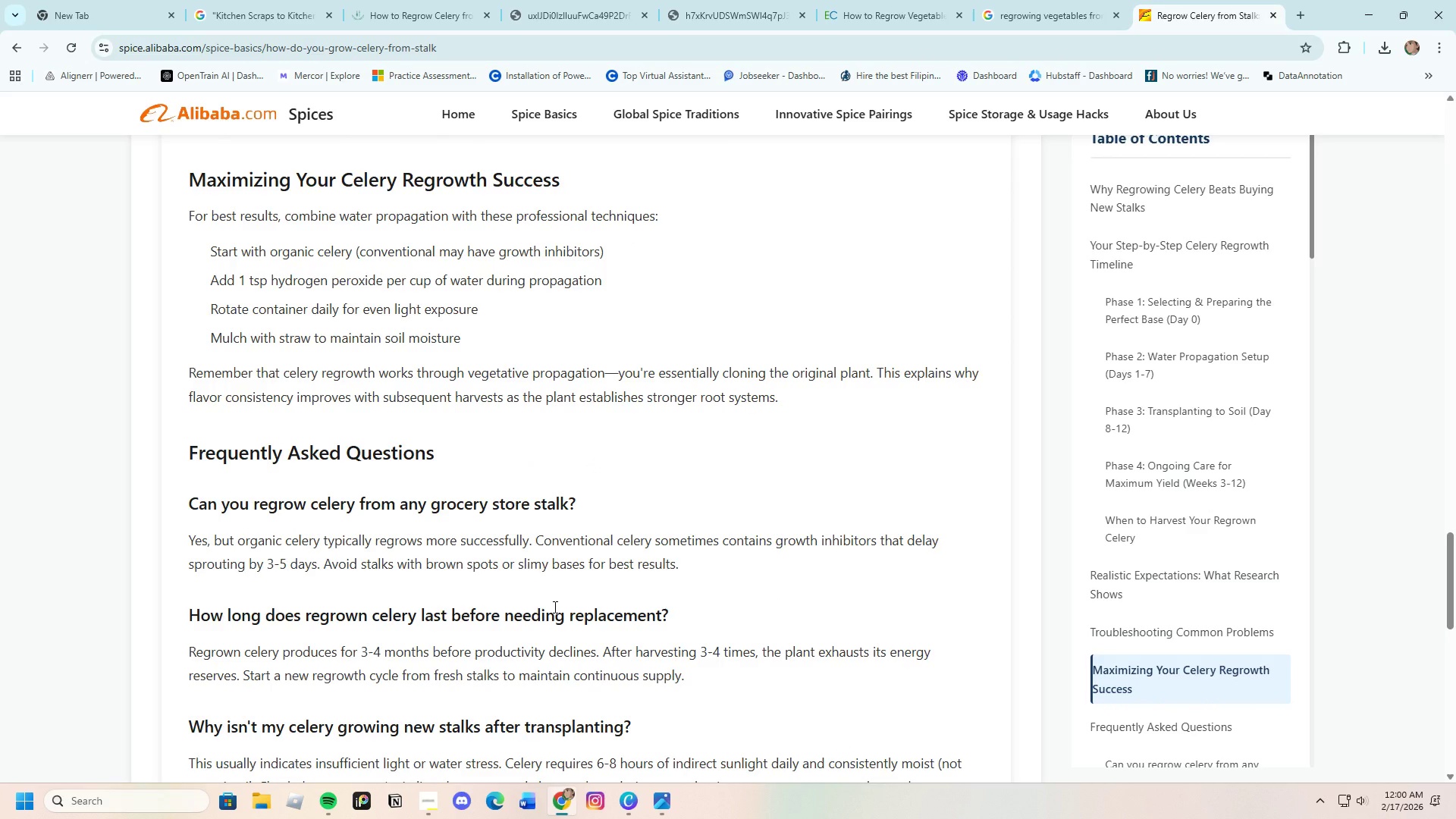 
wait(13.08)
 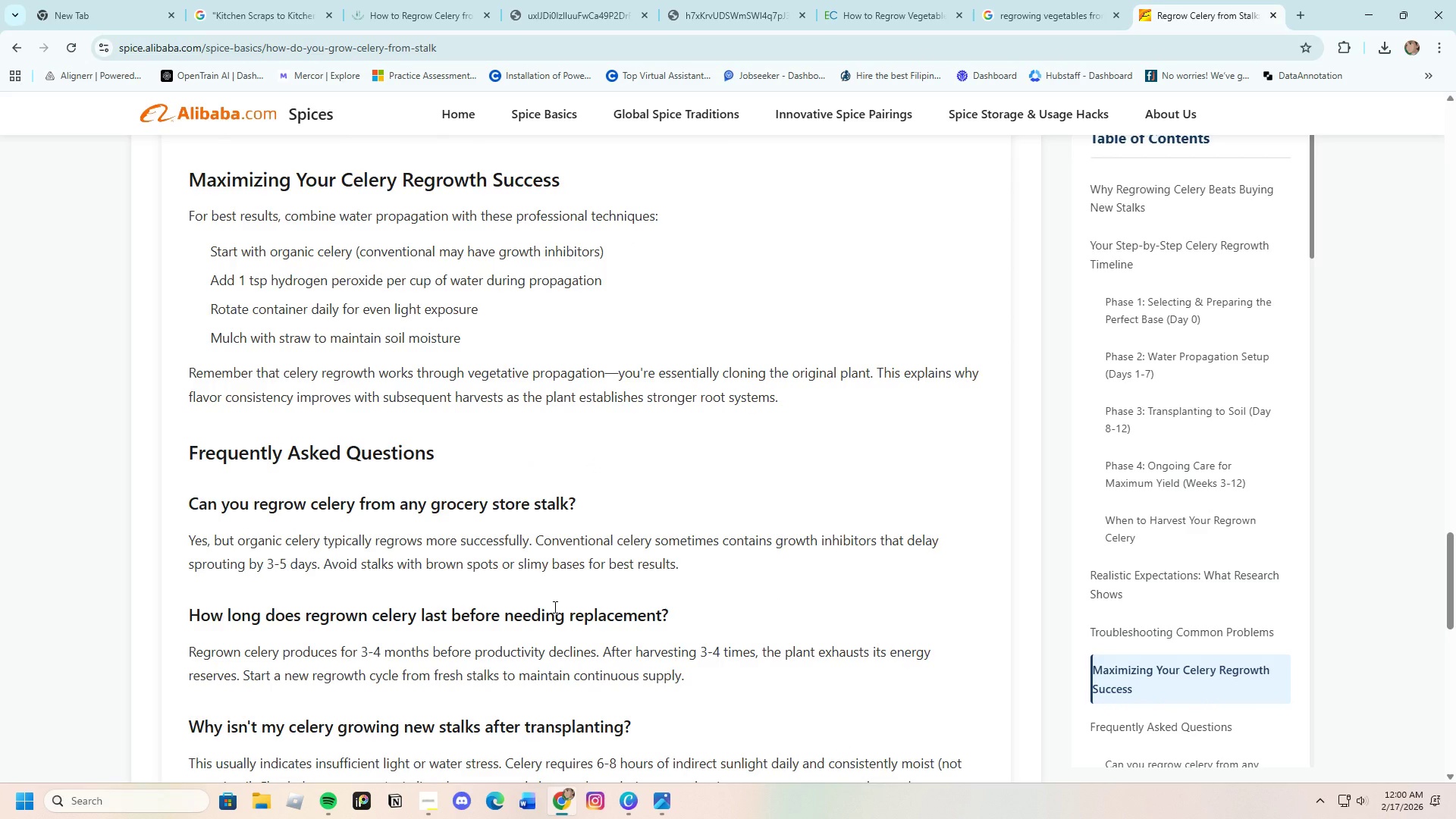 
scroll: coordinate [569, 642], scroll_direction: down, amount: 6.0
 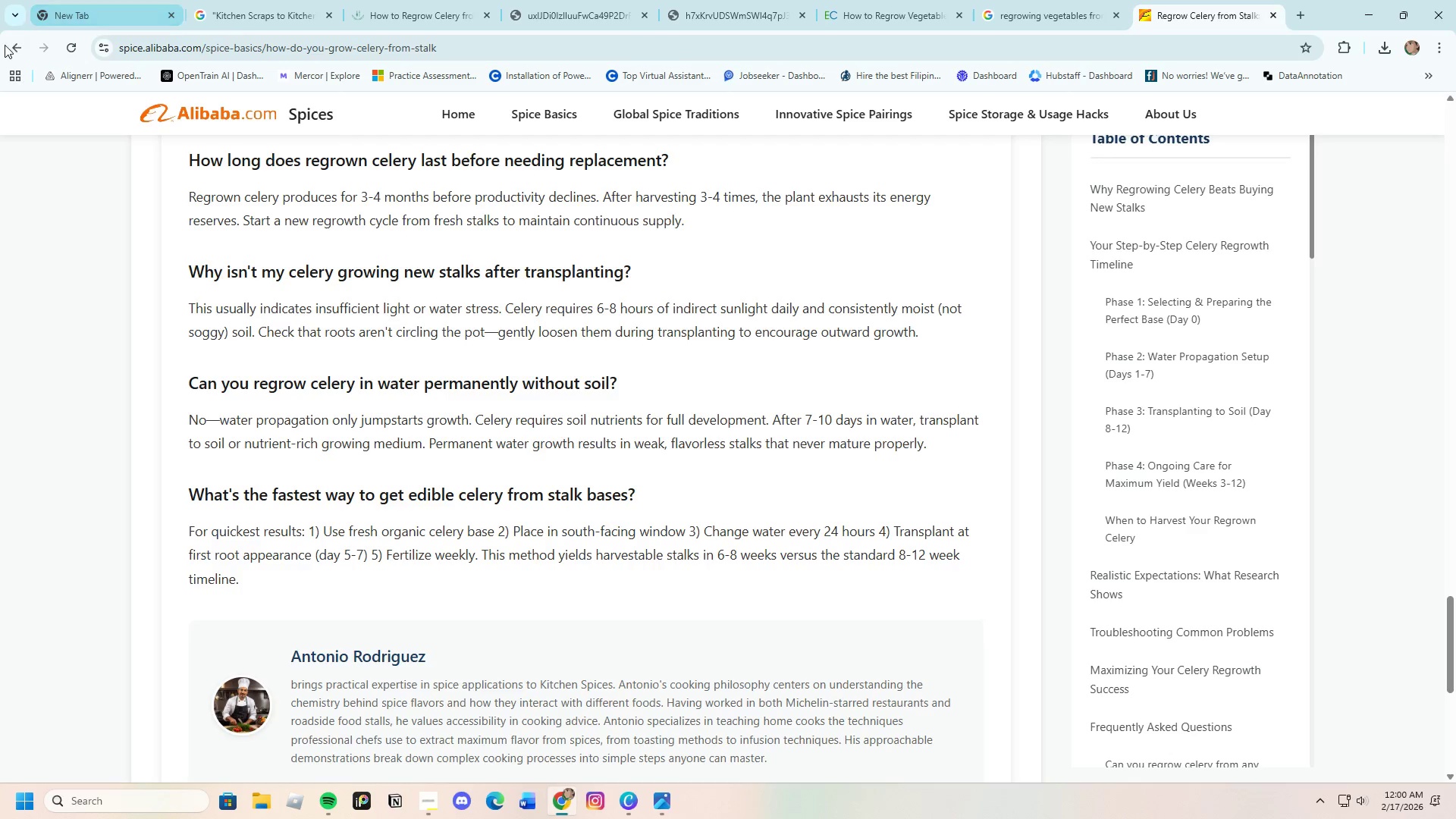 
left_click([6, 47])
 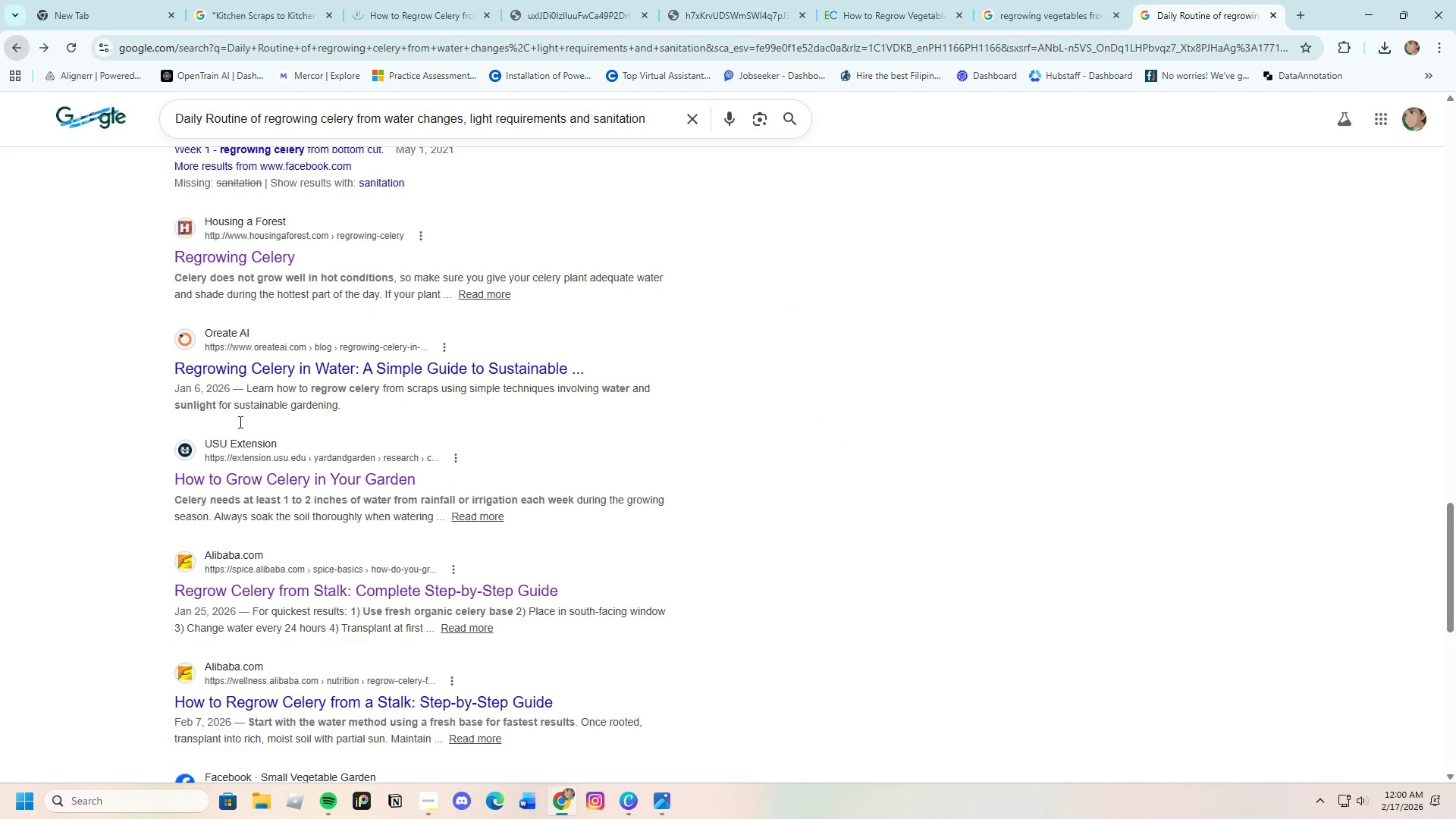 
scroll: coordinate [282, 469], scroll_direction: down, amount: 3.0
 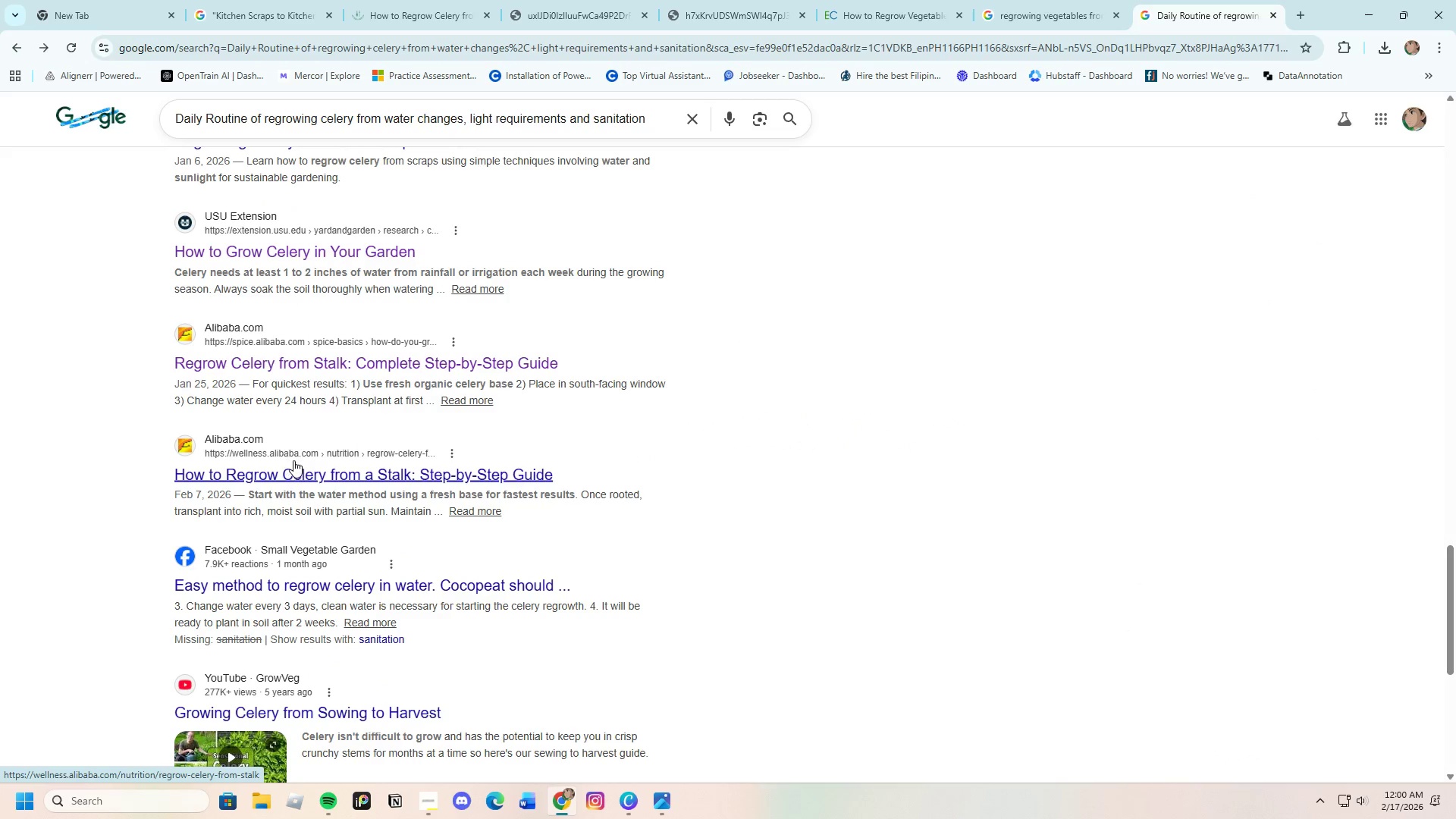 
left_click([302, 475])
 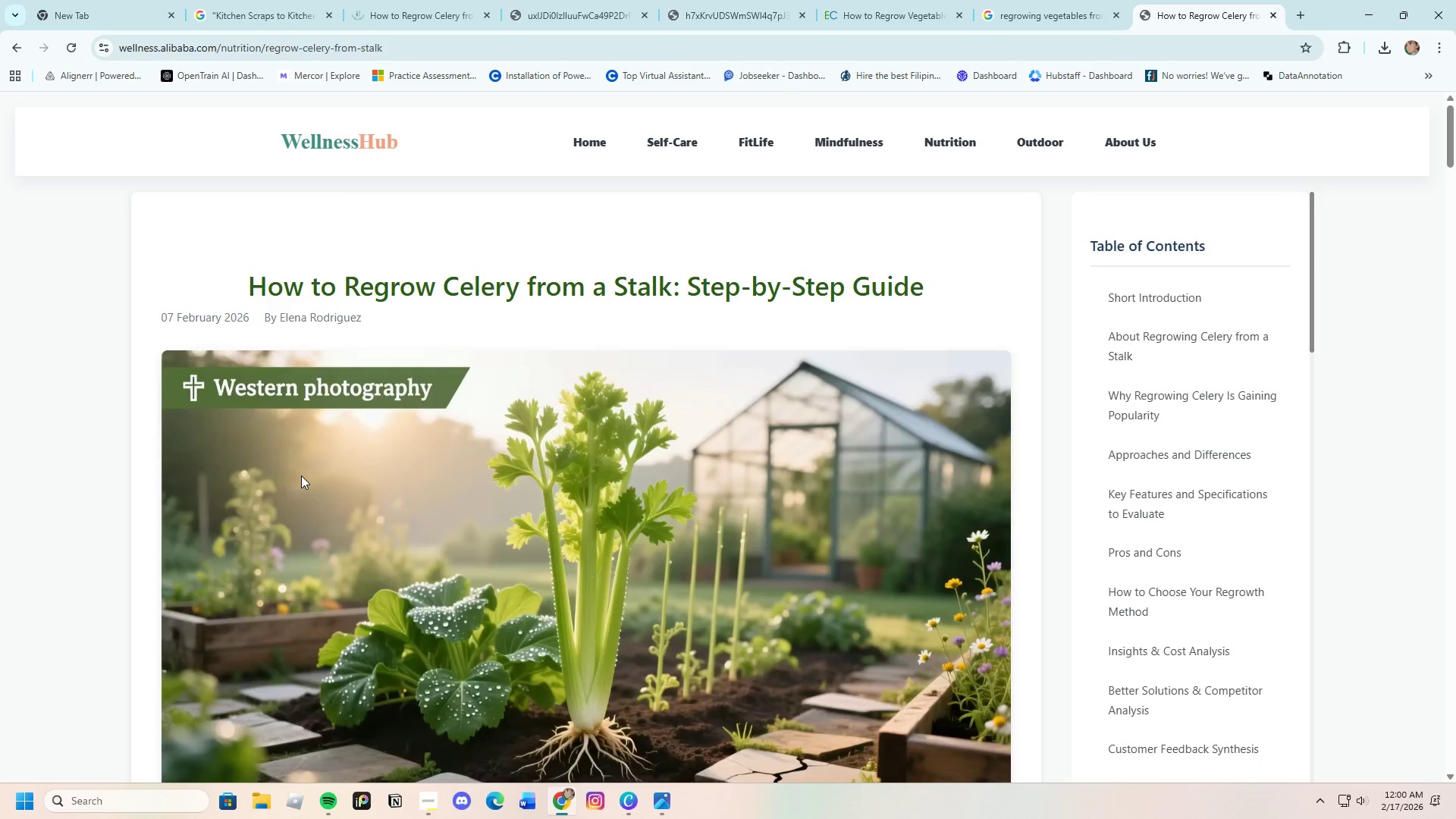 
scroll: coordinate [450, 665], scroll_direction: down, amount: 19.0
 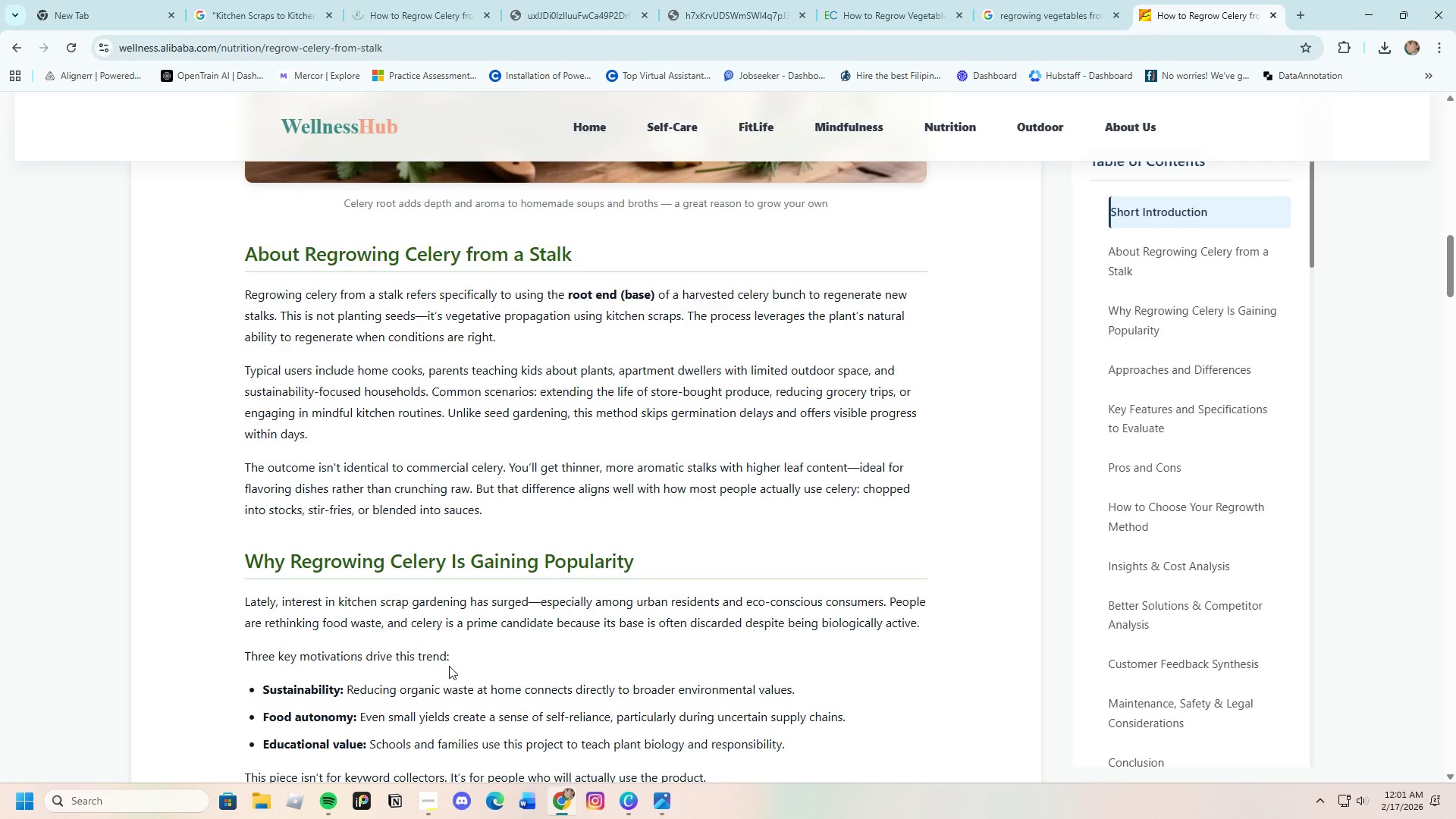 
wait(49.23)
 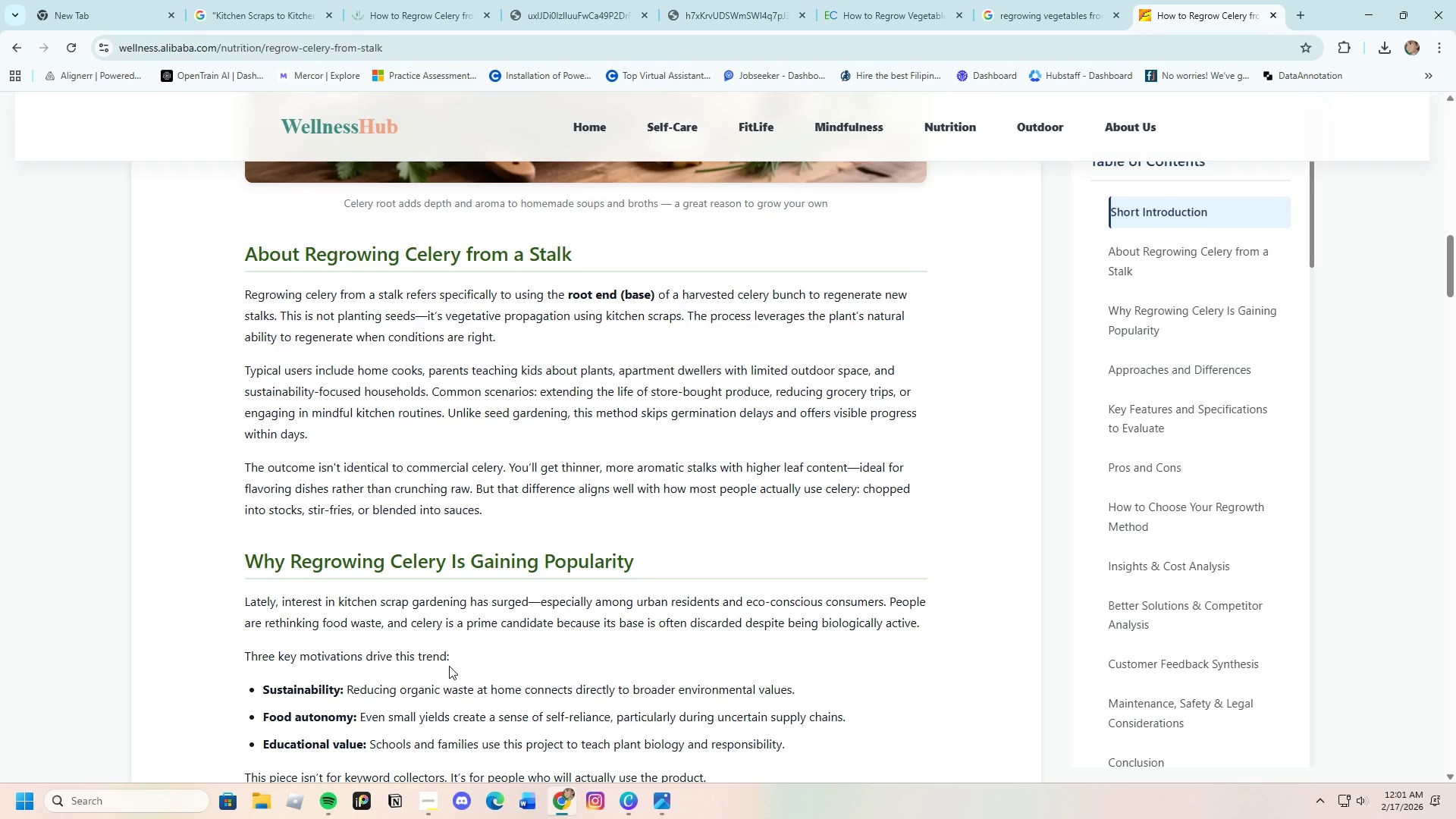 
scroll: coordinate [522, 635], scroll_direction: down, amount: 4.0
 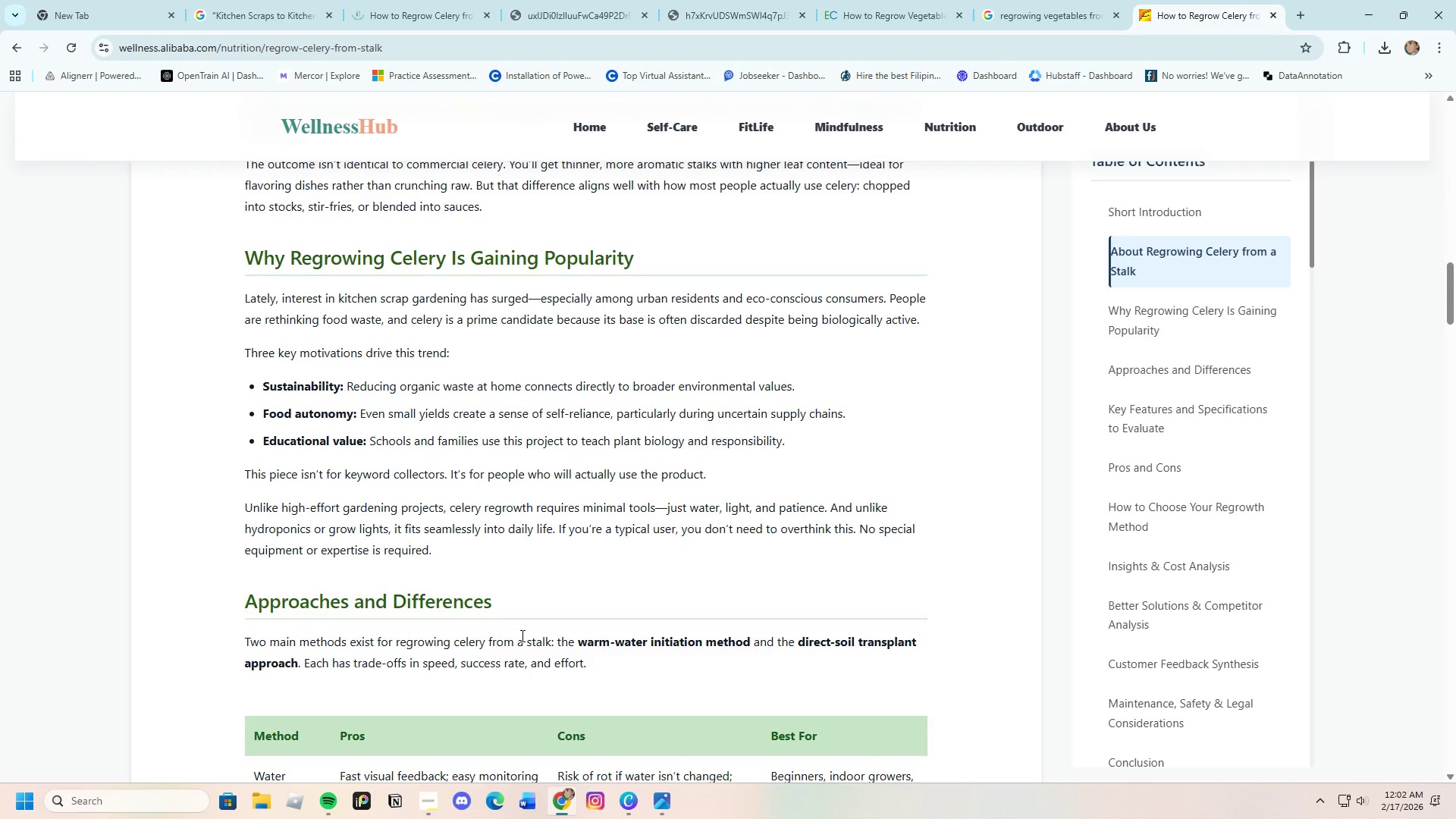 
wait(38.38)
 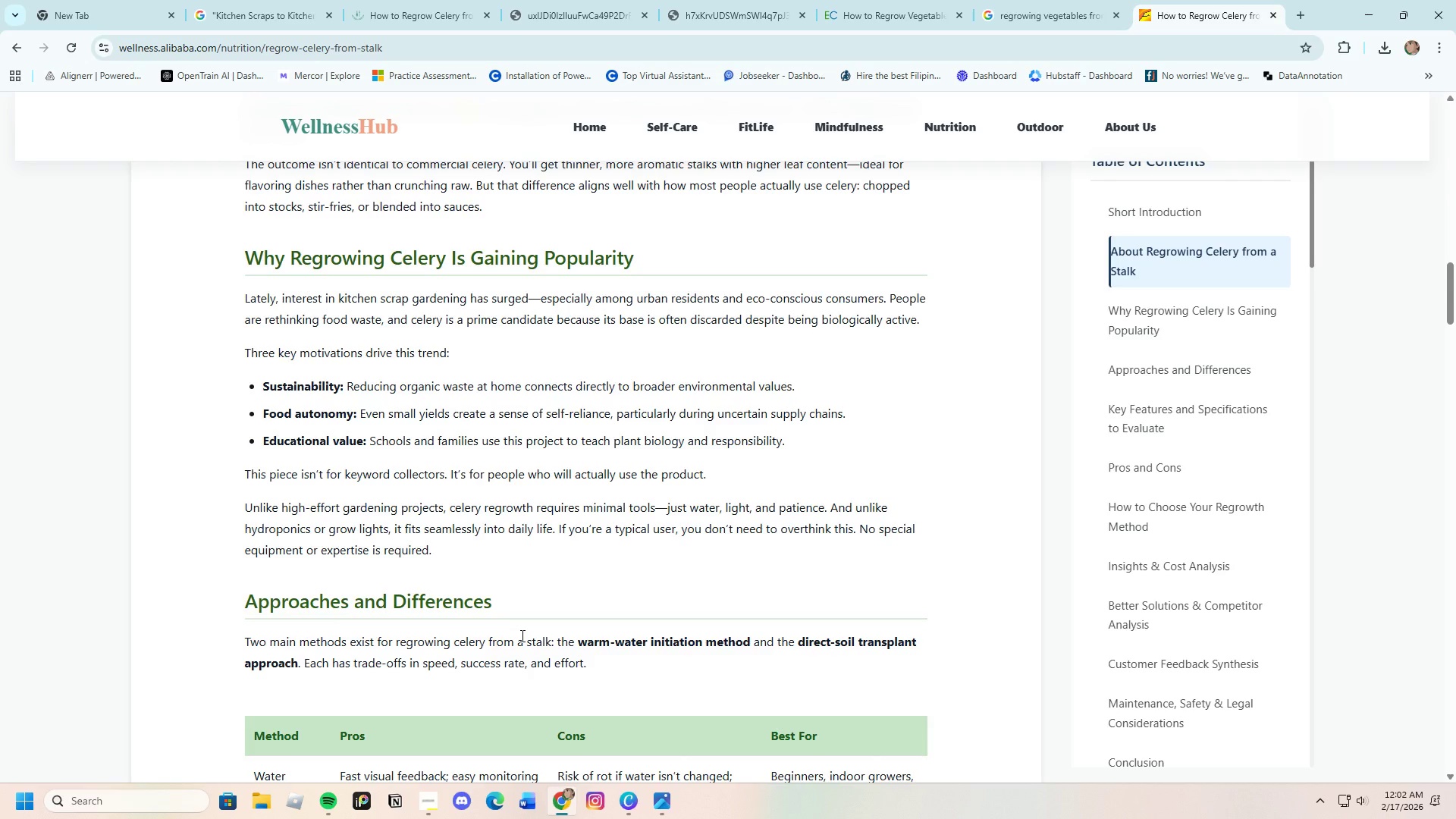 
scroll: coordinate [567, 553], scroll_direction: down, amount: 18.0
 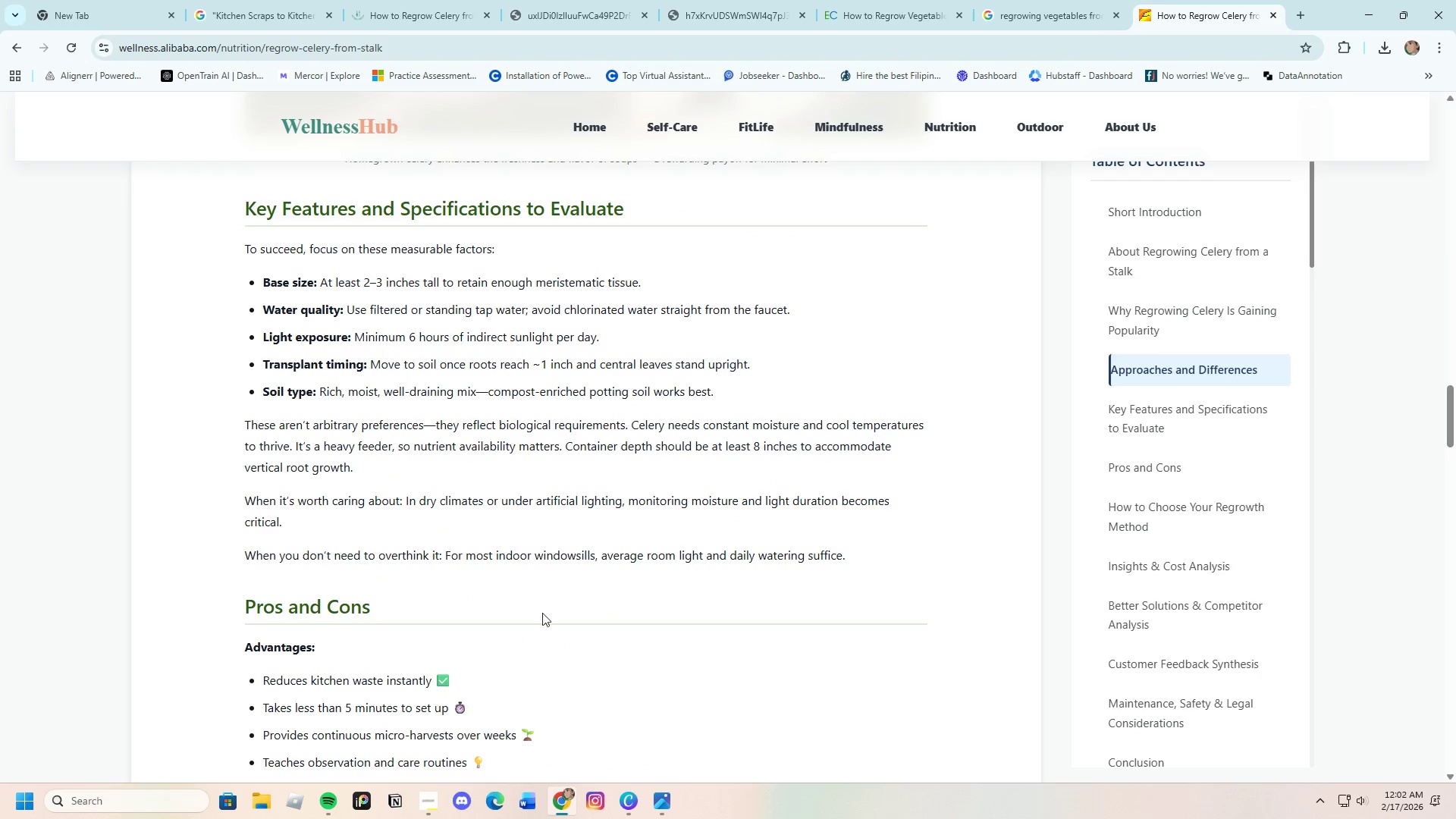 
left_click([620, 796])
 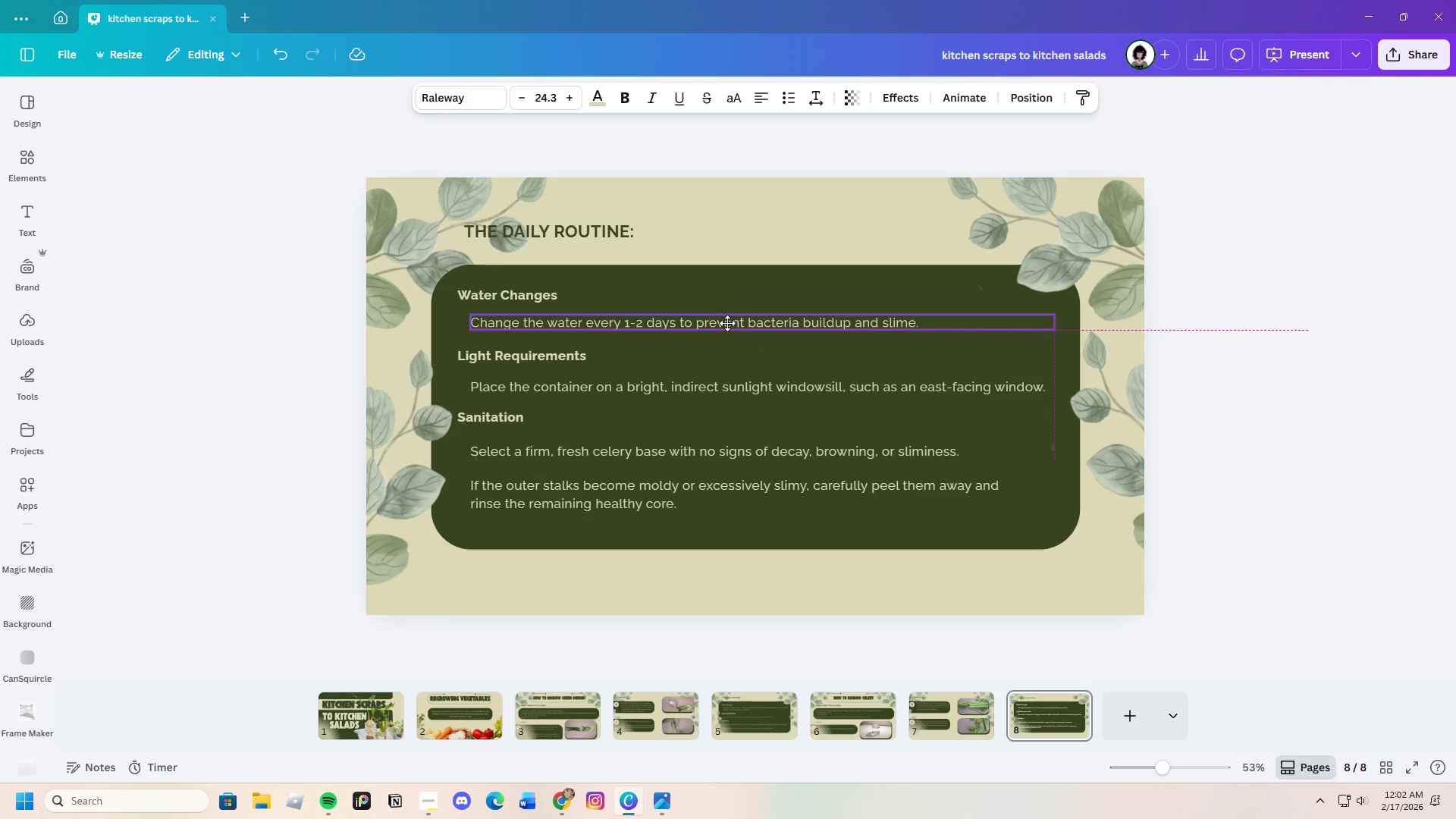 
wait(13.69)
 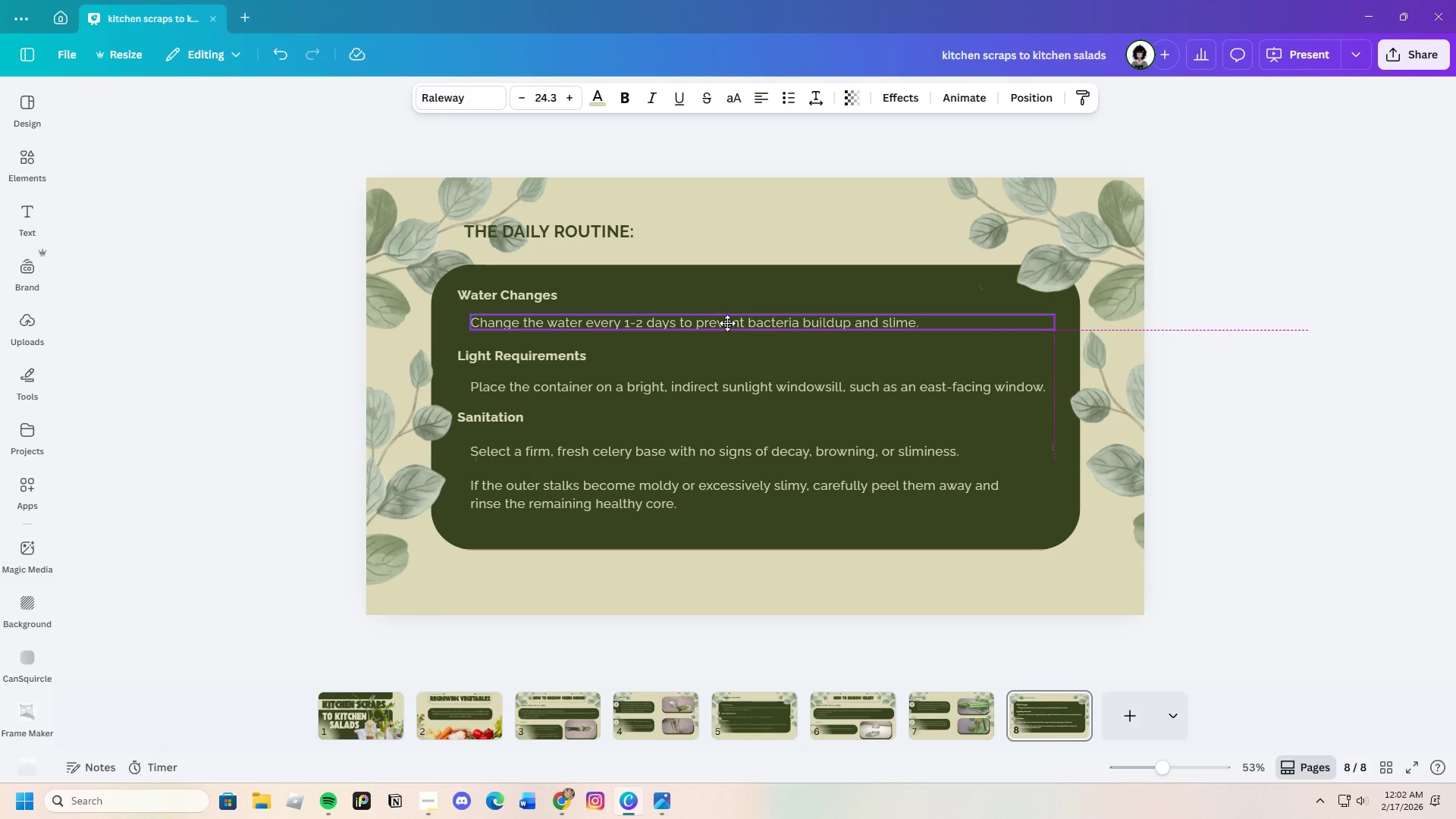 
left_click_drag(start_coordinate=[629, 380], to_coordinate=[631, 374])
 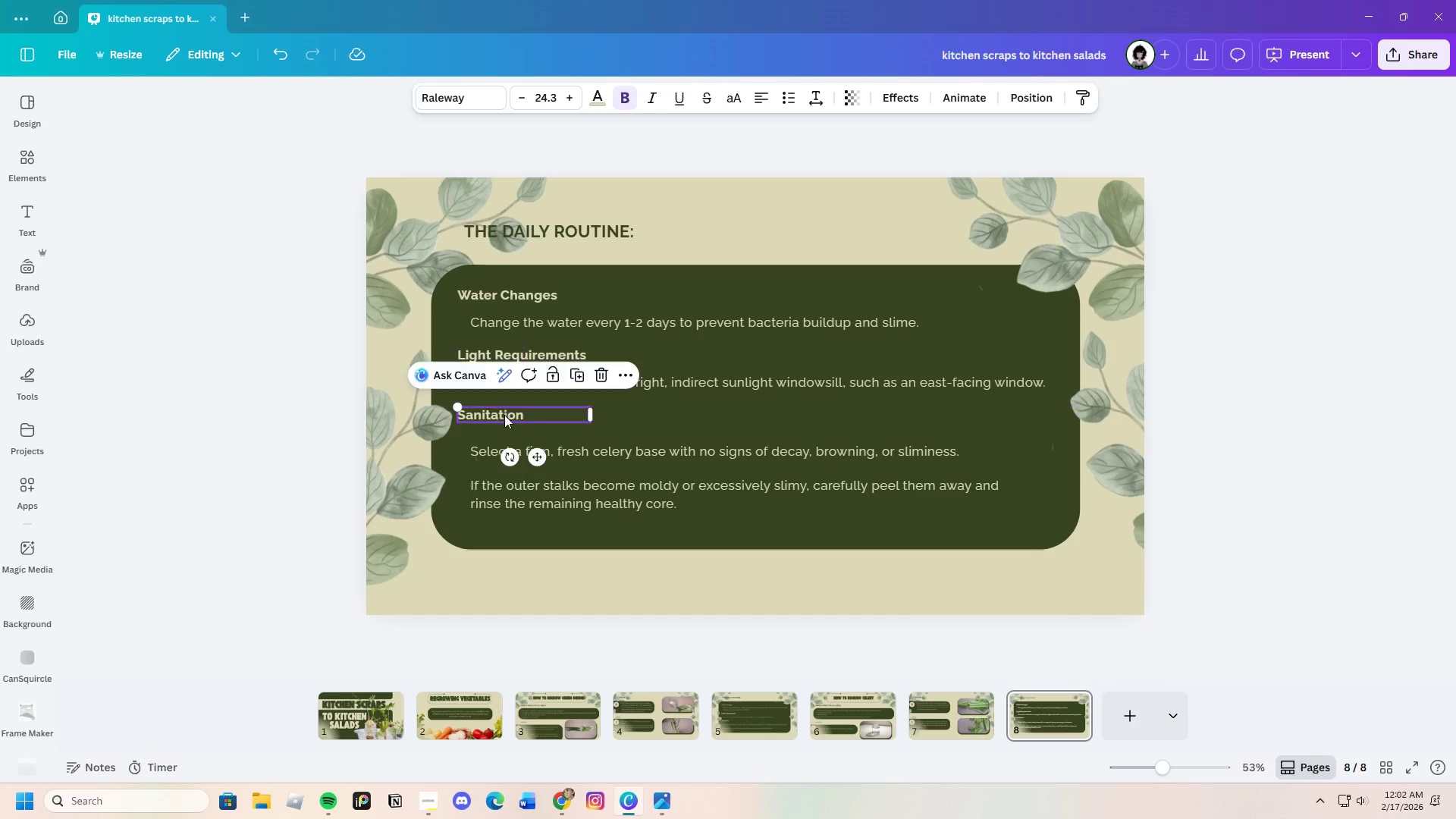 
left_click_drag(start_coordinate=[568, 455], to_coordinate=[566, 447])
 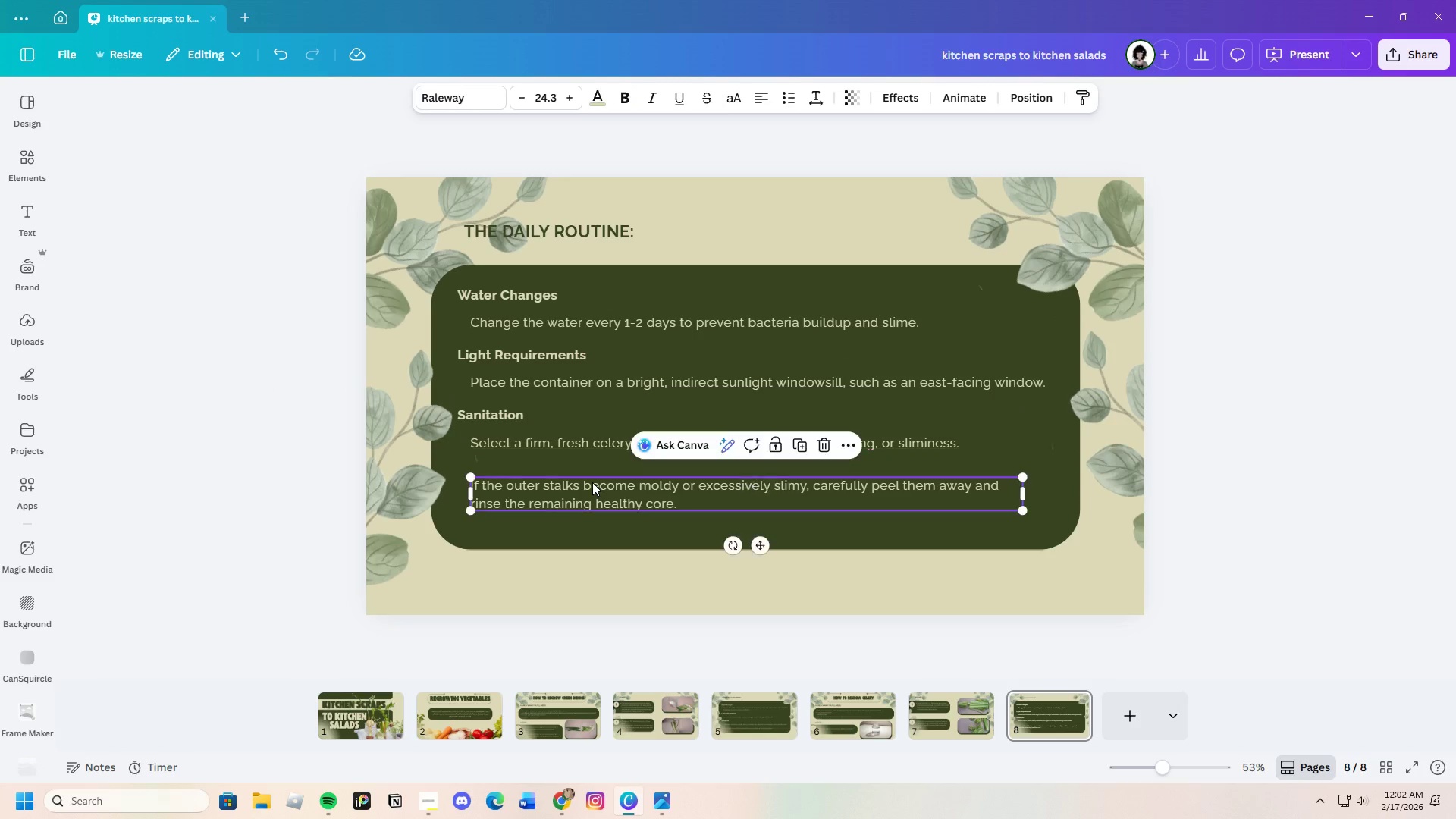 
left_click_drag(start_coordinate=[592, 482], to_coordinate=[592, 468])
 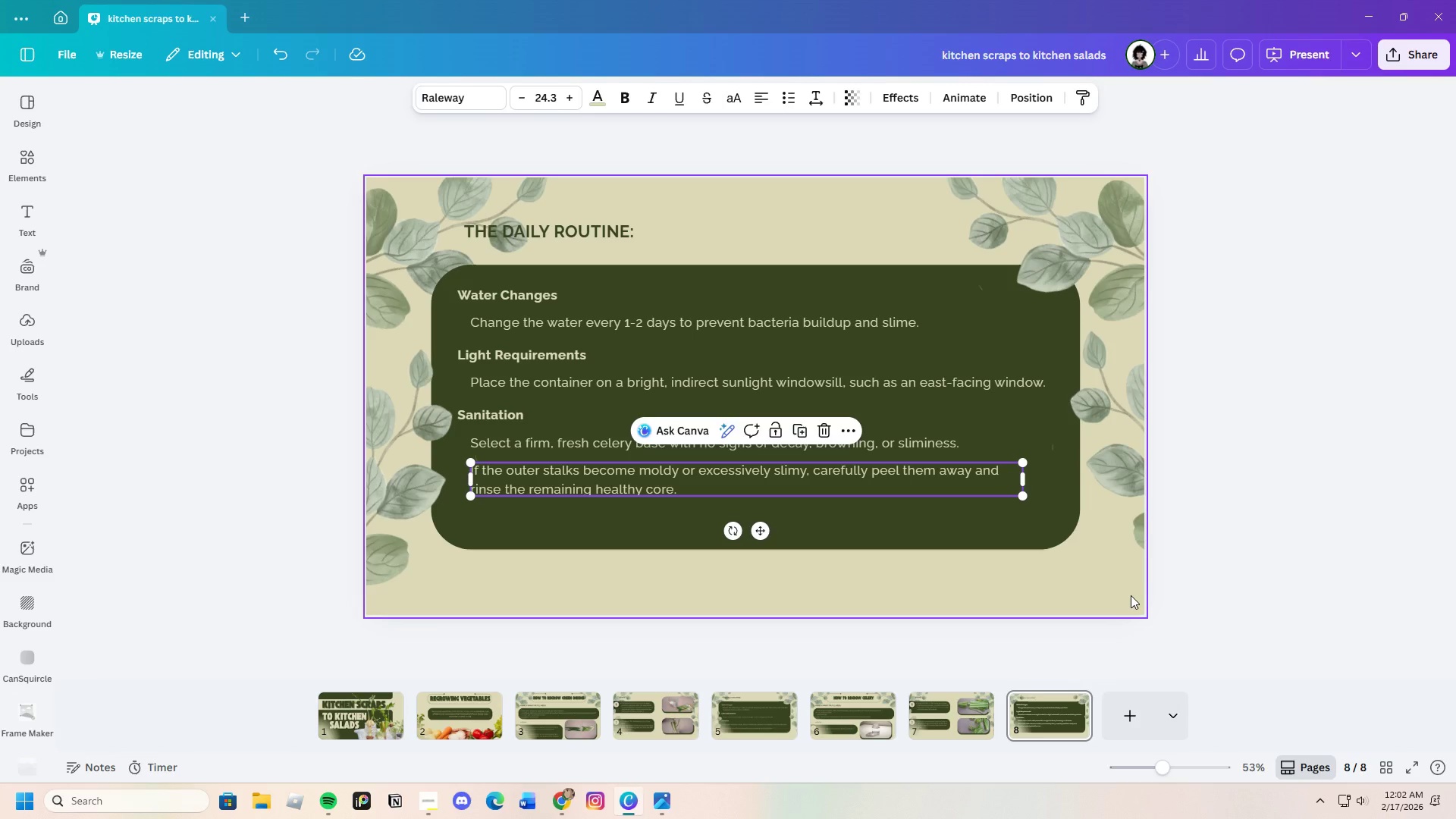 
left_click([1131, 595])
 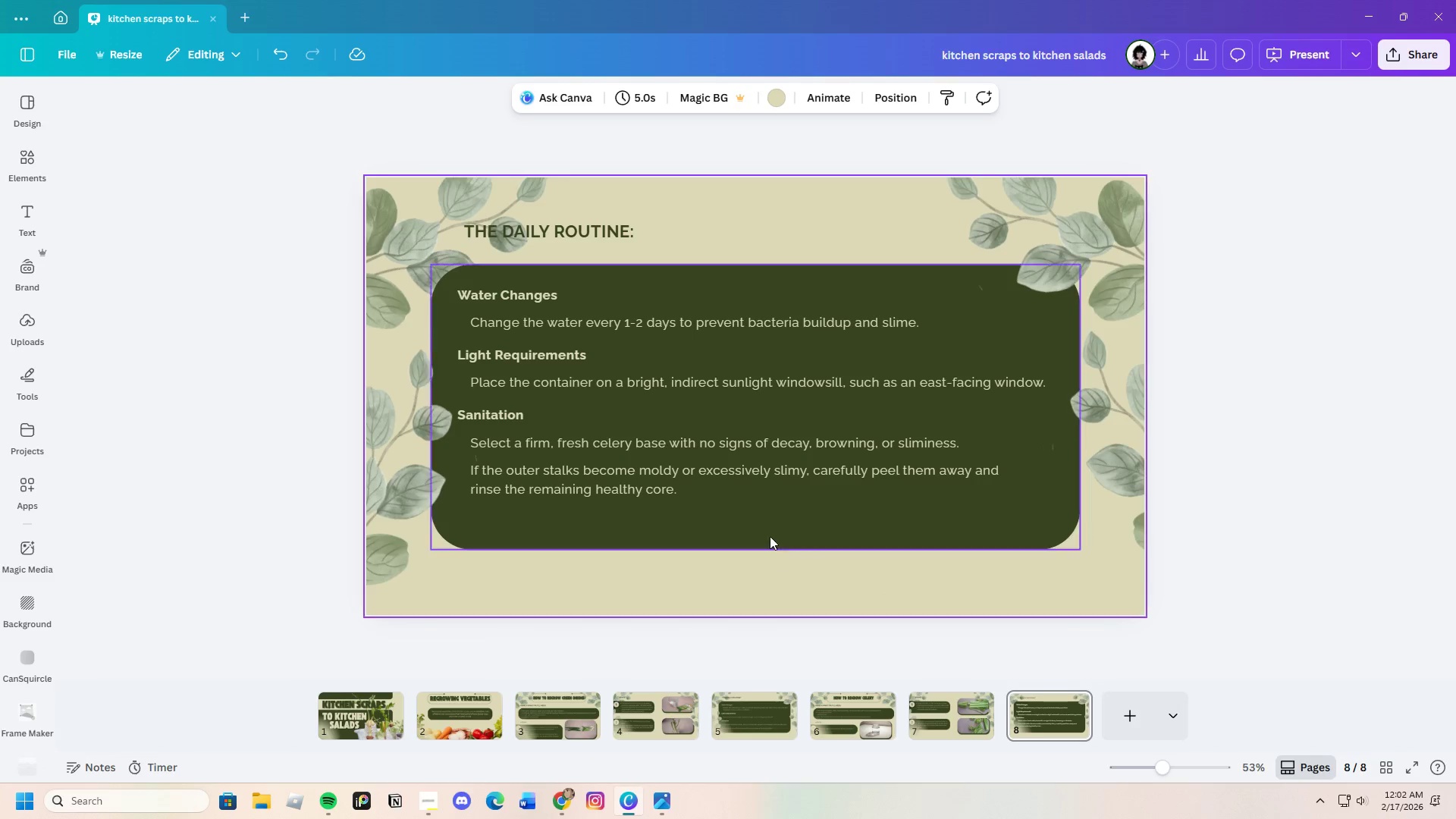 
left_click([751, 508])
 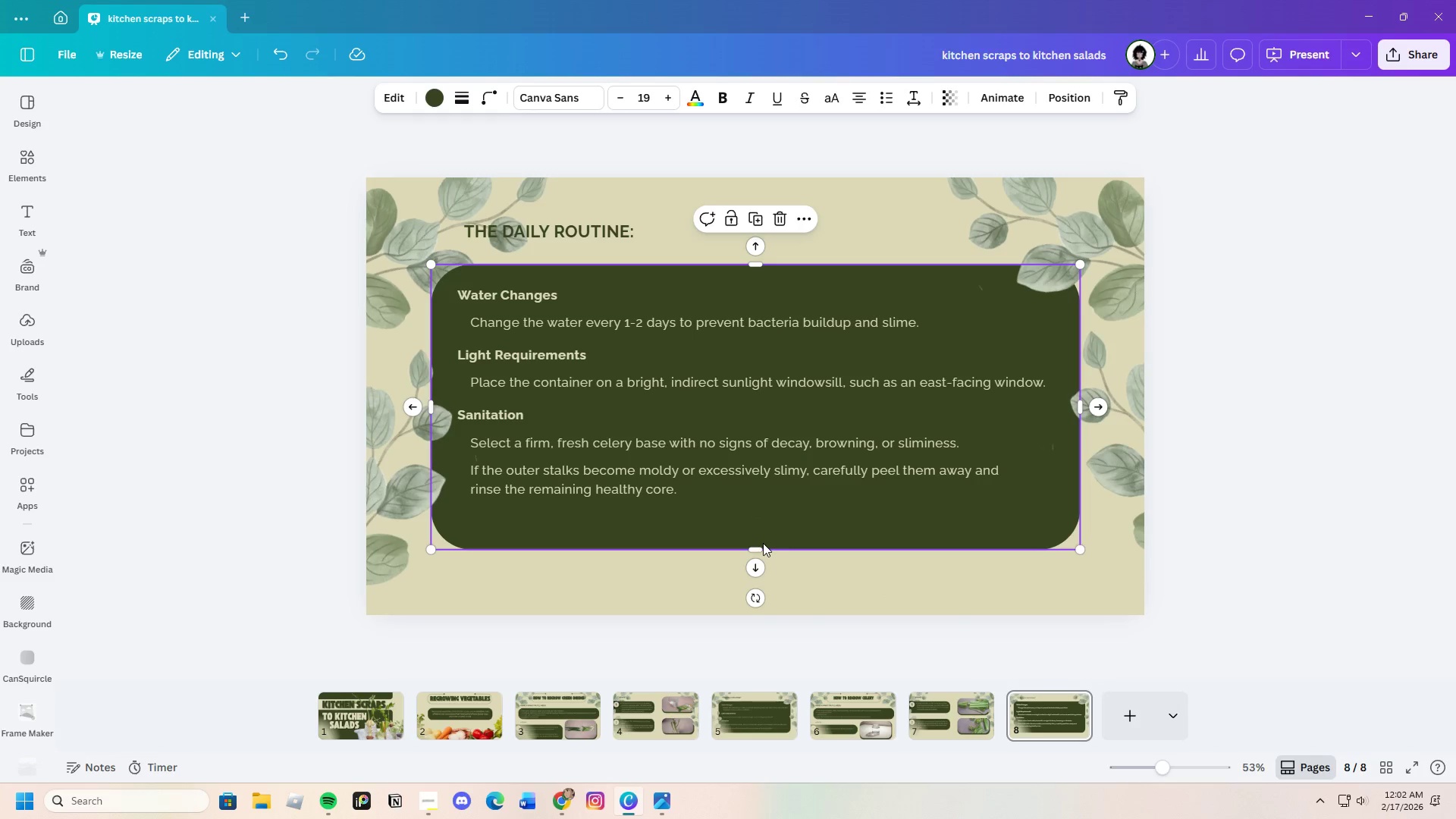 
left_click_drag(start_coordinate=[758, 543], to_coordinate=[764, 537])
 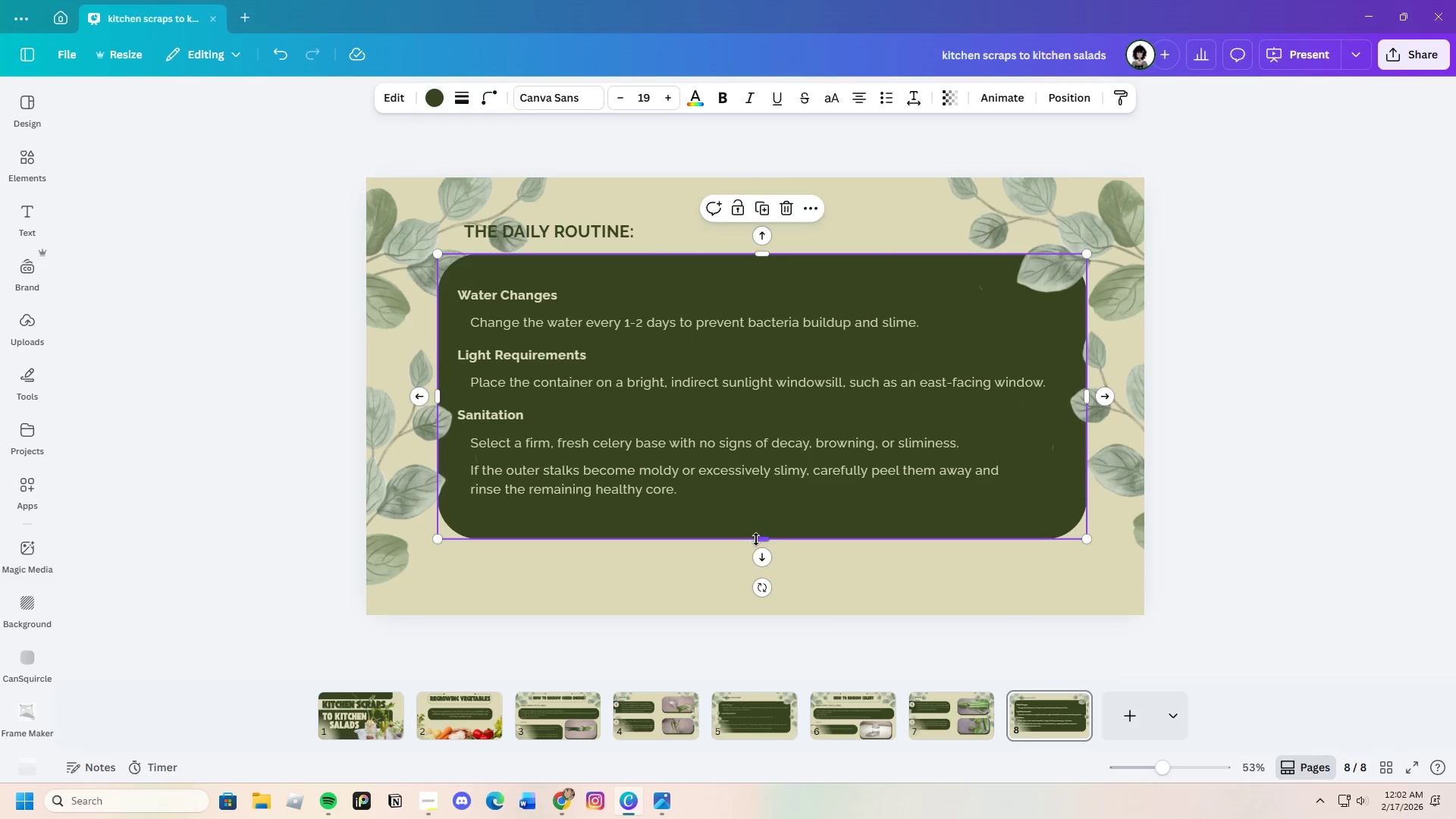 
left_click_drag(start_coordinate=[758, 539], to_coordinate=[760, 525])
 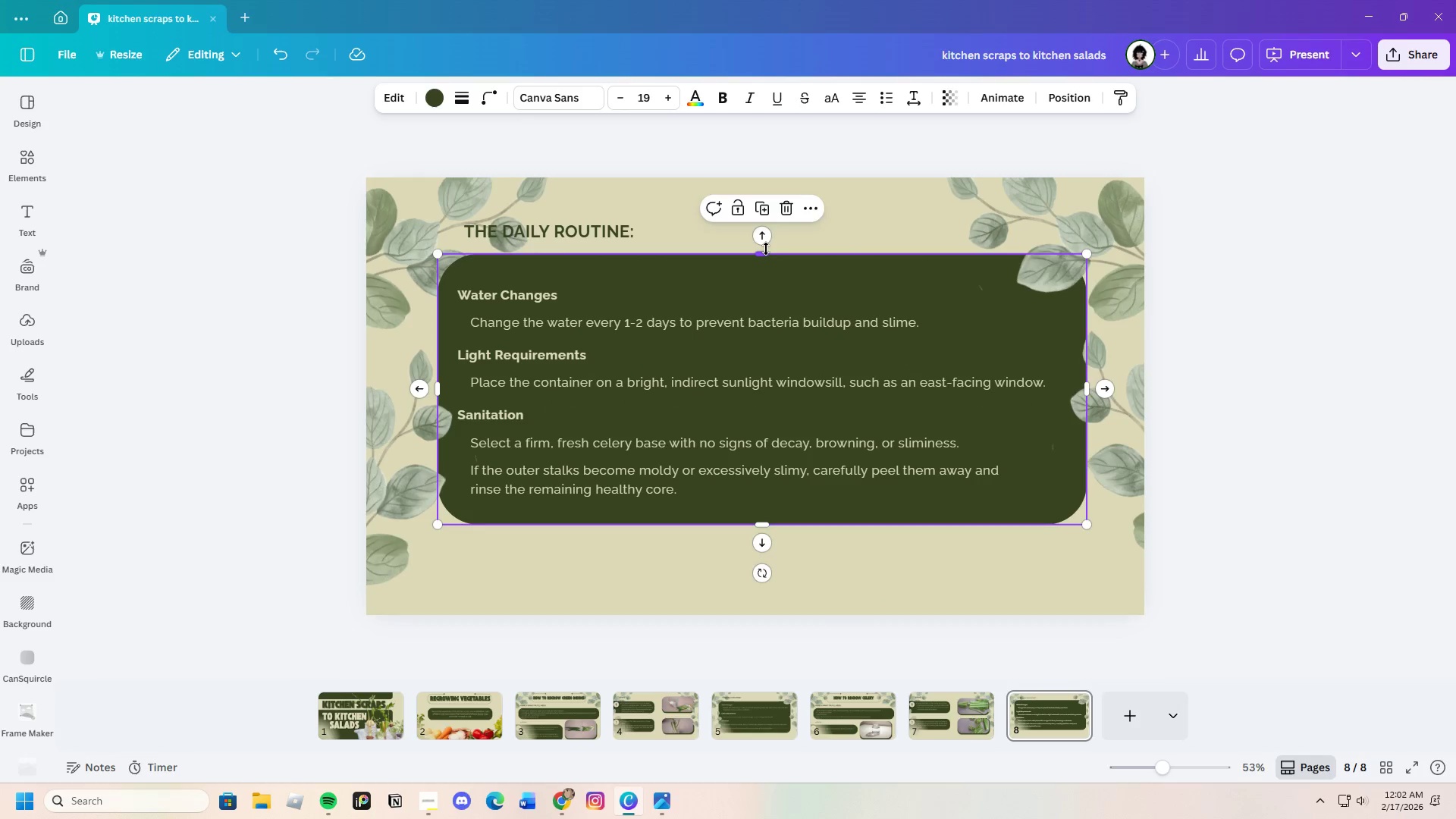 
left_click_drag(start_coordinate=[766, 249], to_coordinate=[766, 265])
 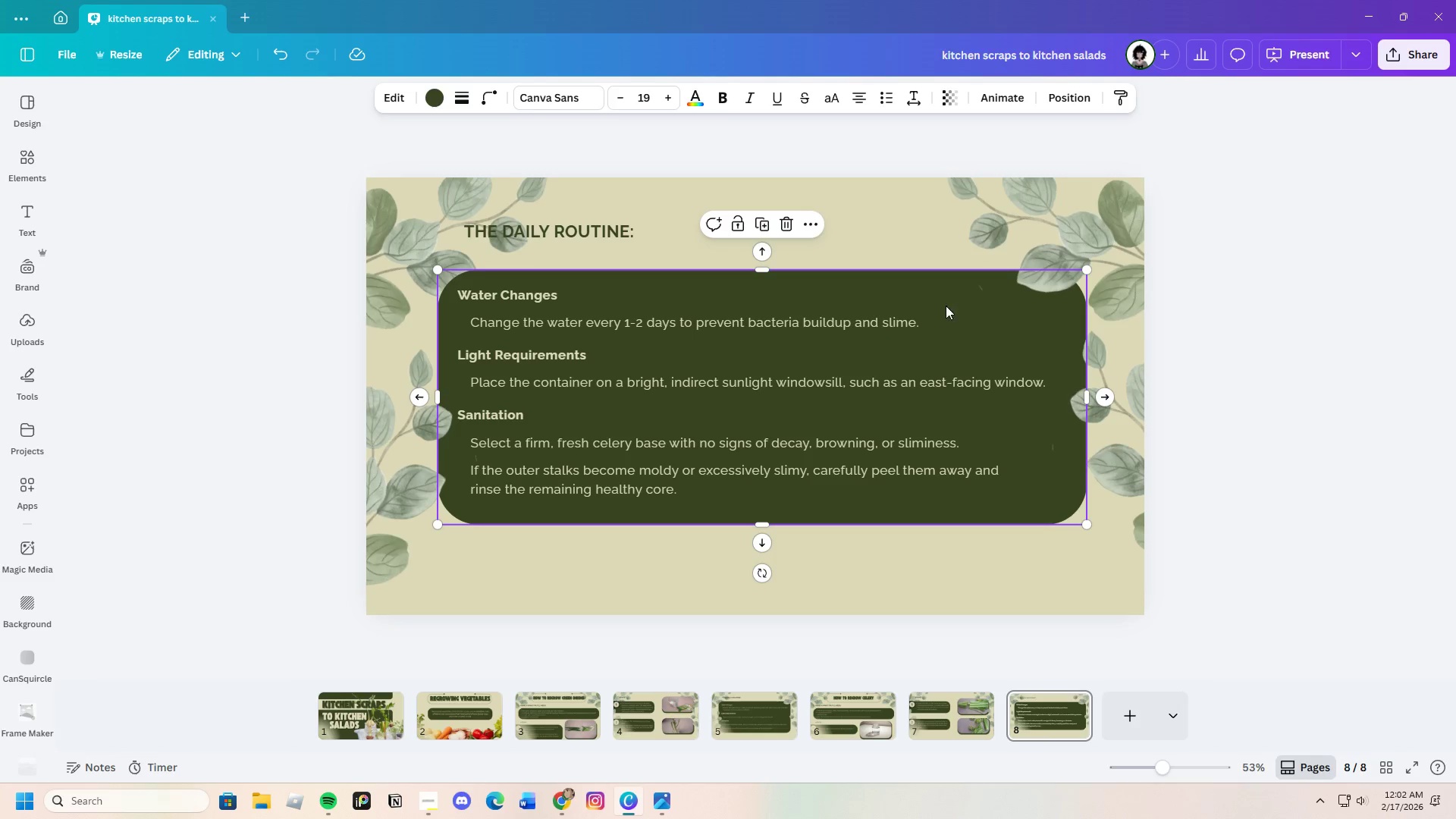 
left_click_drag(start_coordinate=[936, 290], to_coordinate=[919, 291])
 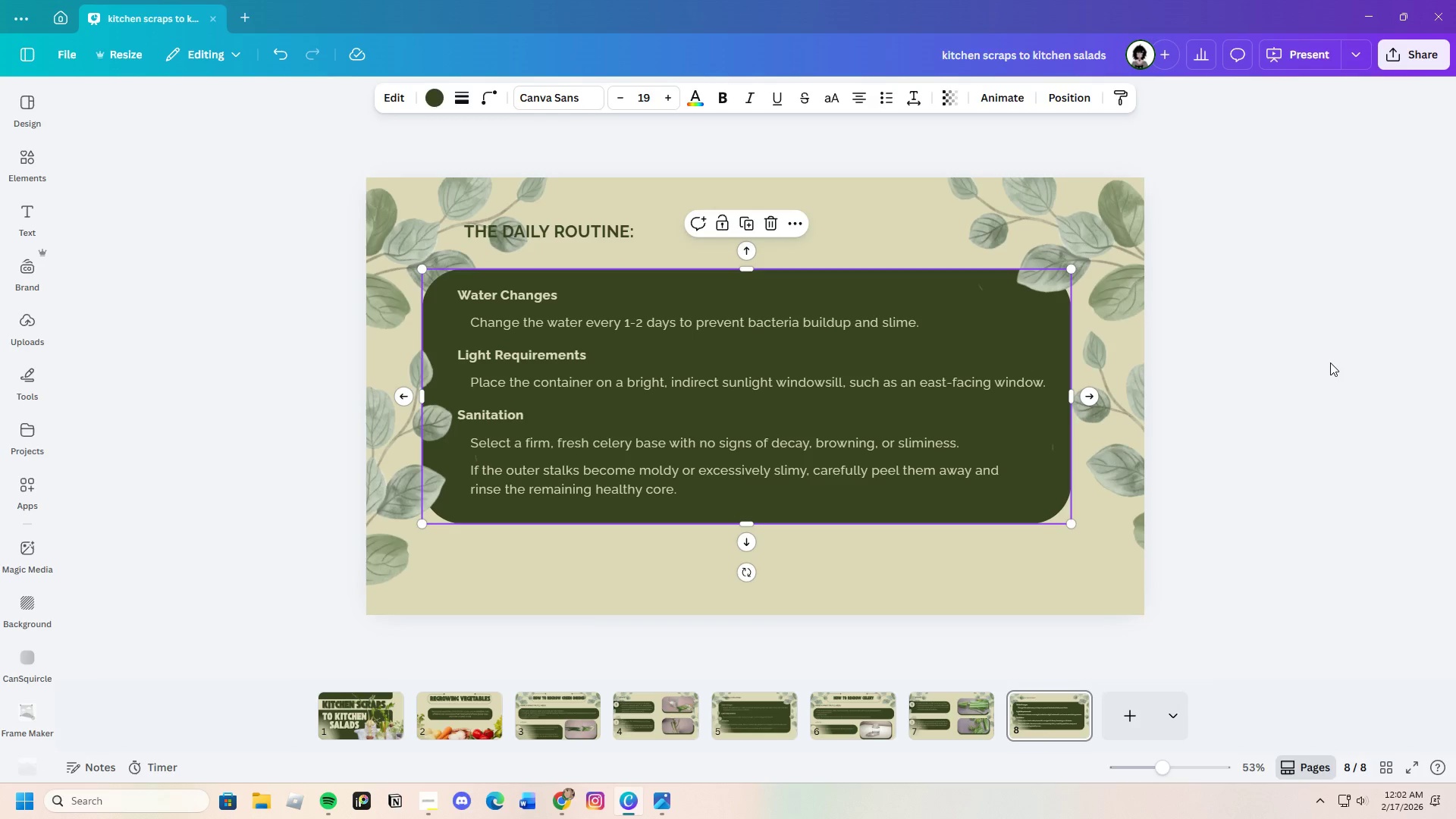 
left_click([1330, 362])
 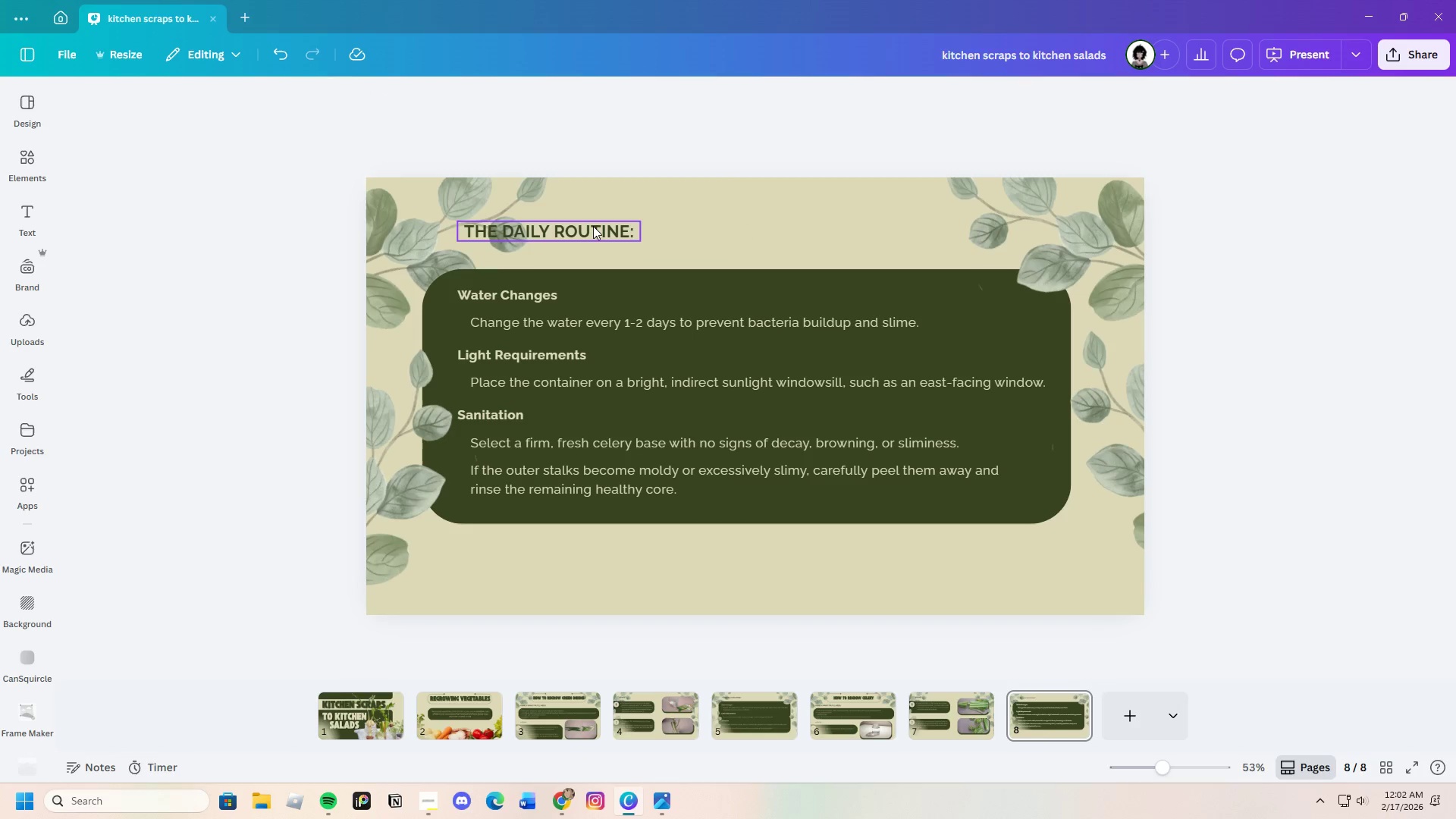 
left_click_drag(start_coordinate=[592, 226], to_coordinate=[586, 228])
 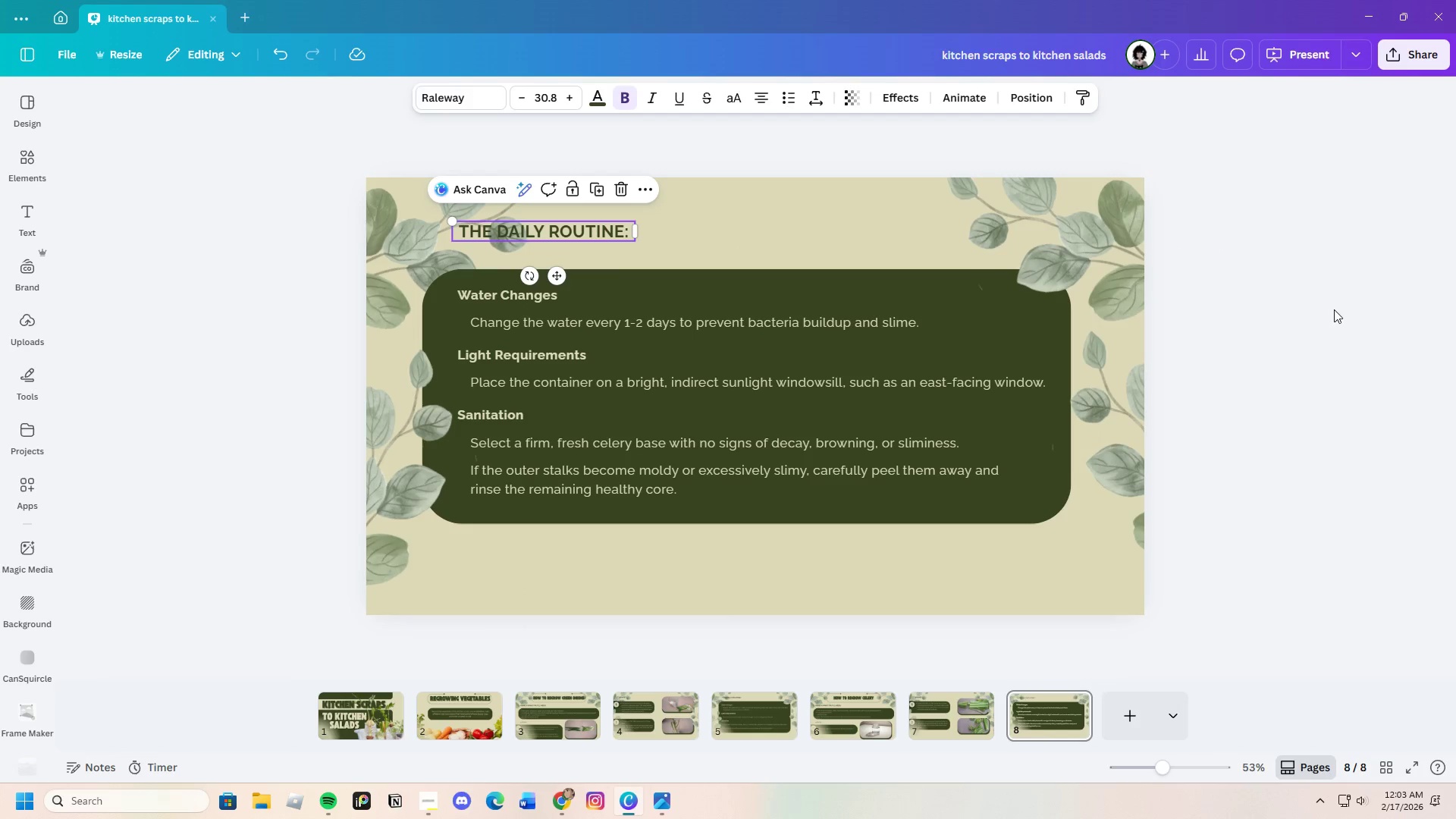 
left_click([1334, 309])
 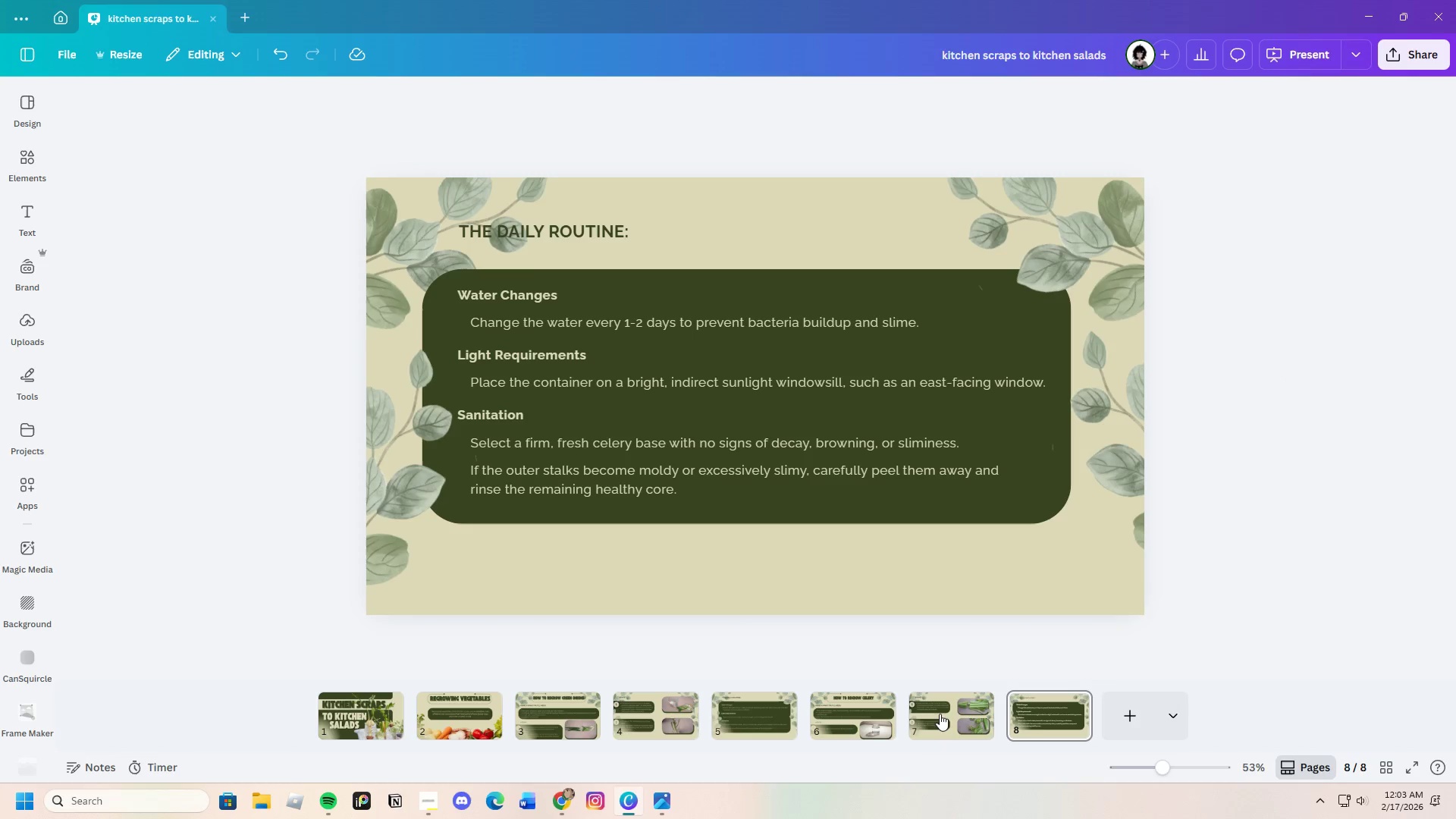 
wait(6.05)
 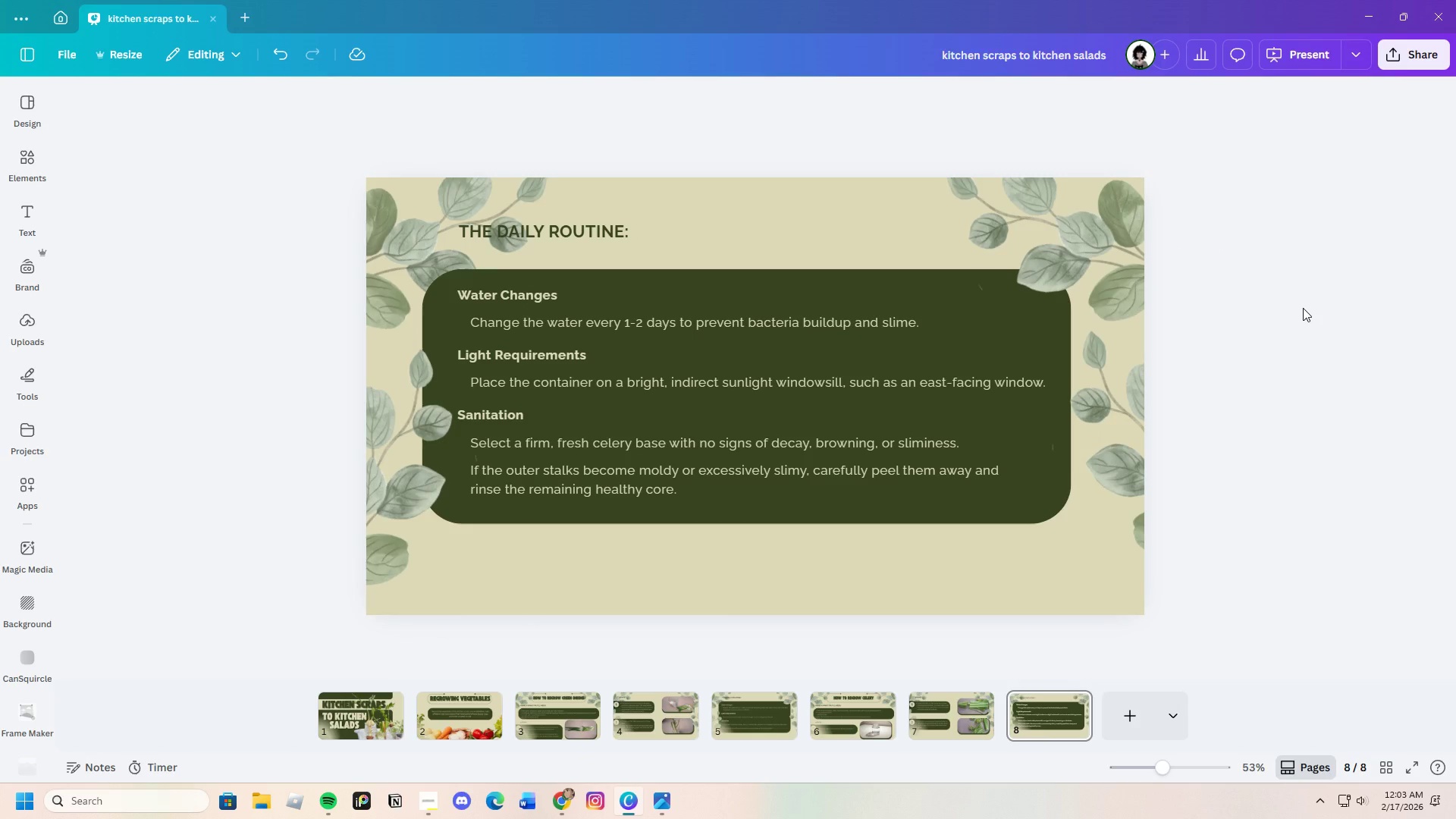 
left_click([948, 726])
 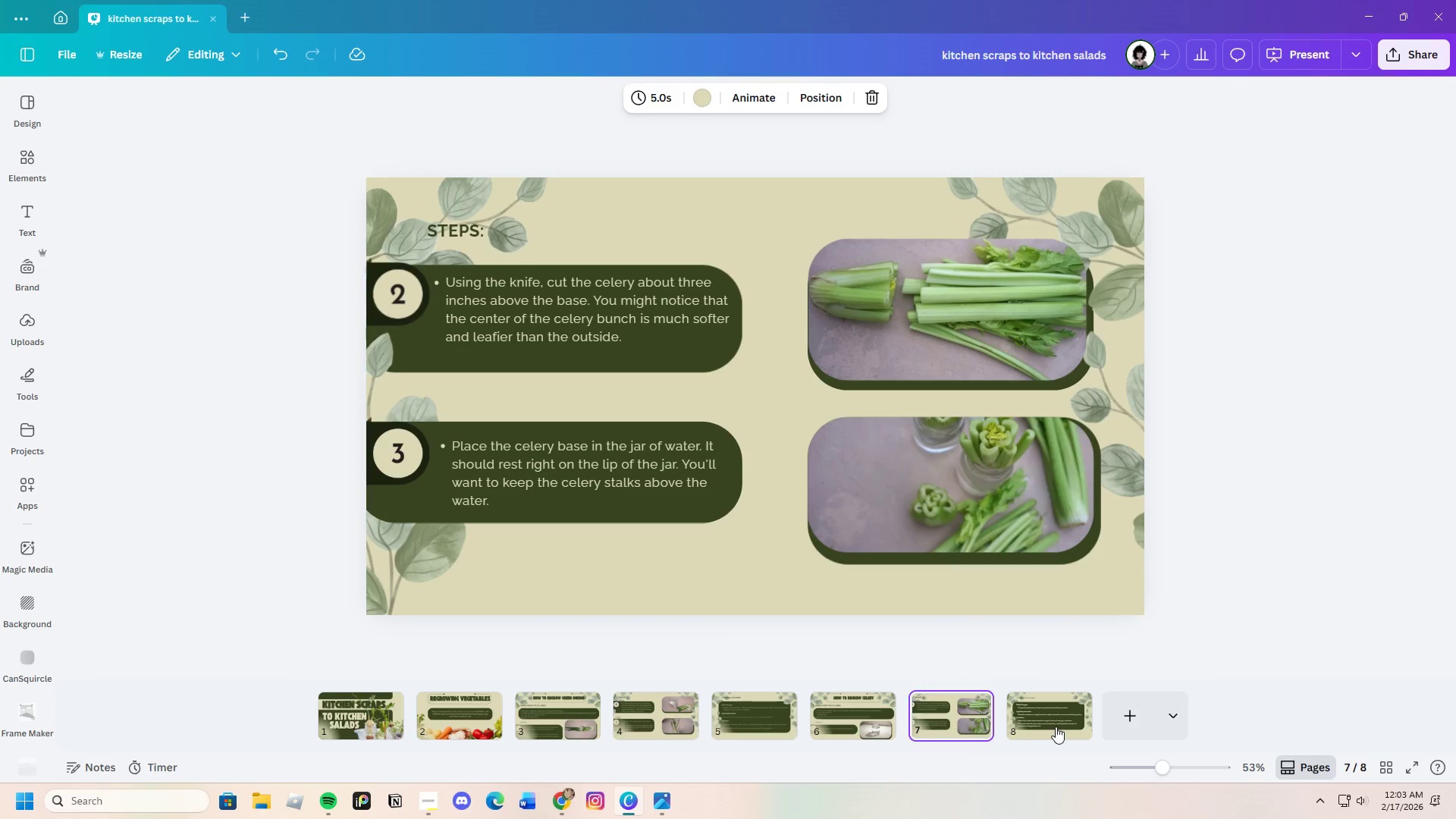 
left_click([1062, 716])
 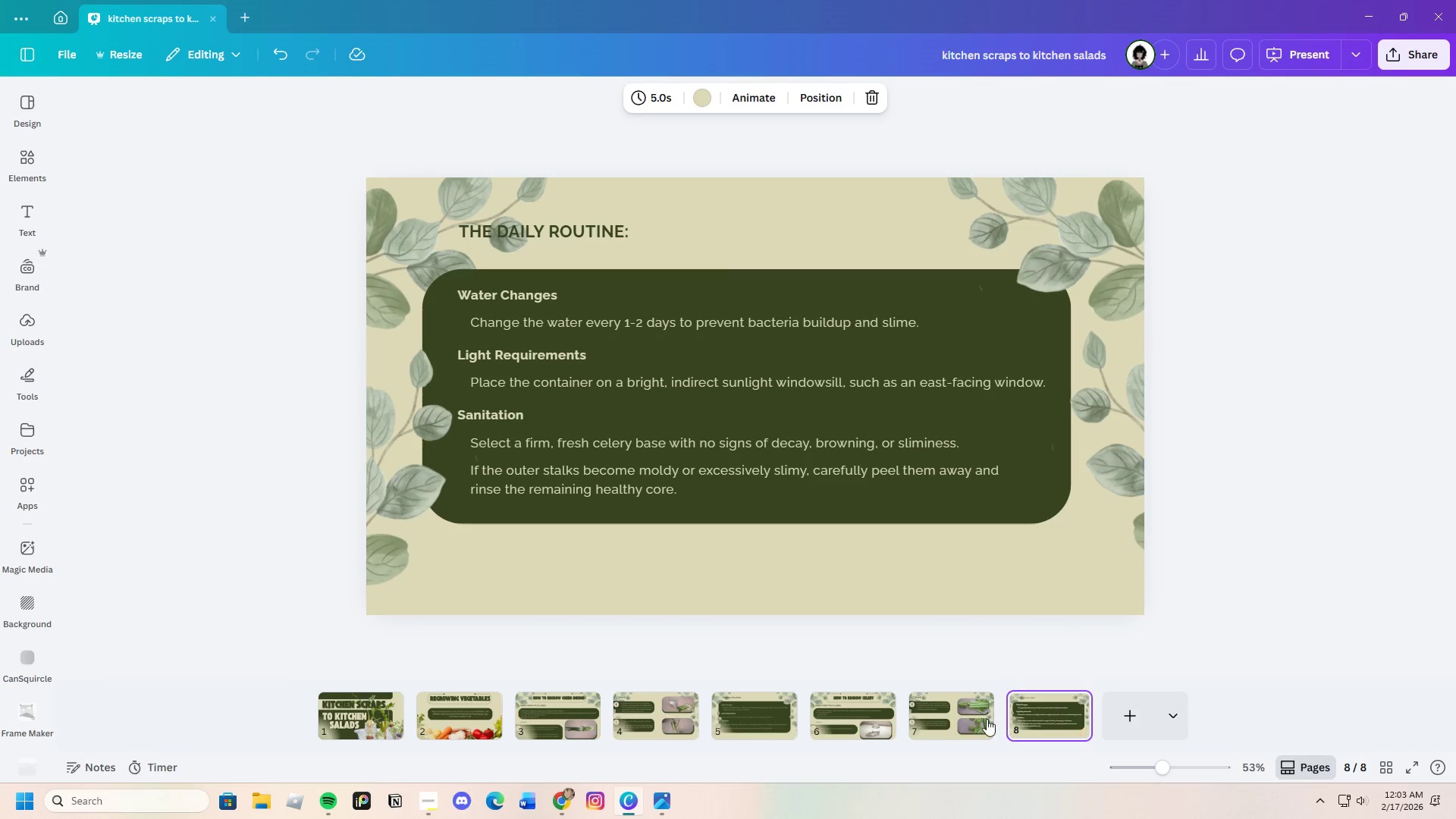 
left_click([947, 720])
 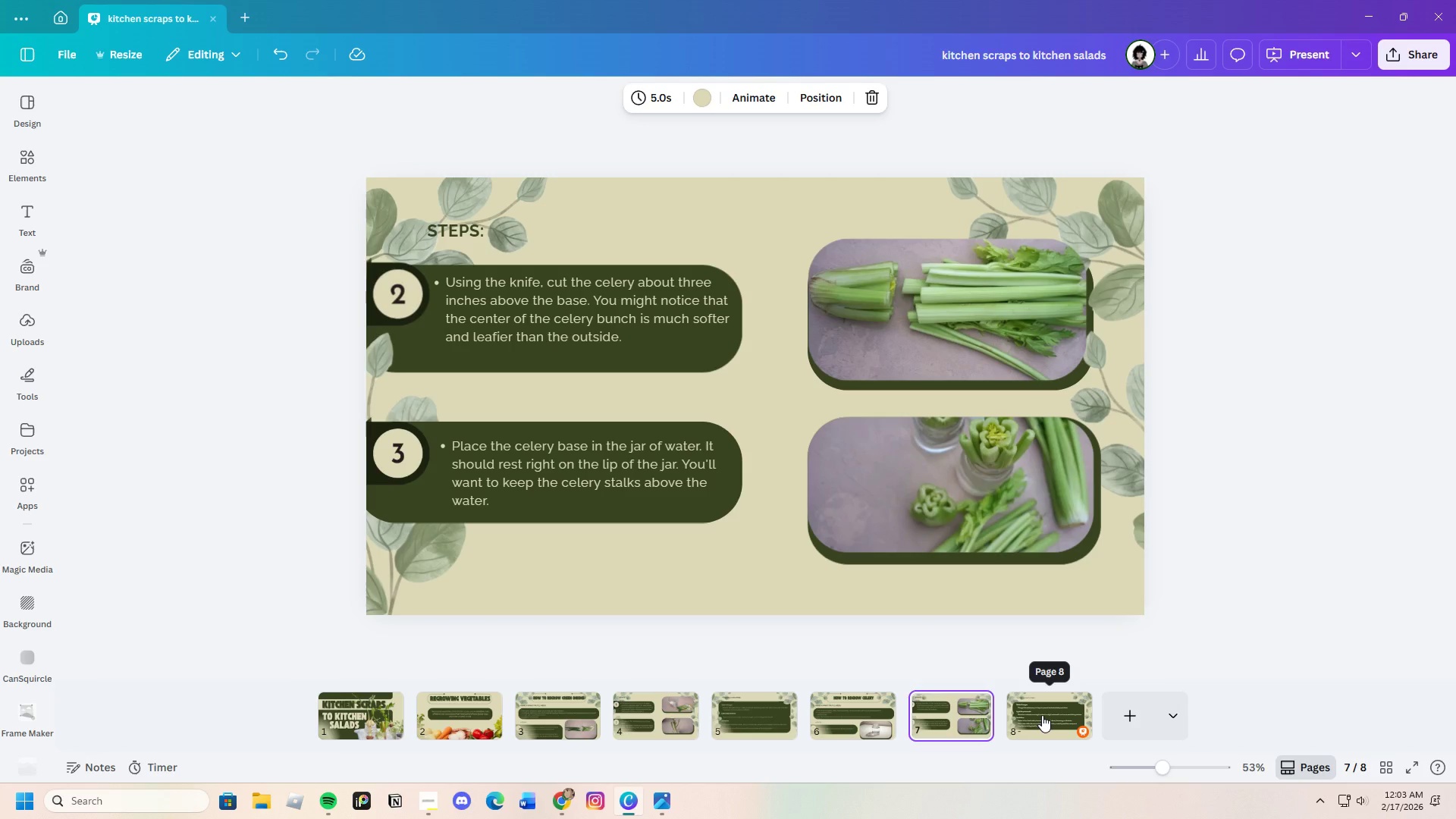 
left_click([1042, 715])
 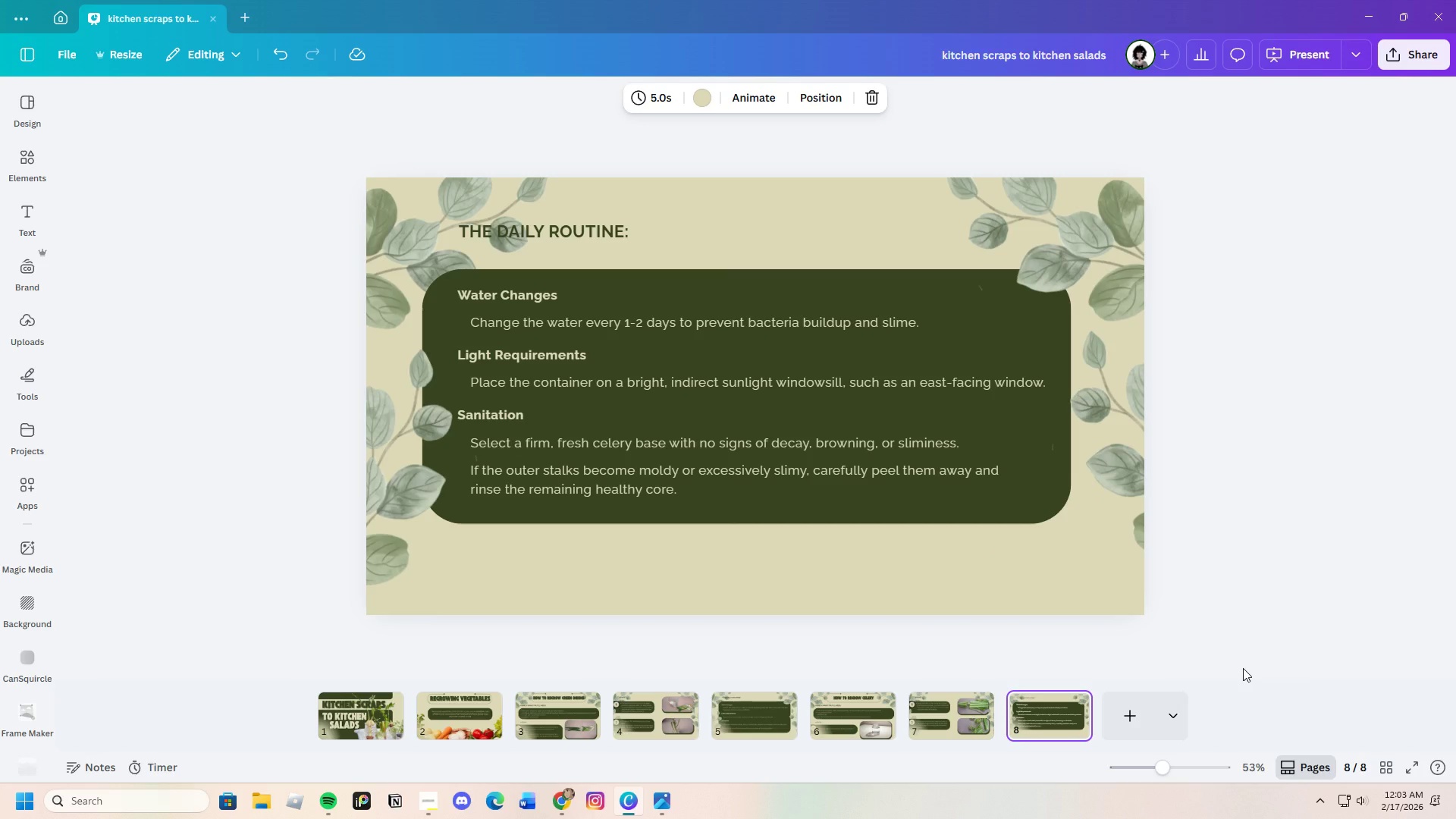 
wait(8.25)
 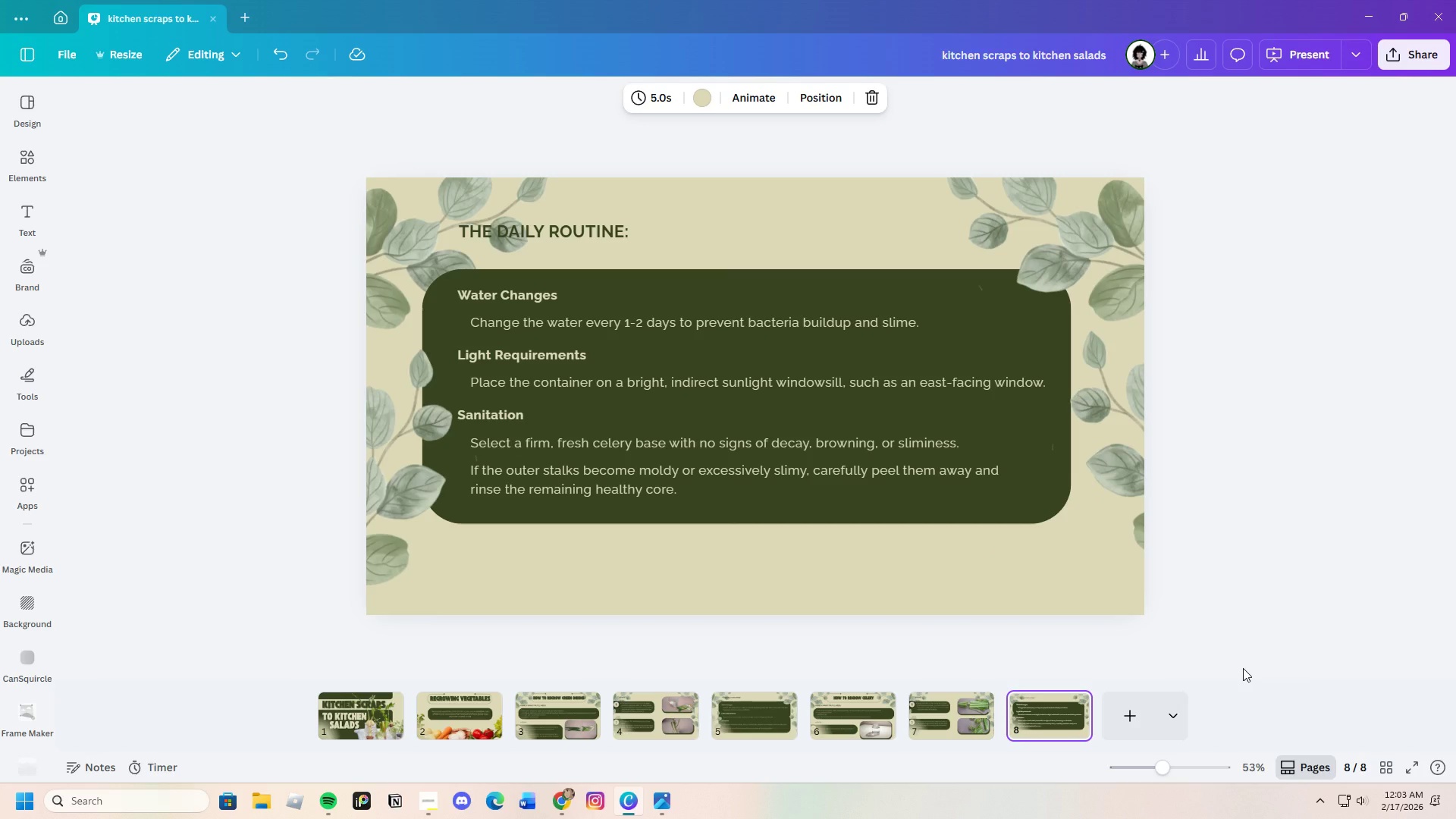 
mouse_move([859, 704])
 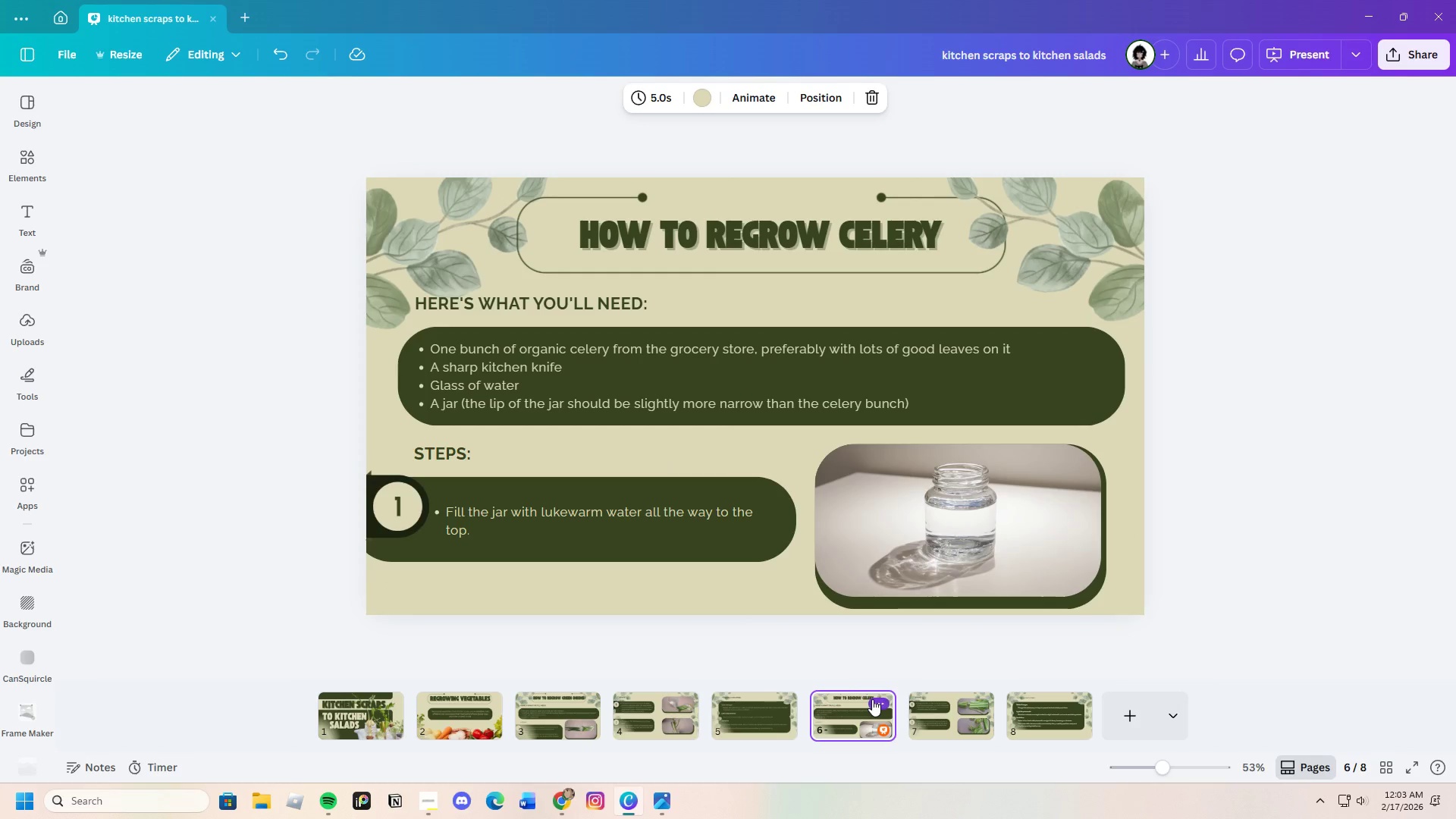 
left_click([872, 699])
 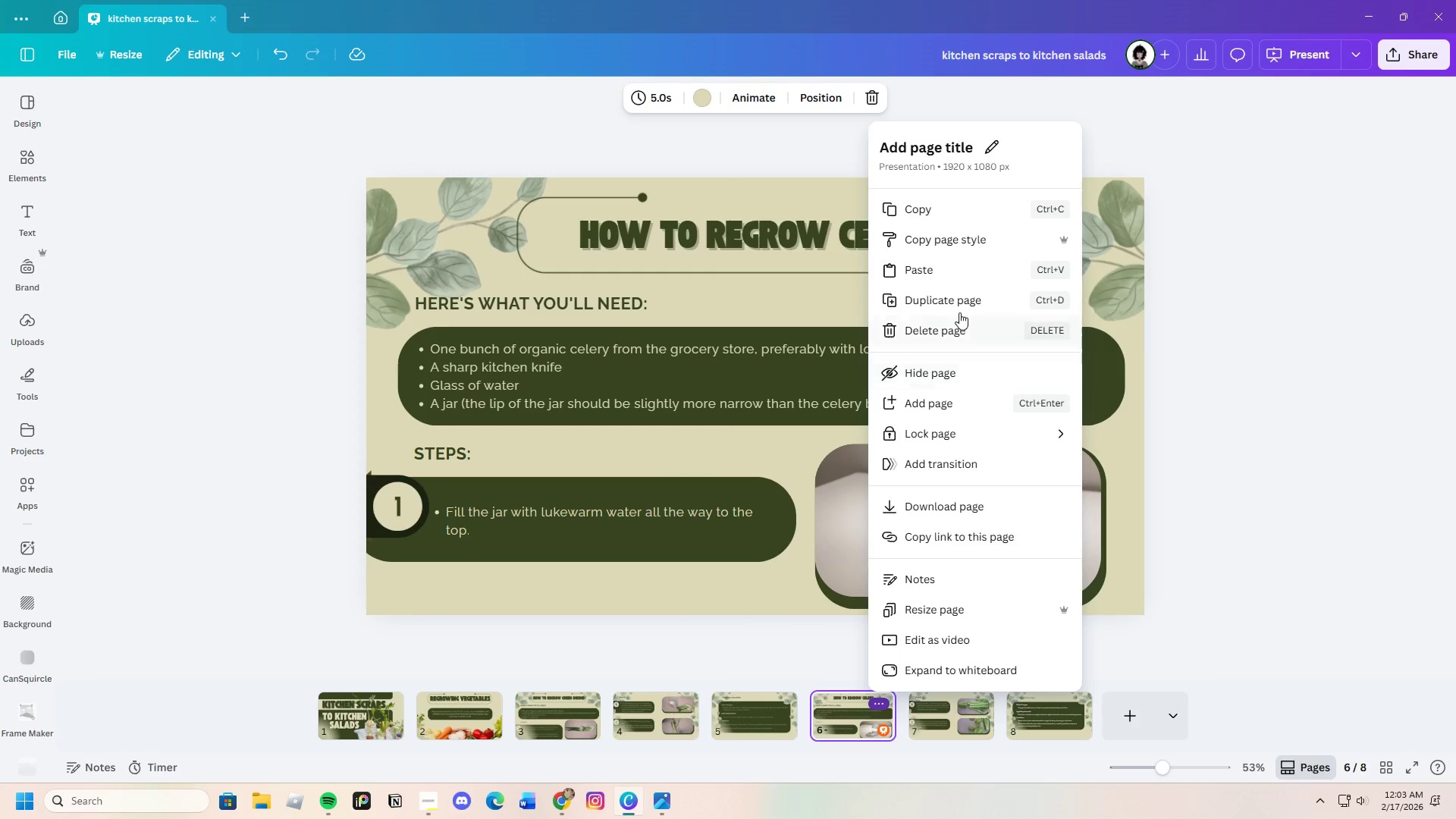 
left_click([956, 300])
 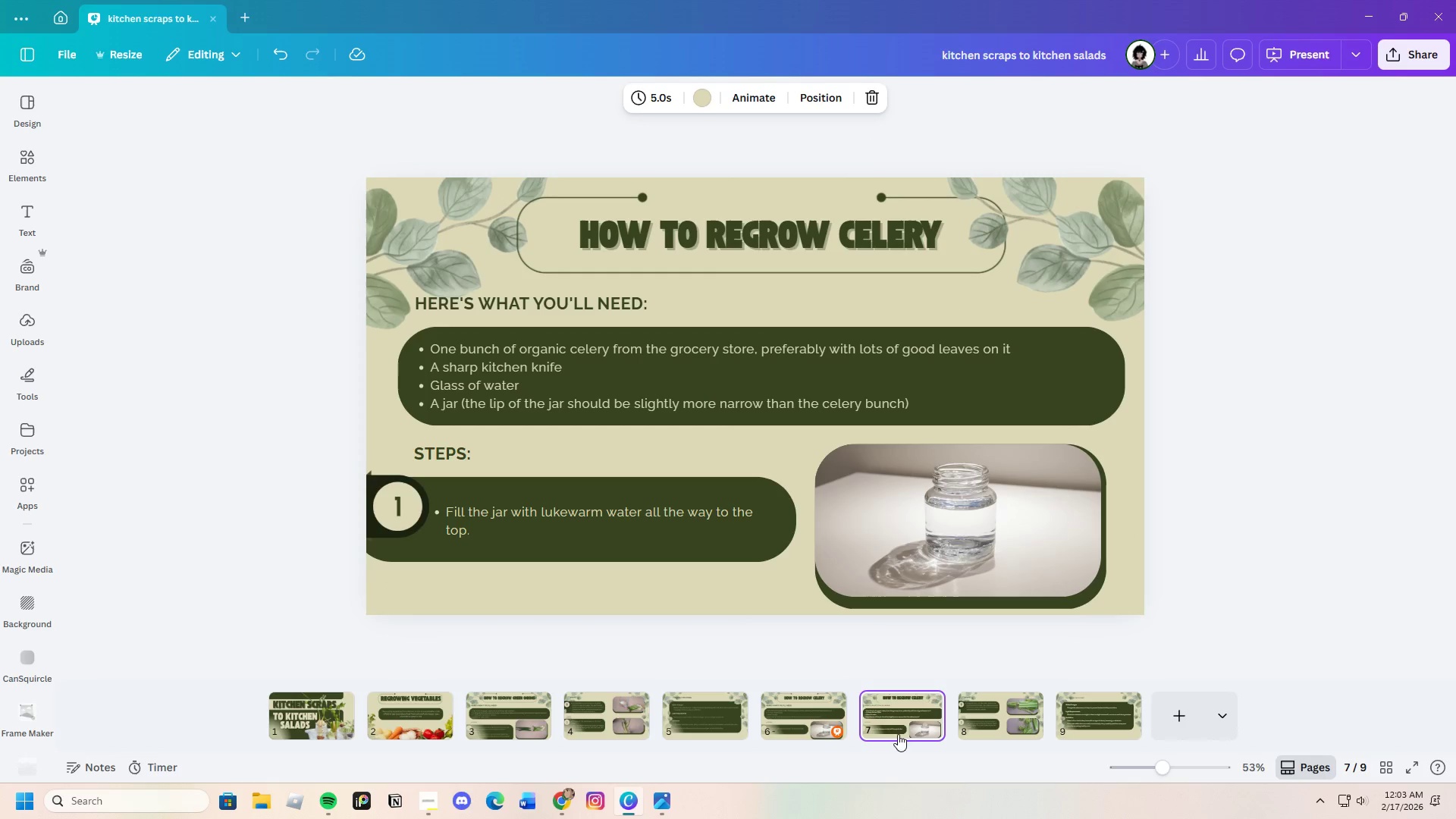 
left_click_drag(start_coordinate=[894, 721], to_coordinate=[1004, 726])
 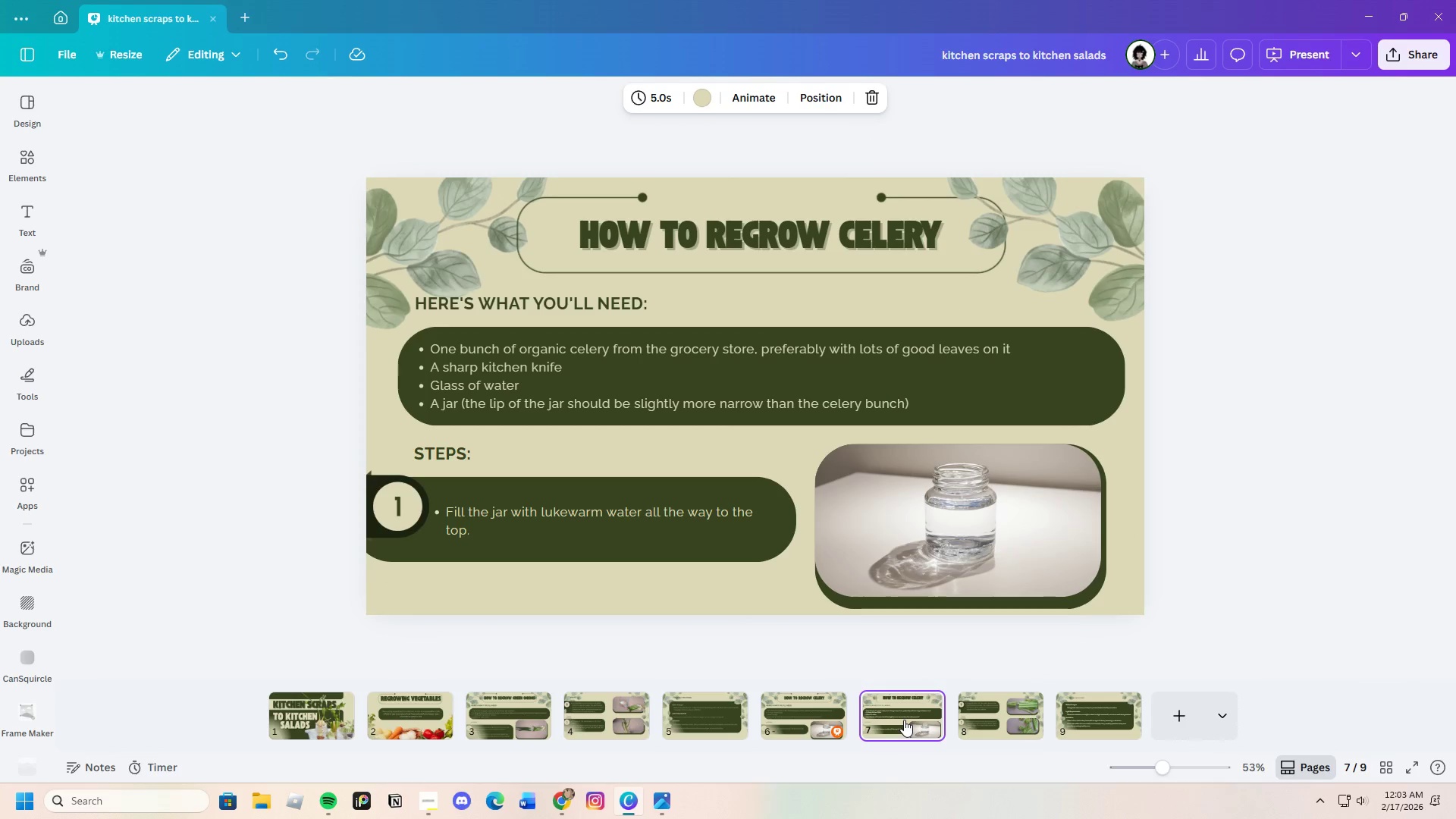 
left_click_drag(start_coordinate=[904, 720], to_coordinate=[1034, 718])
 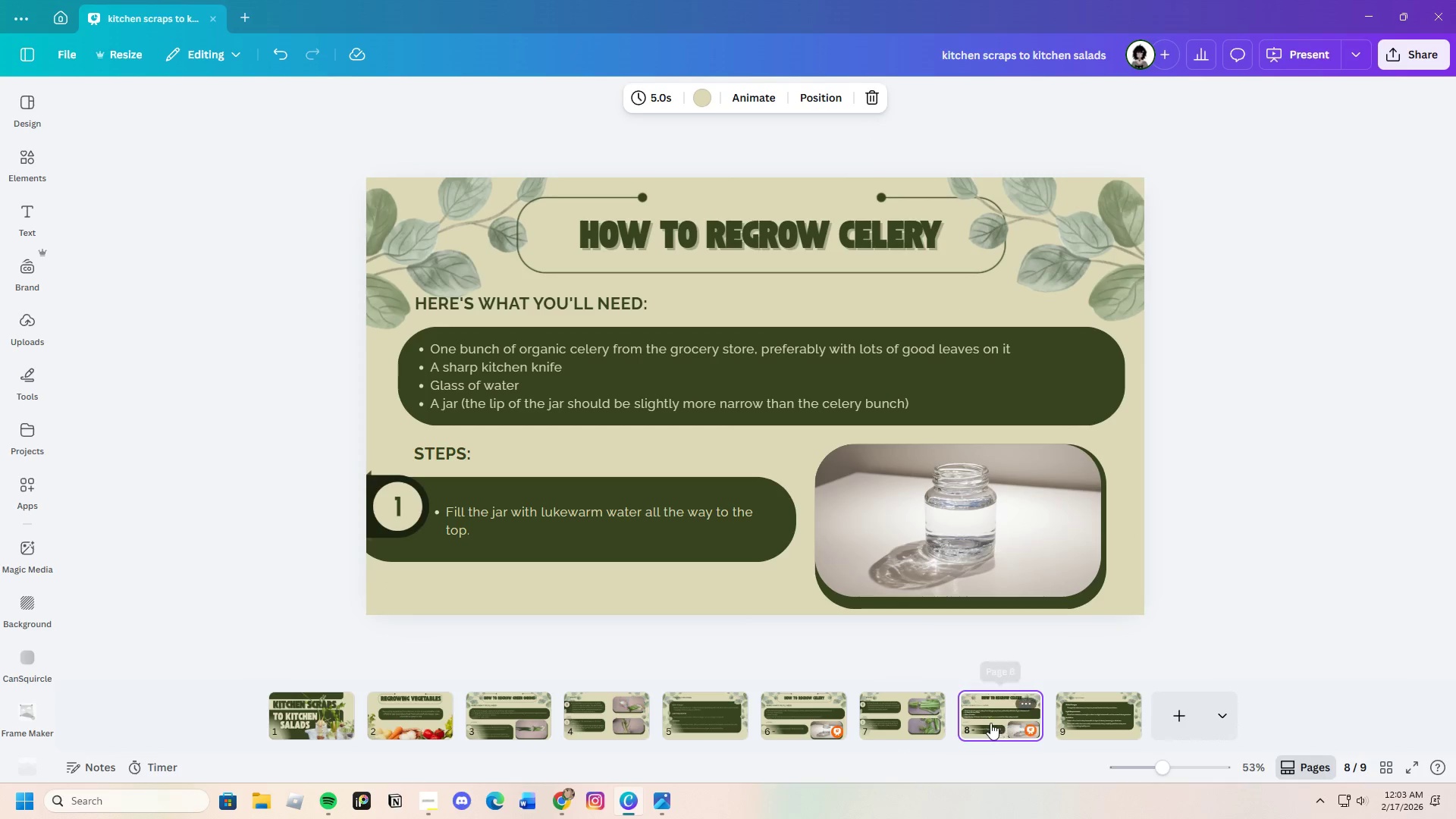 
left_click_drag(start_coordinate=[988, 721], to_coordinate=[1147, 720])
 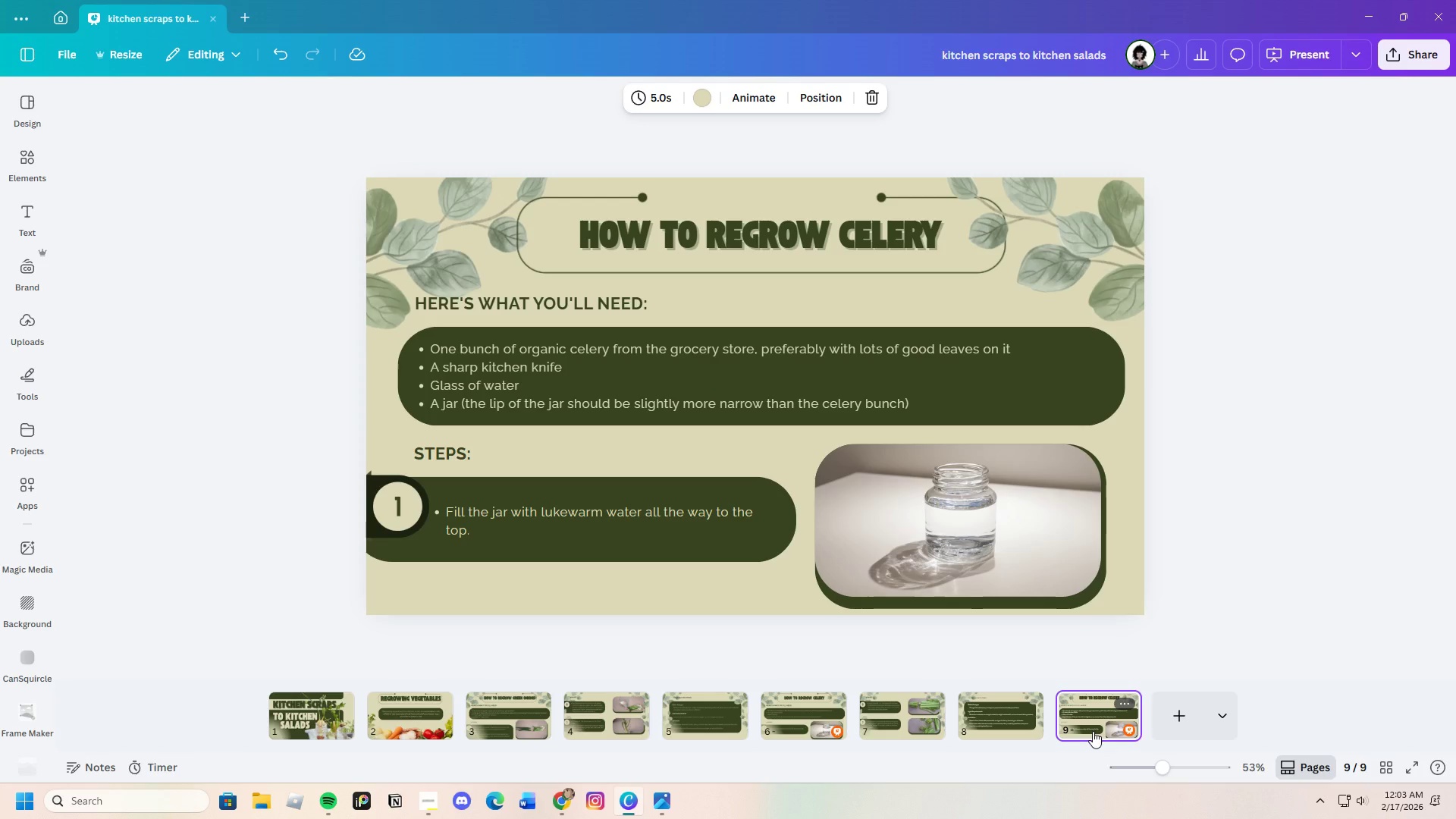 
wait(6.98)
 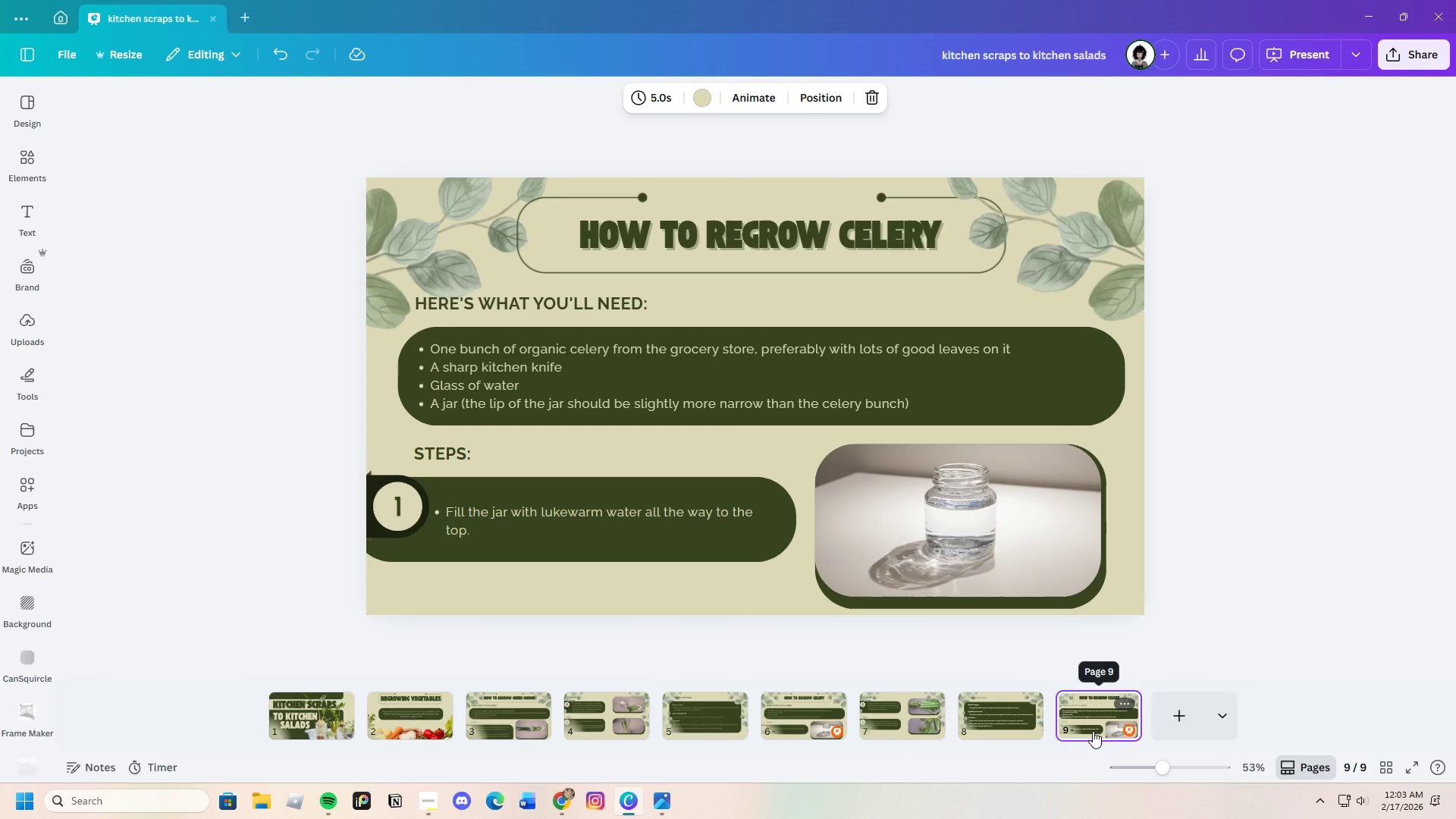 
double_click([936, 246])
 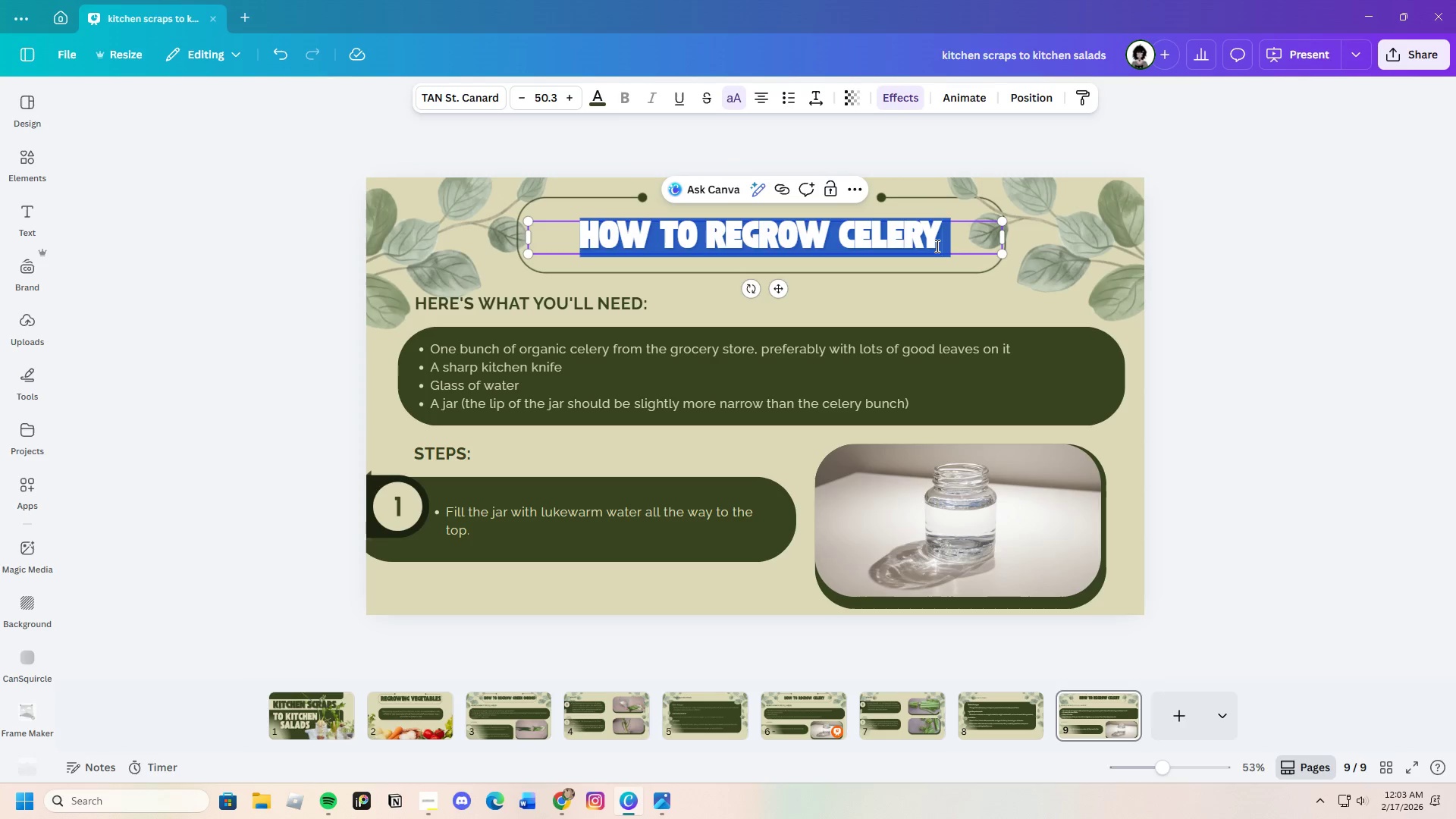 
left_click([943, 243])
 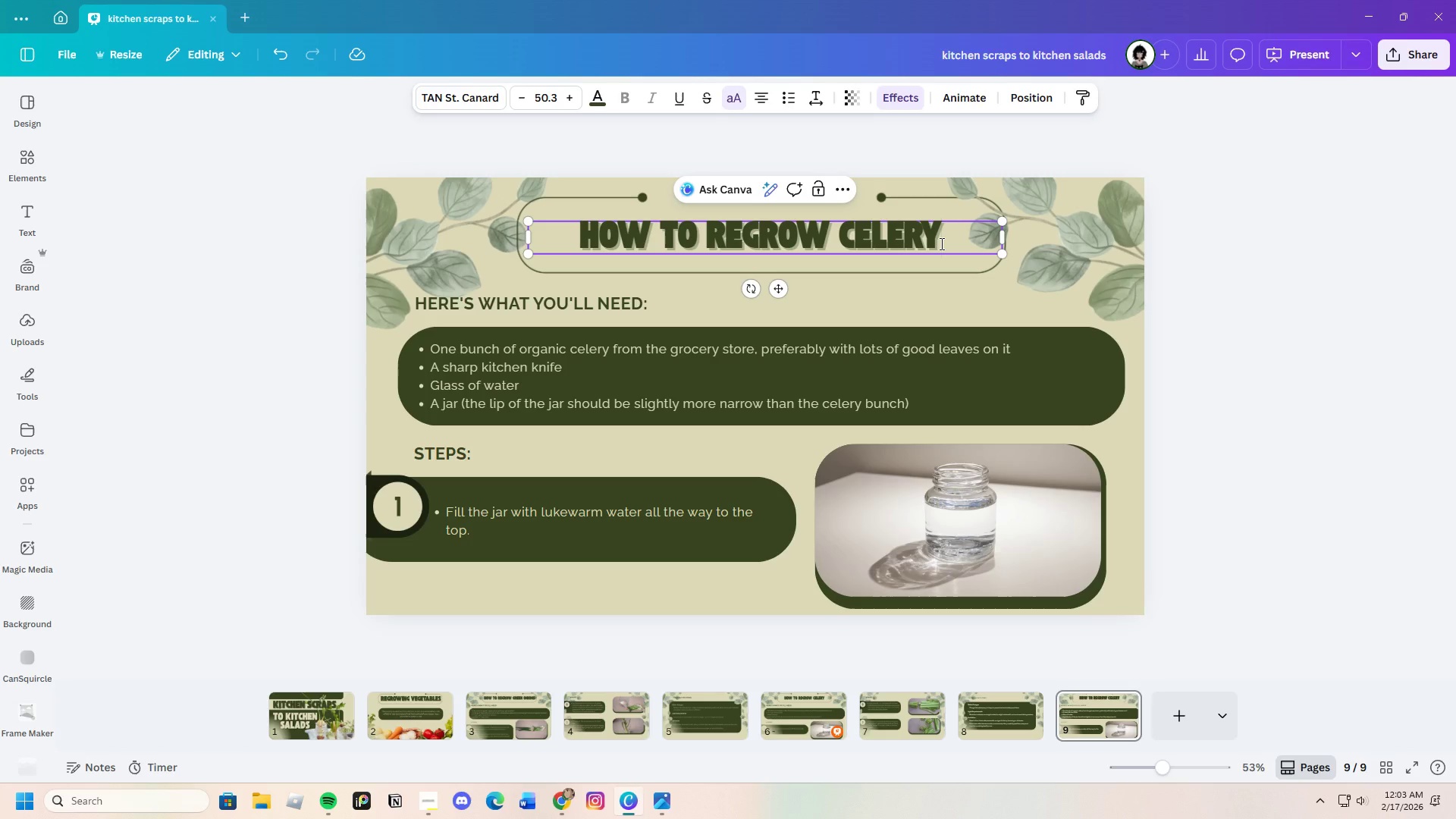 
wait(6.86)
 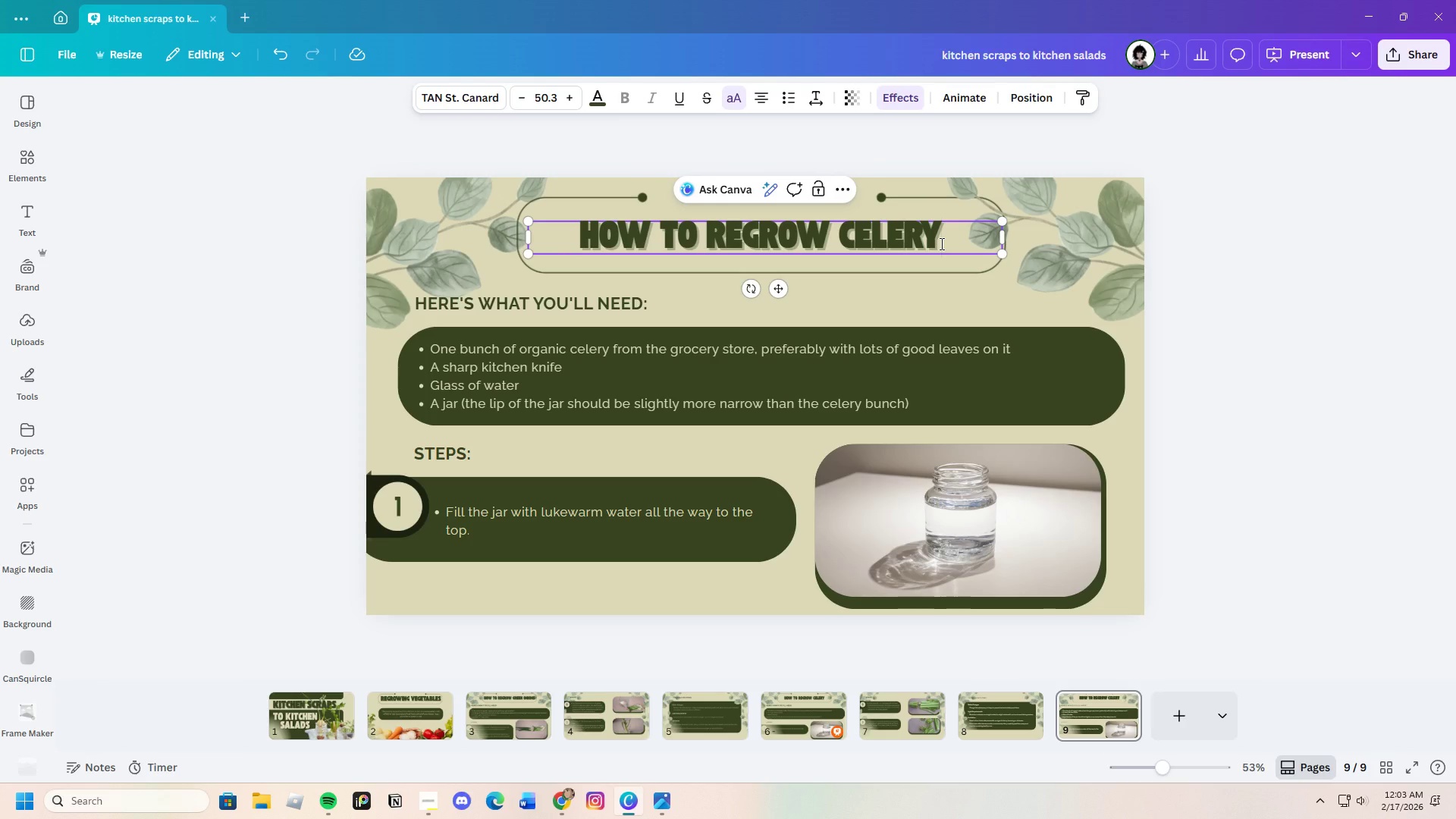 
key(Backspace)
key(Backspace)
key(Backspace)
key(Backspace)
key(Backspace)
key(Backspace)
type(Rp)
key(Backspace)
type(omaine lettuce)
 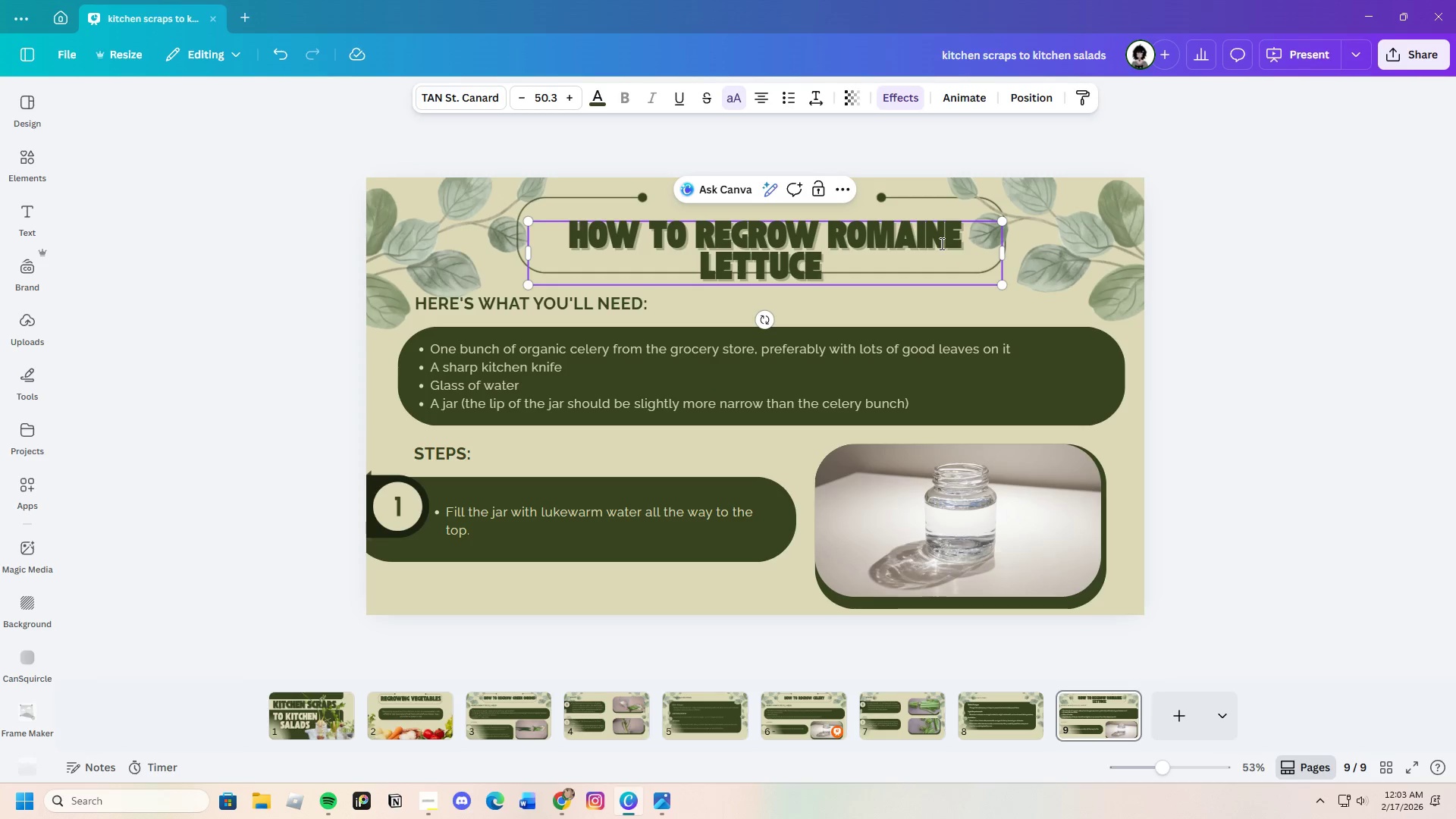 
left_click_drag(start_coordinate=[1005, 256], to_coordinate=[1074, 246])
 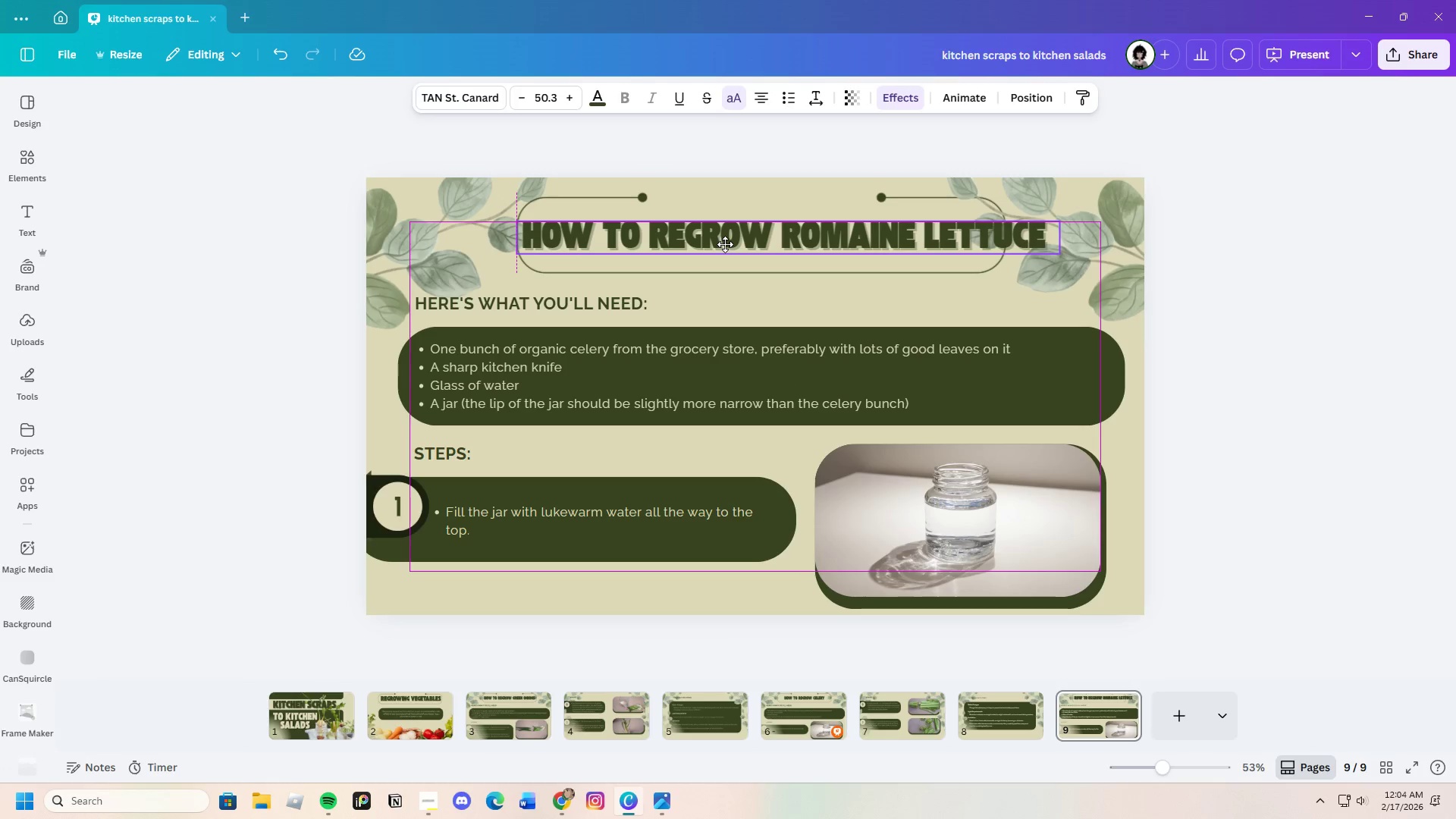 
left_click([670, 266])
 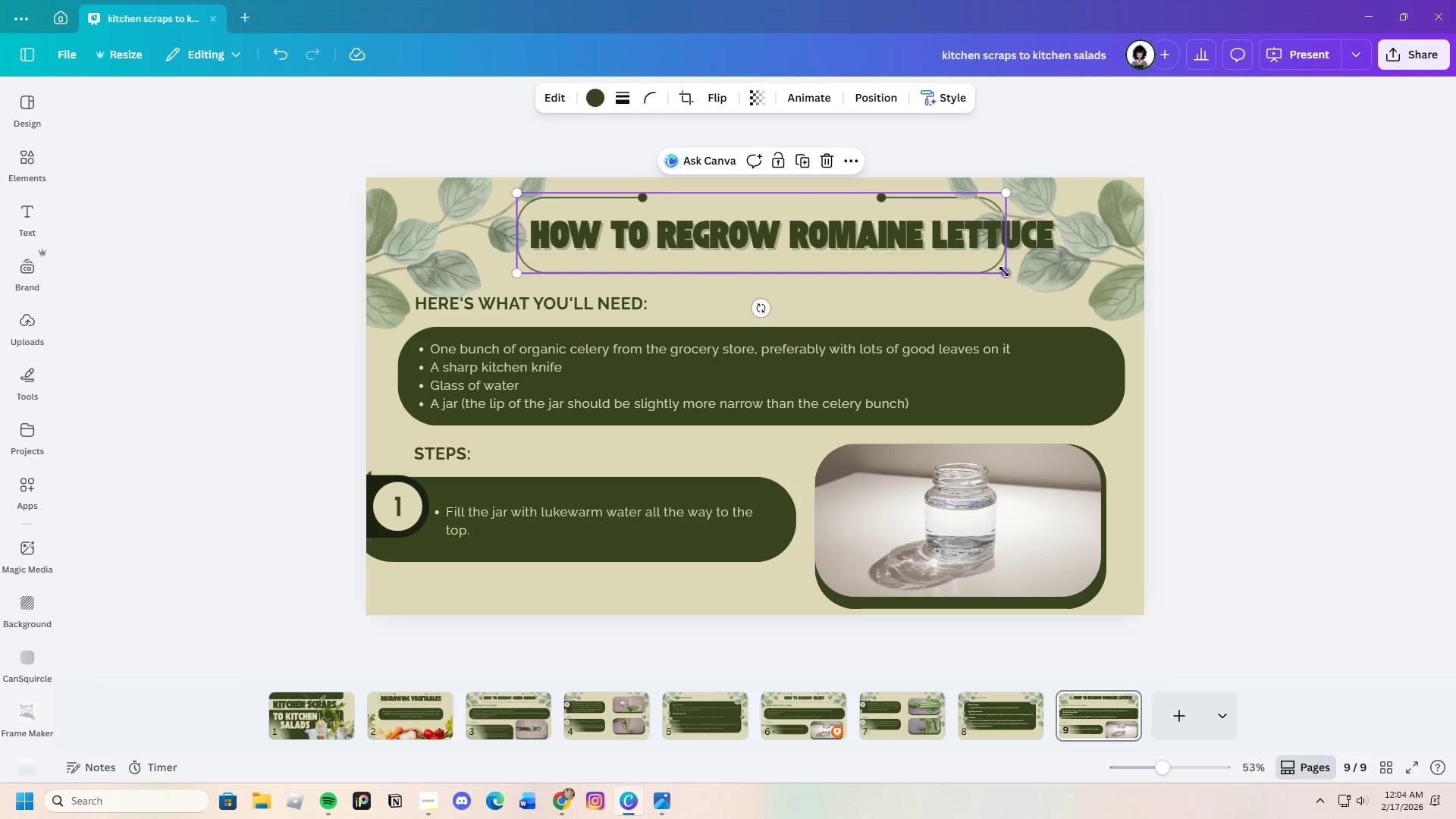 
left_click_drag(start_coordinate=[1011, 275], to_coordinate=[1068, 269])
 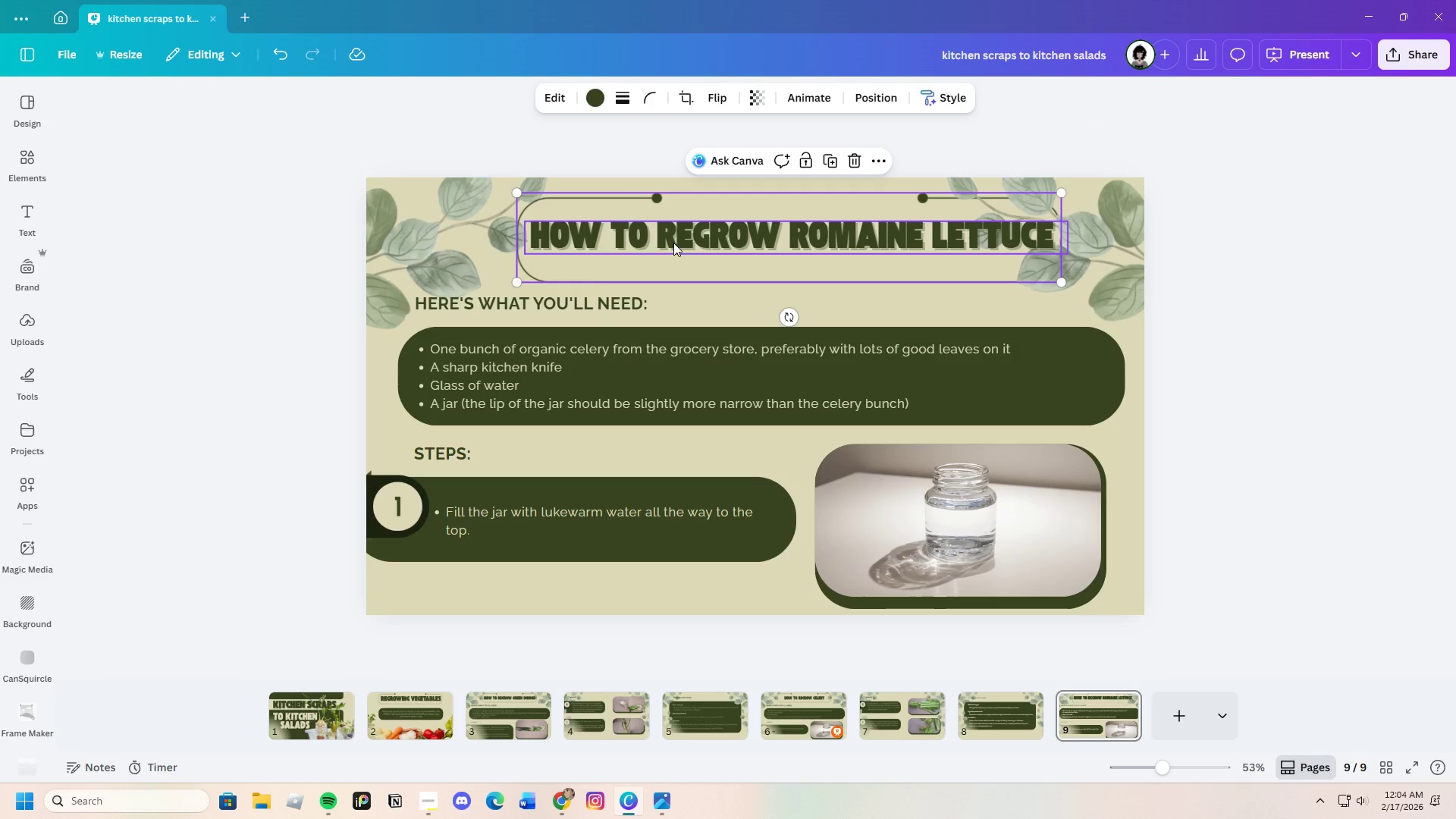 
left_click_drag(start_coordinate=[581, 276], to_coordinate=[554, 276])
 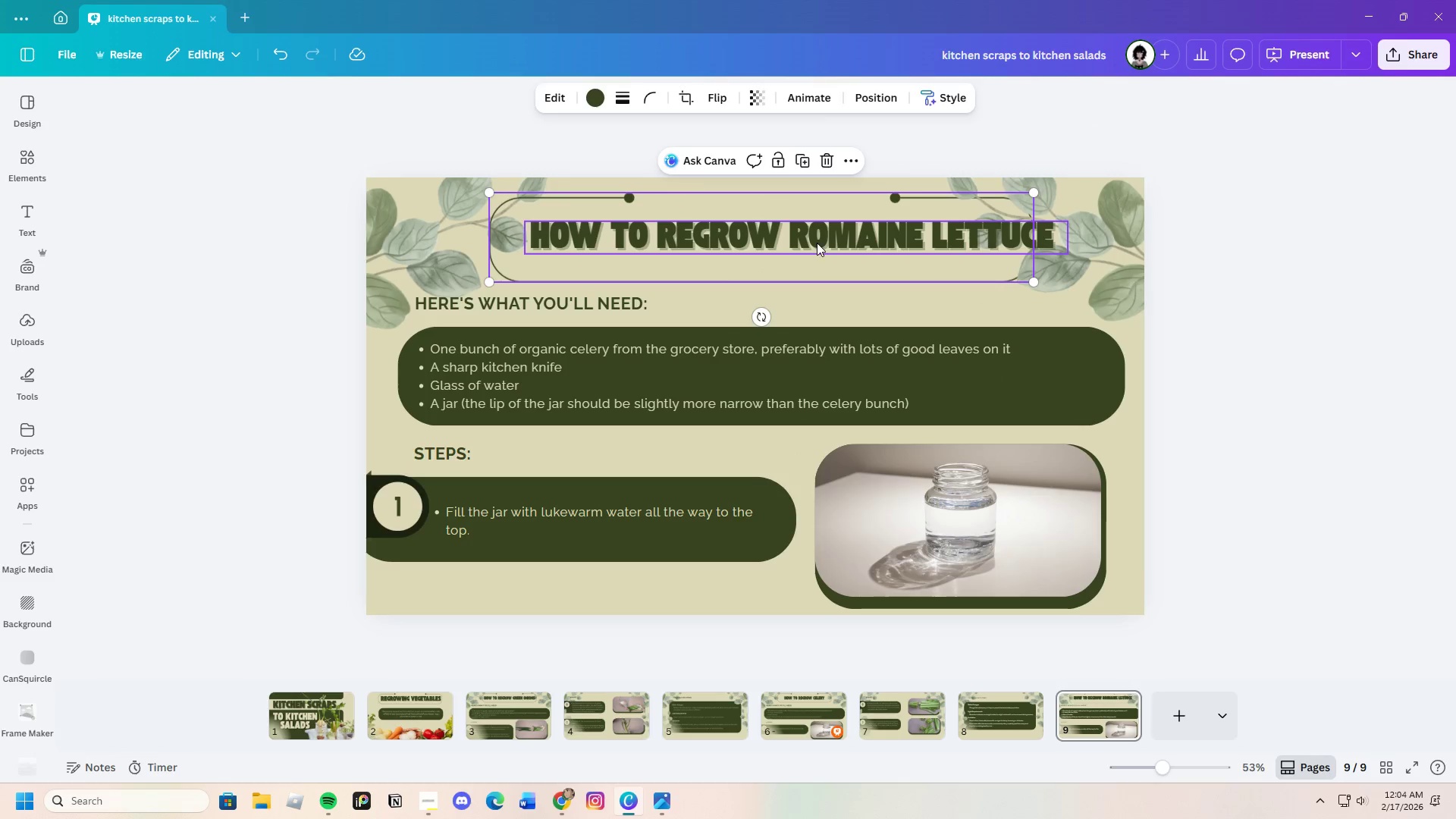 
left_click([817, 243])
 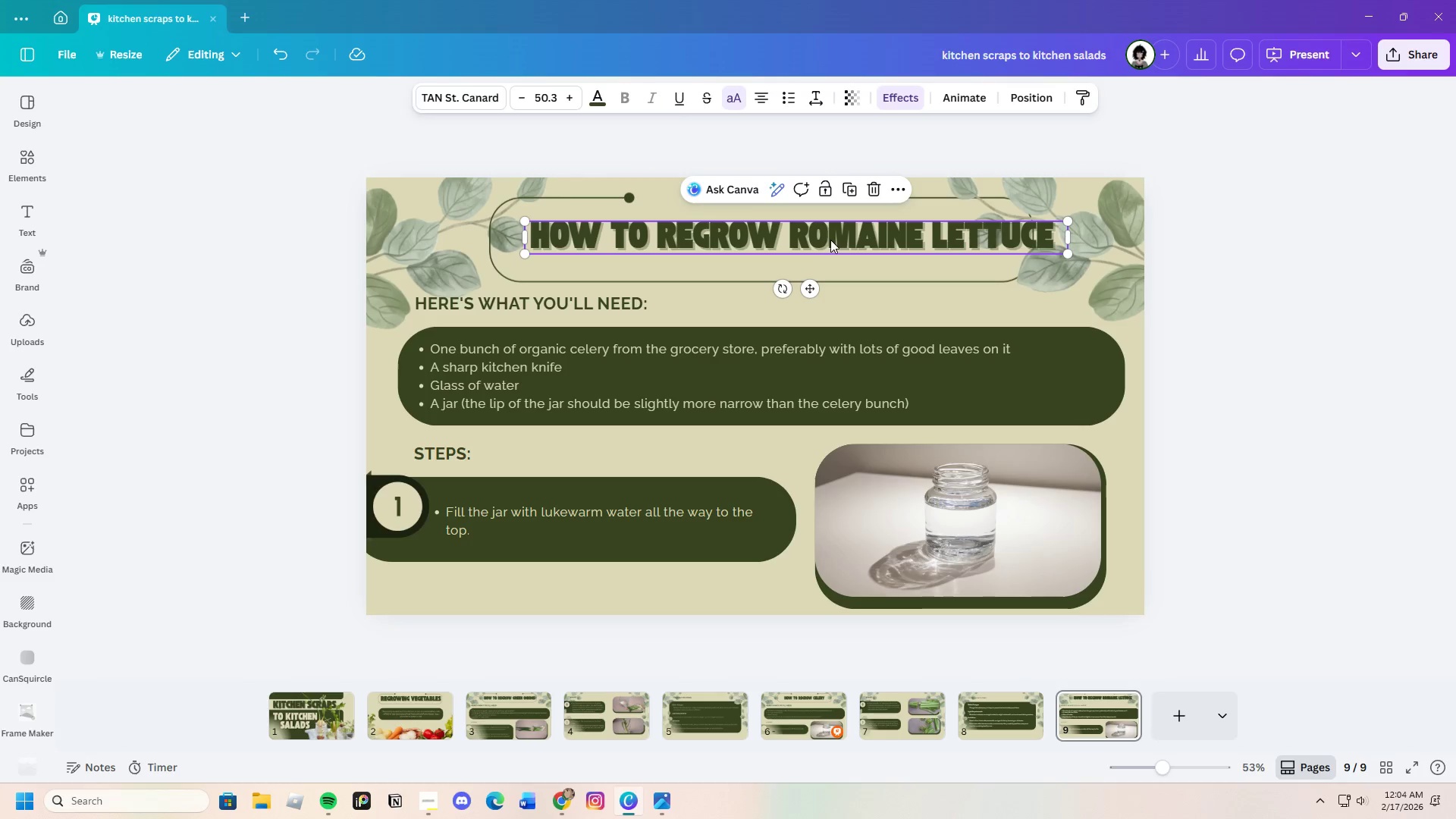 
left_click_drag(start_coordinate=[831, 240], to_coordinate=[804, 240])
 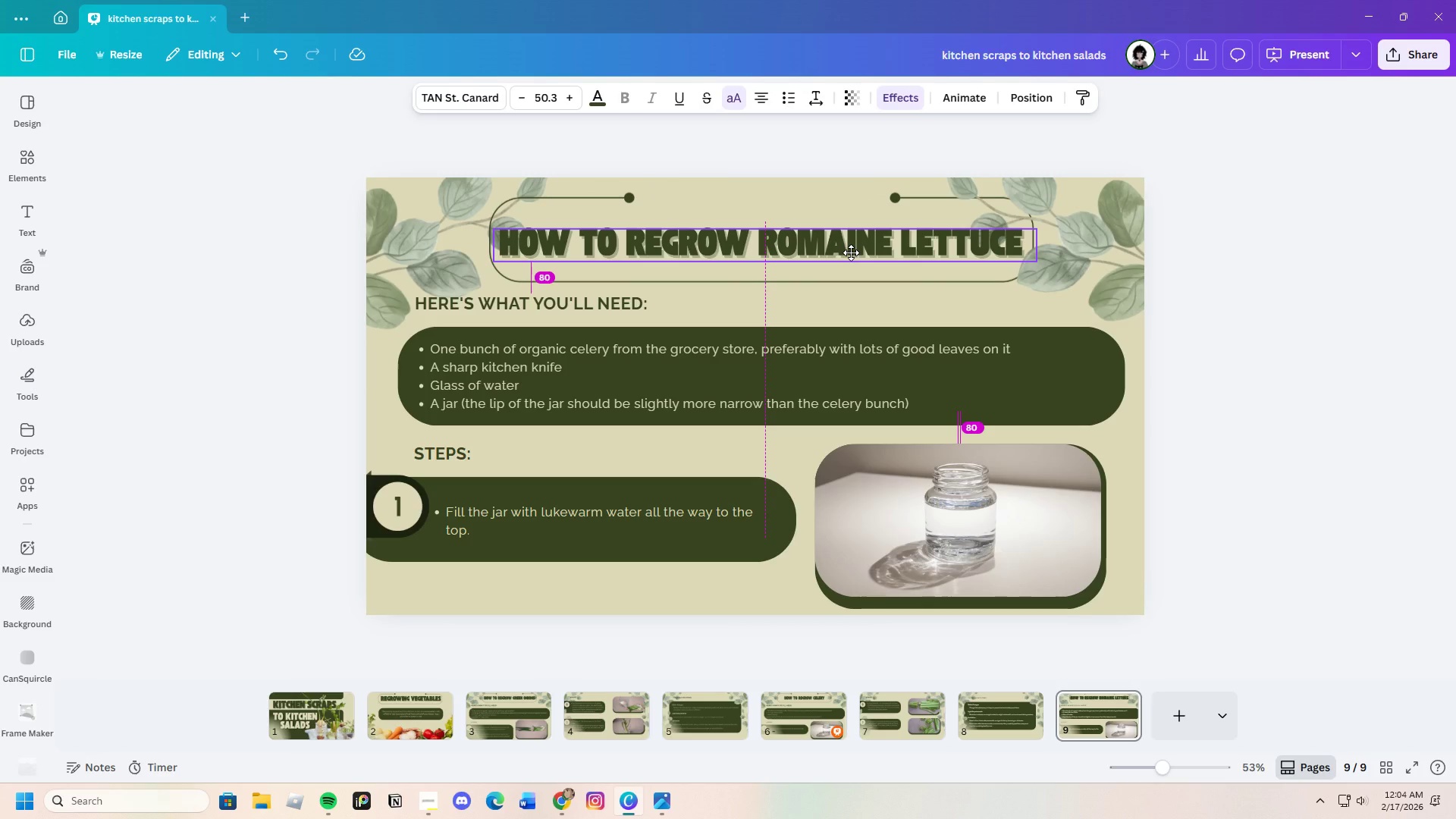 
wait(7.19)
 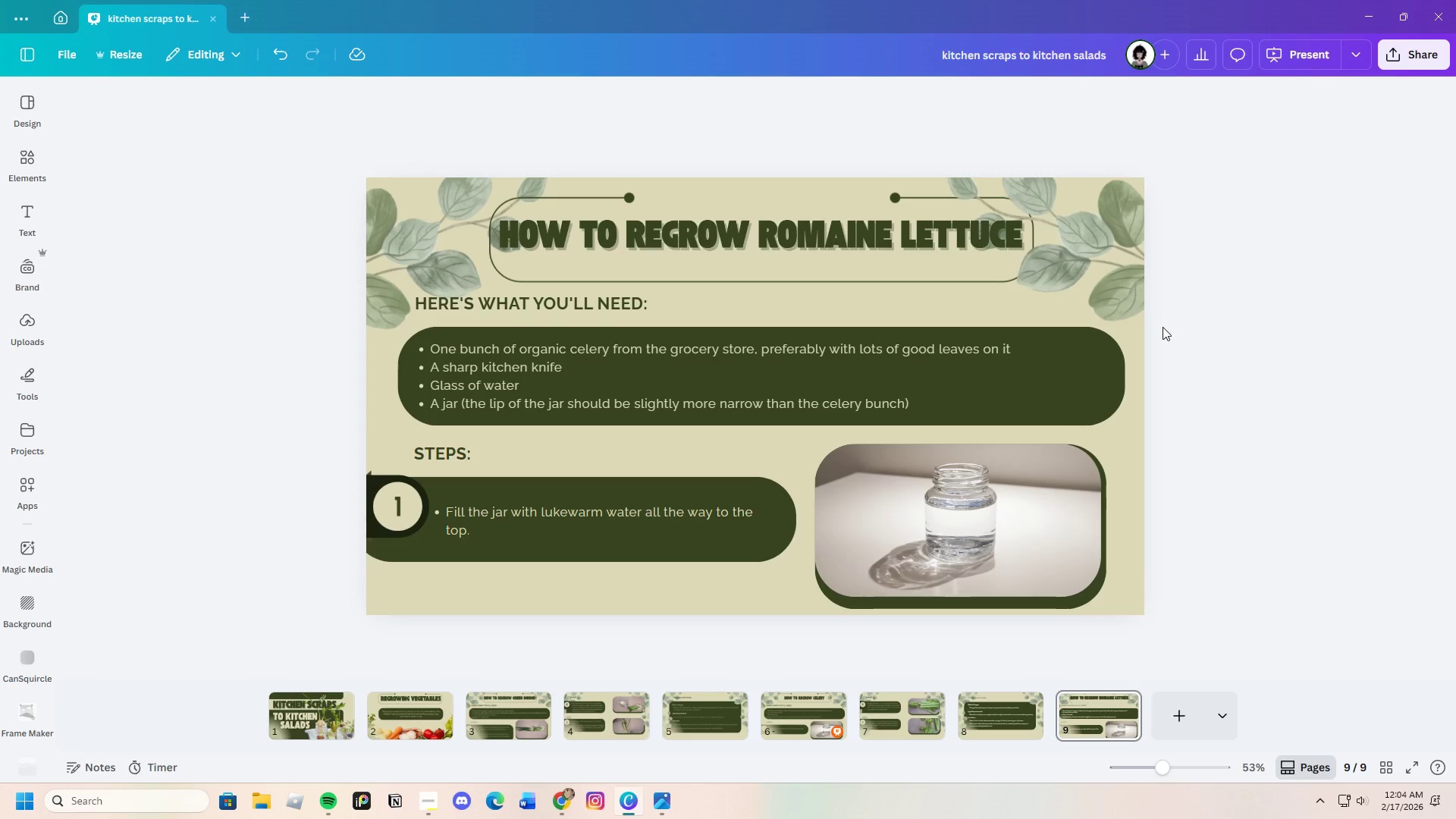 
left_click([1388, 310])
 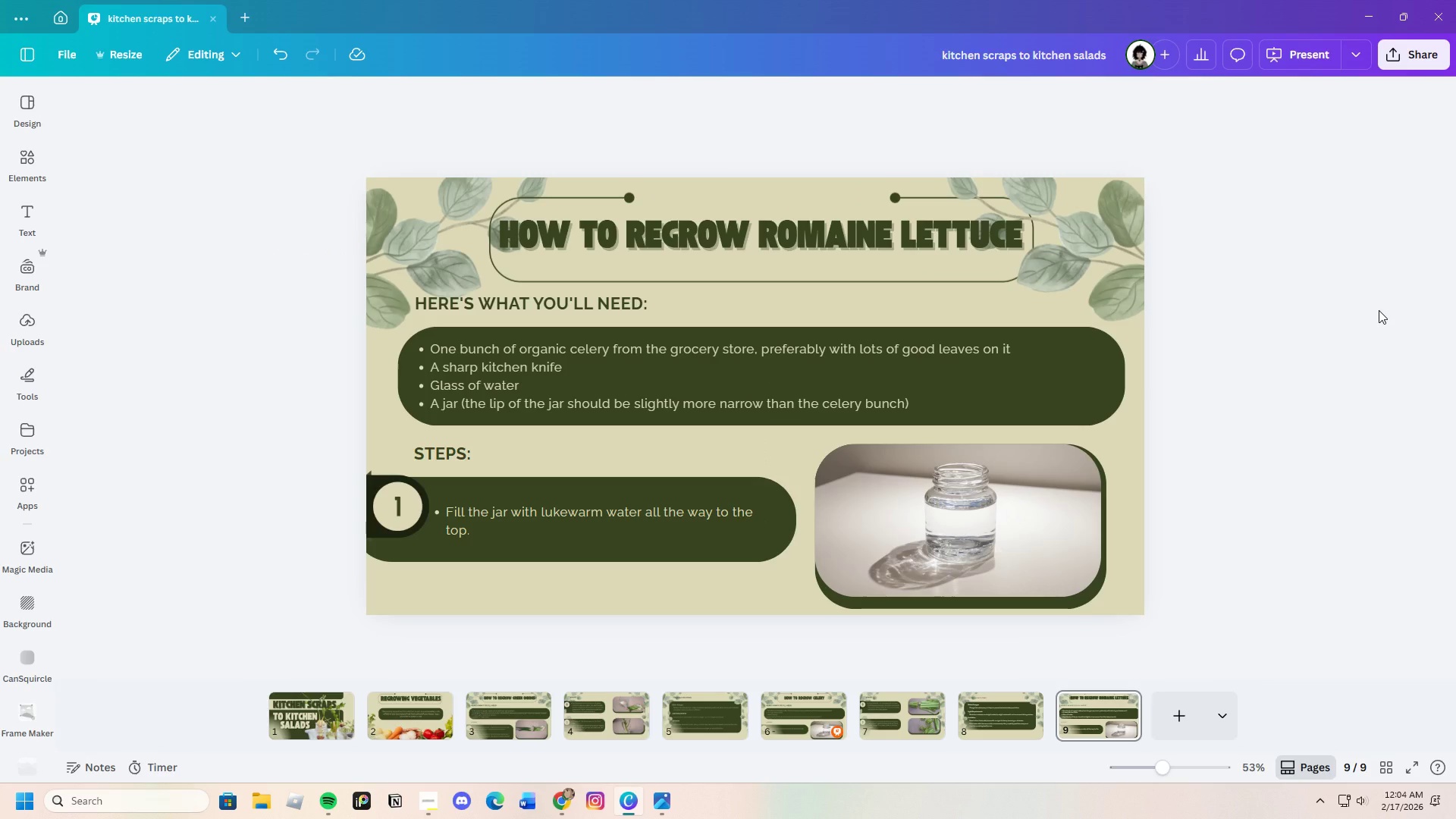 
wait(12.59)
 